 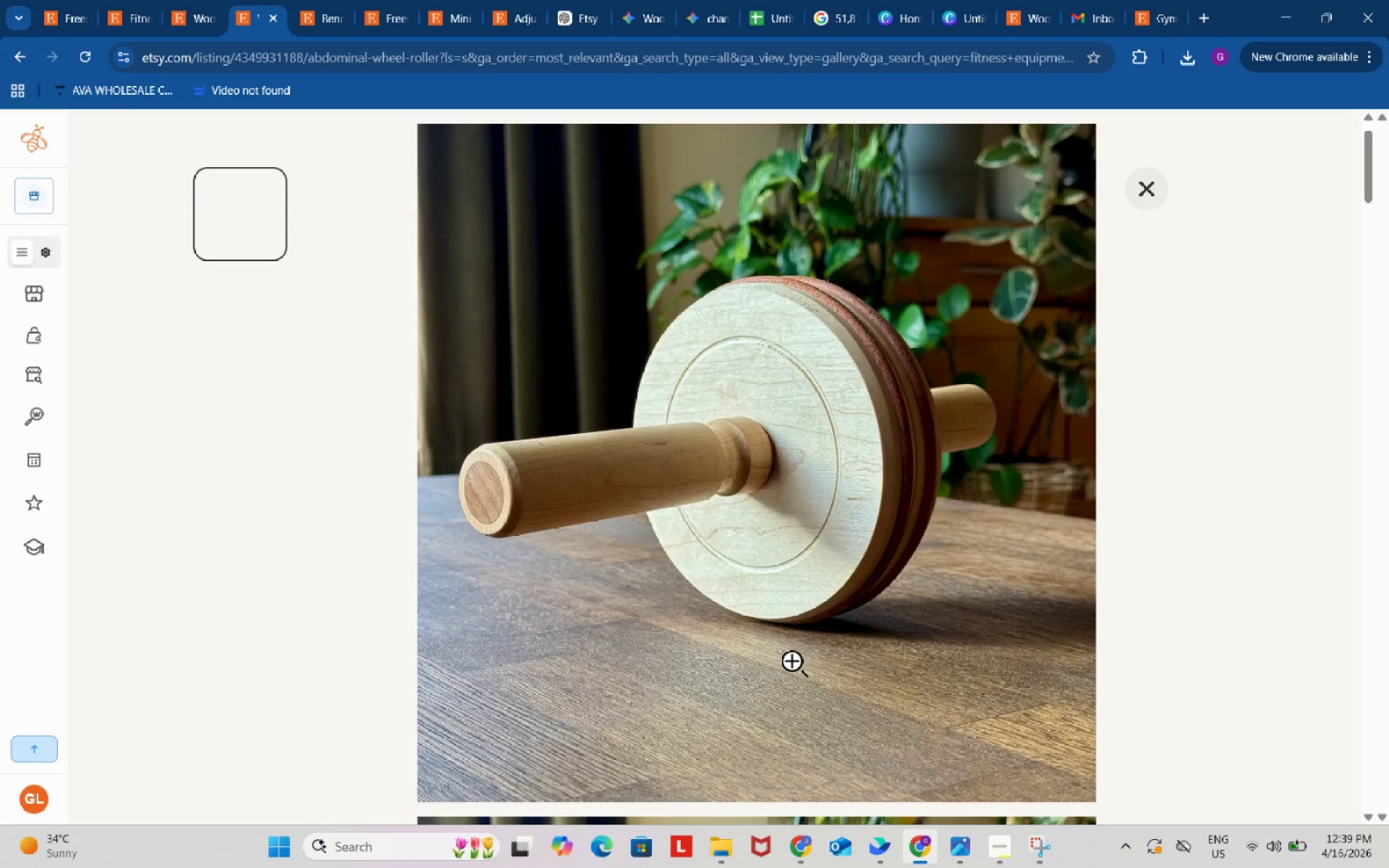 
left_click([1168, 184])
 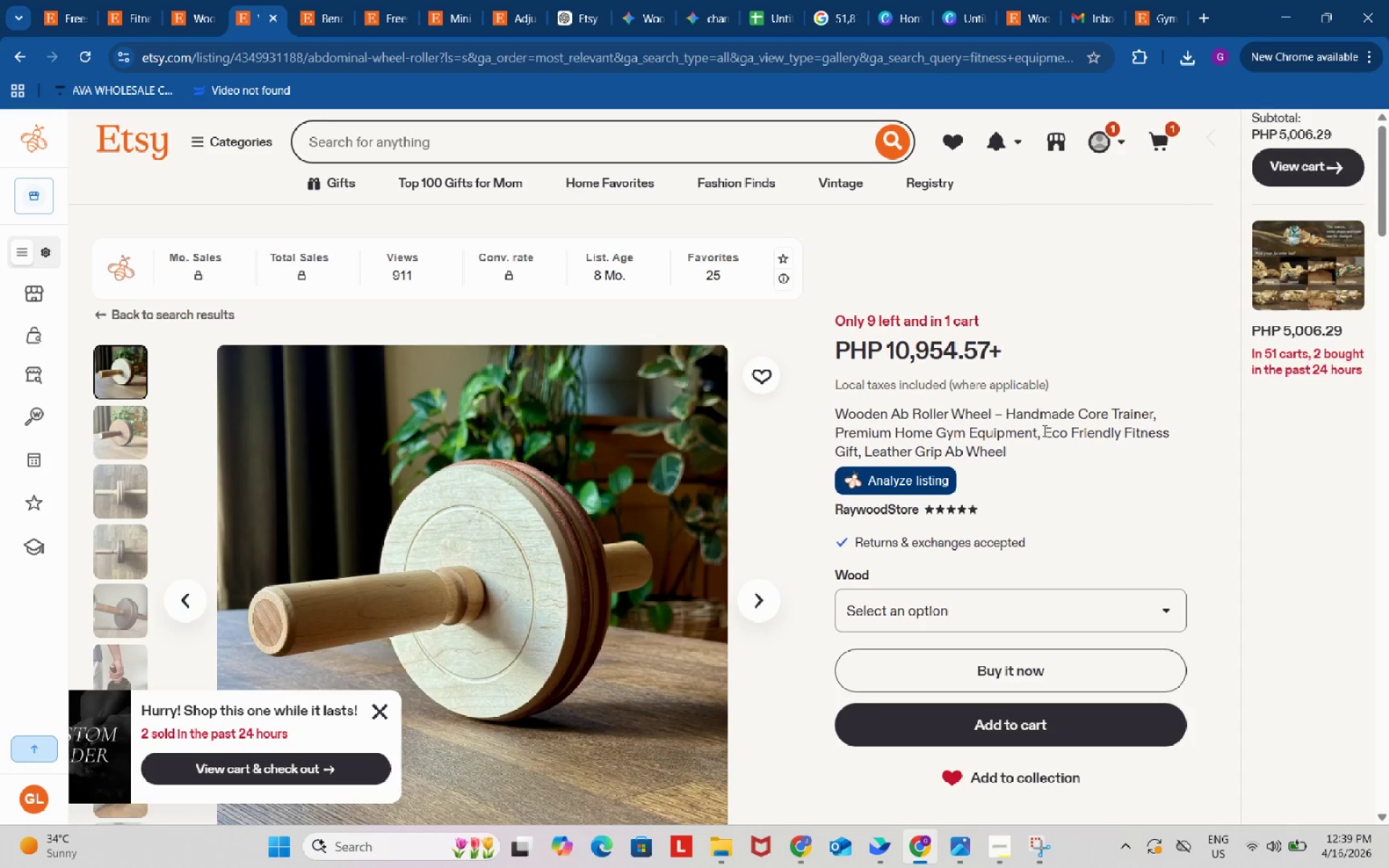 
scroll: coordinate [1076, 436], scroll_direction: down, amount: 1.0
 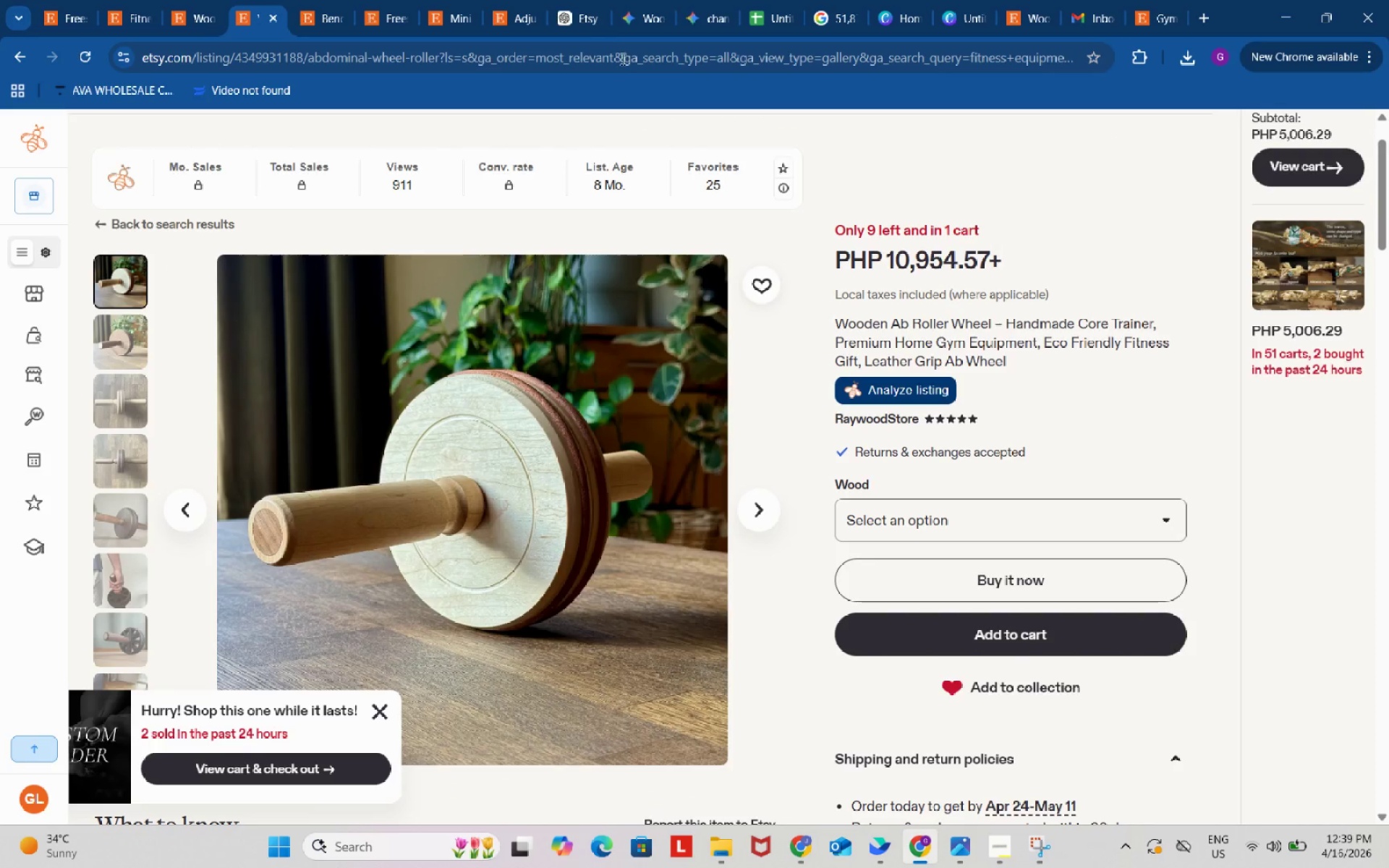 
left_click([586, 5])
 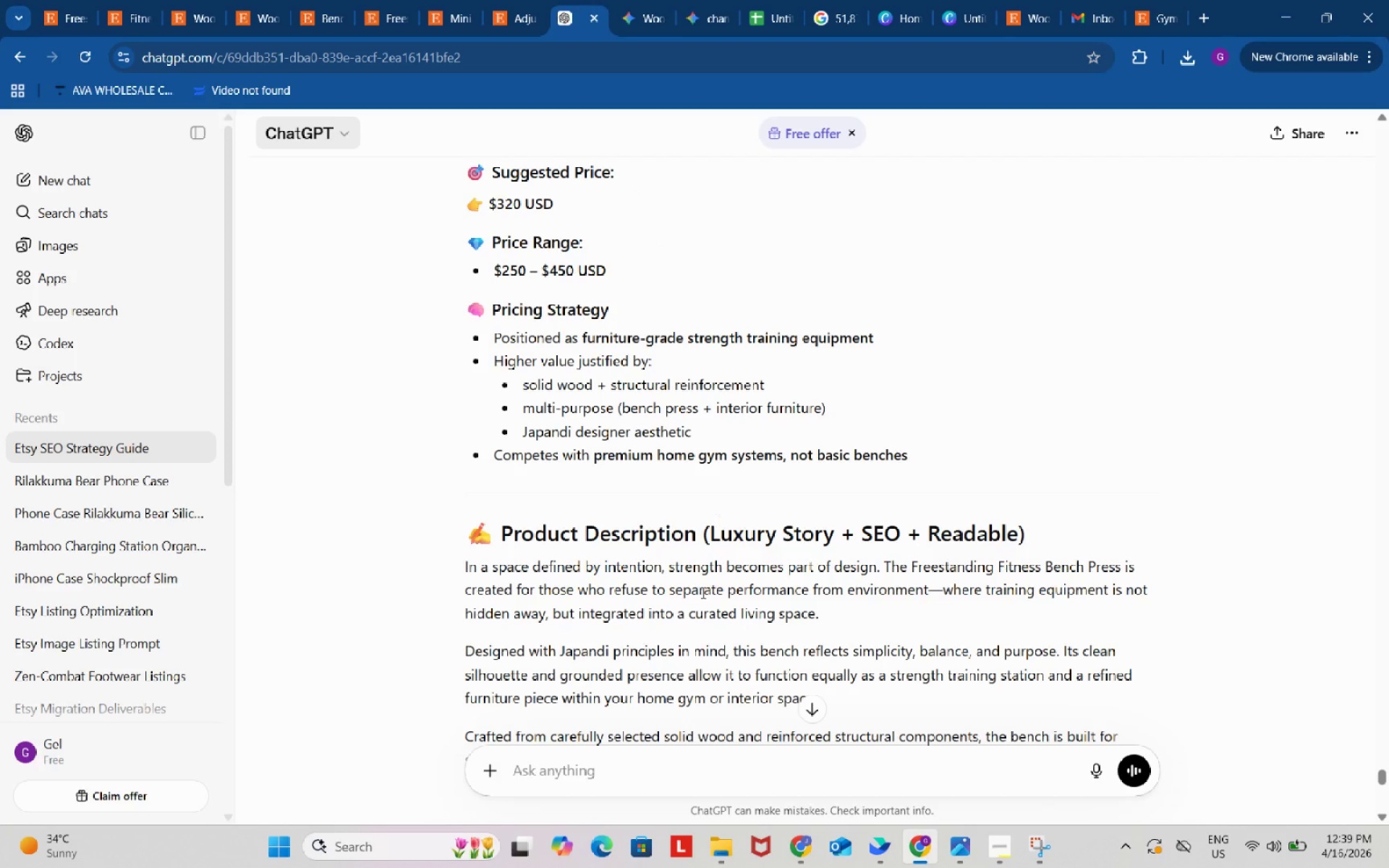 
scroll: coordinate [694, 621], scroll_direction: down, amount: 22.0
 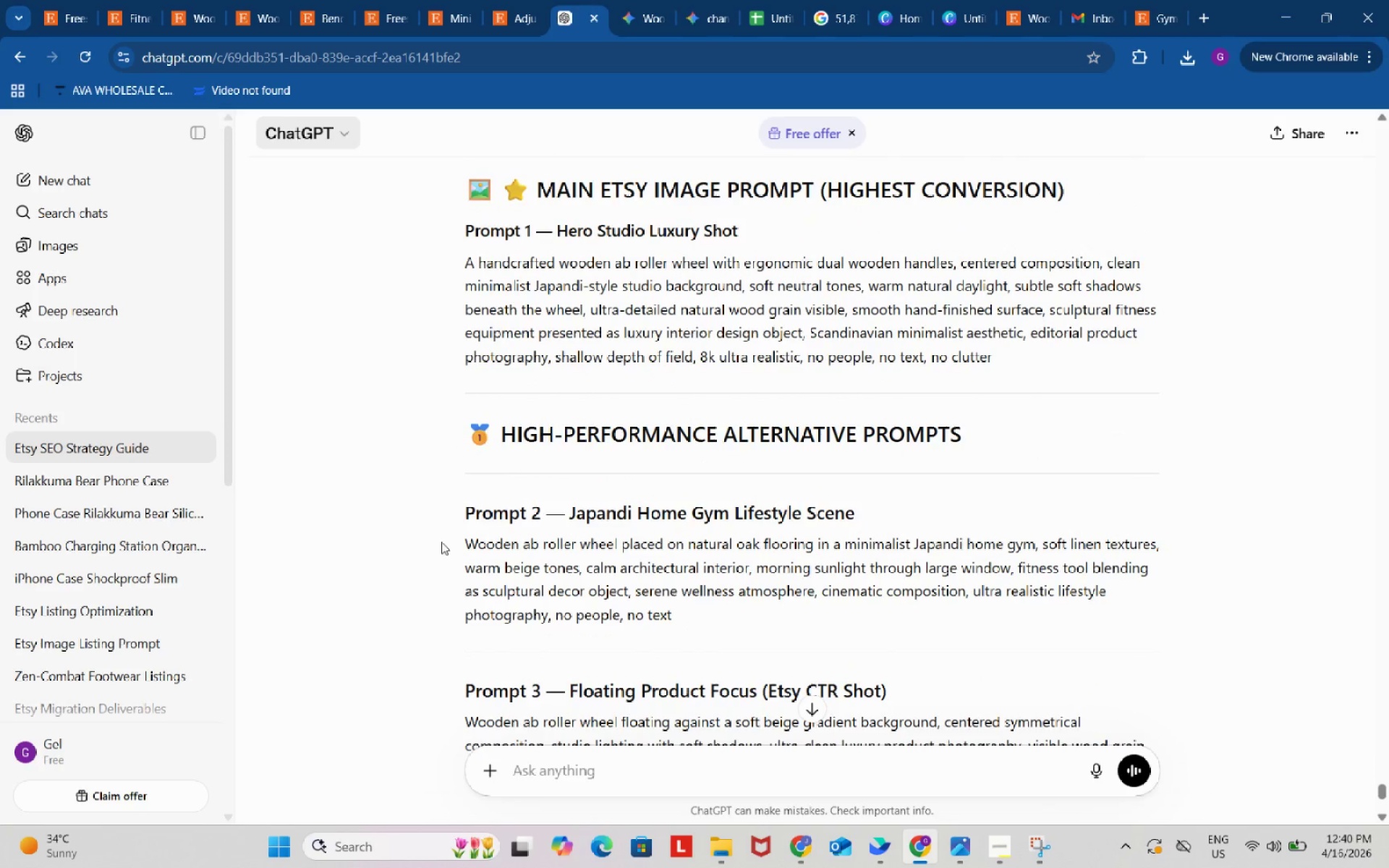 
left_click_drag(start_coordinate=[442, 541], to_coordinate=[736, 619])
 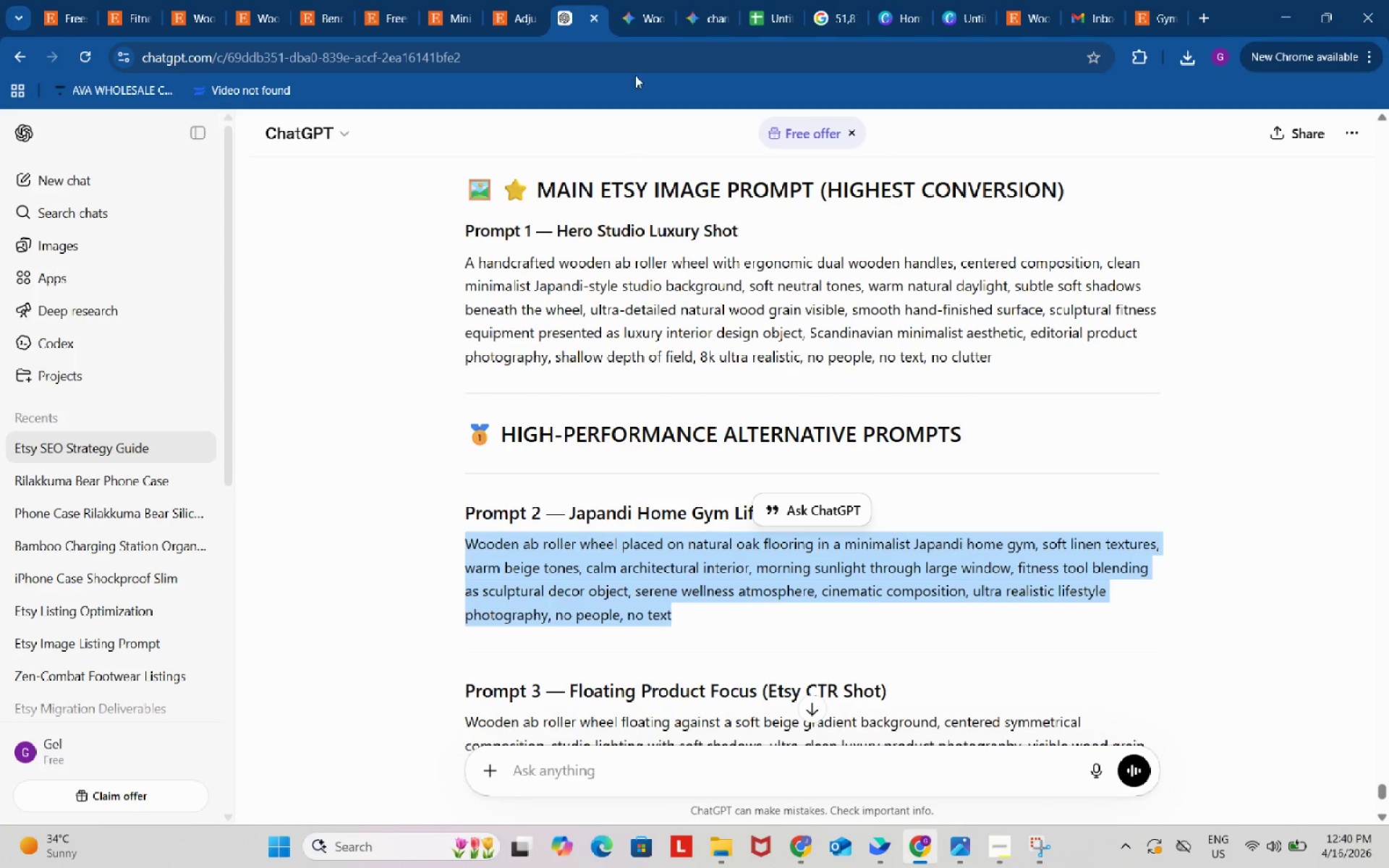 
key(Control+ControlLeft)
 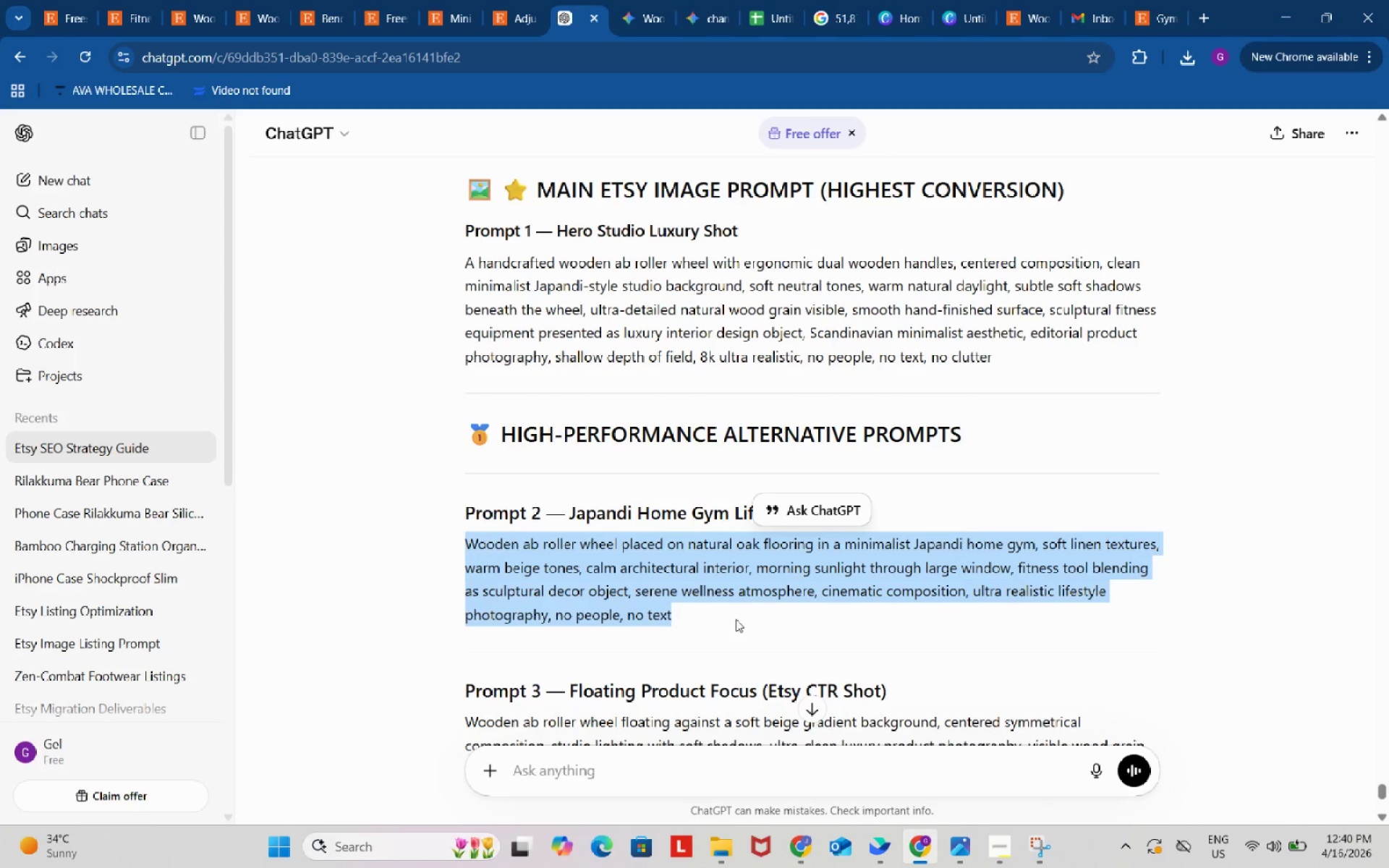 
key(Control+C)
 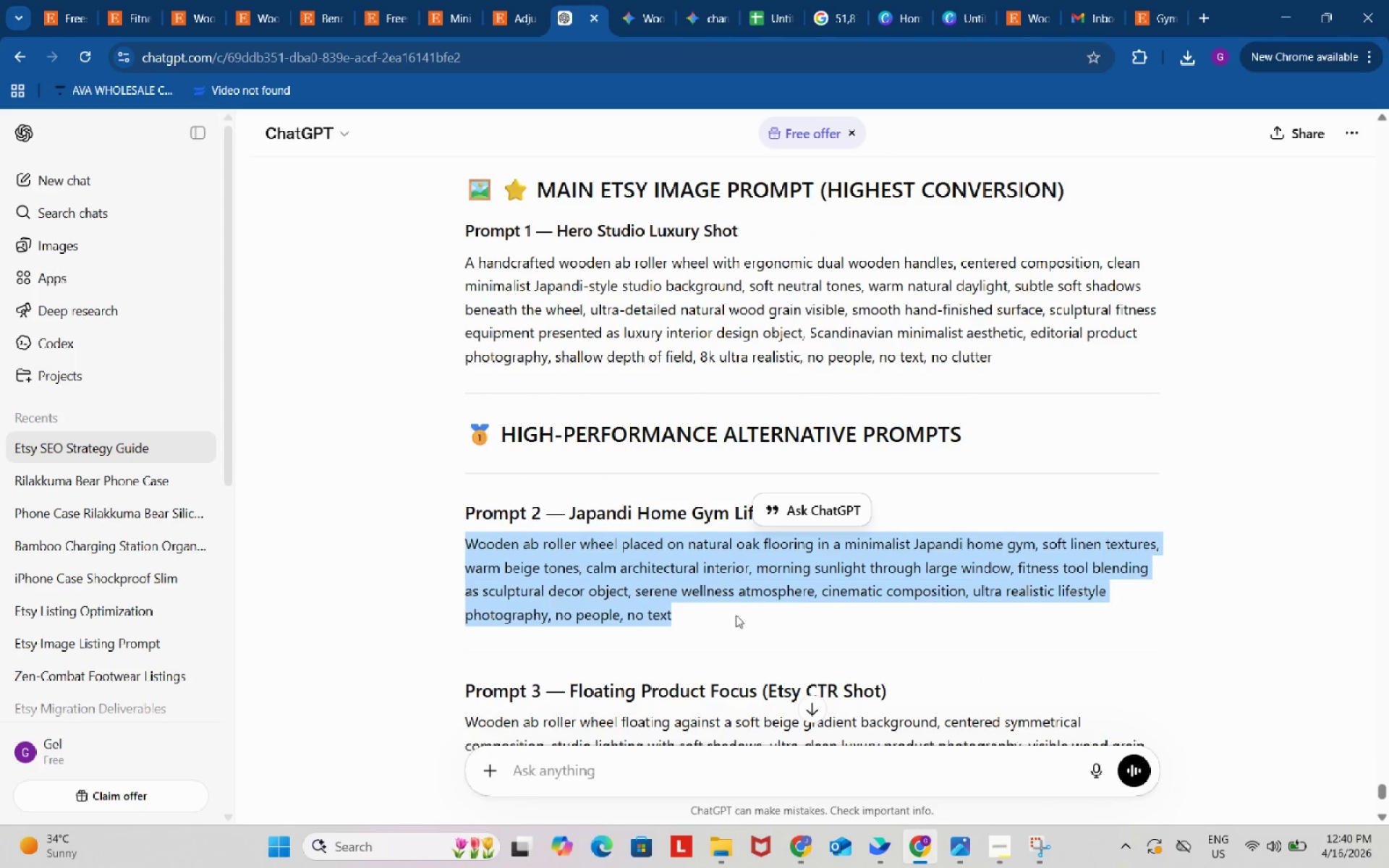 
key(Control+ControlLeft)
 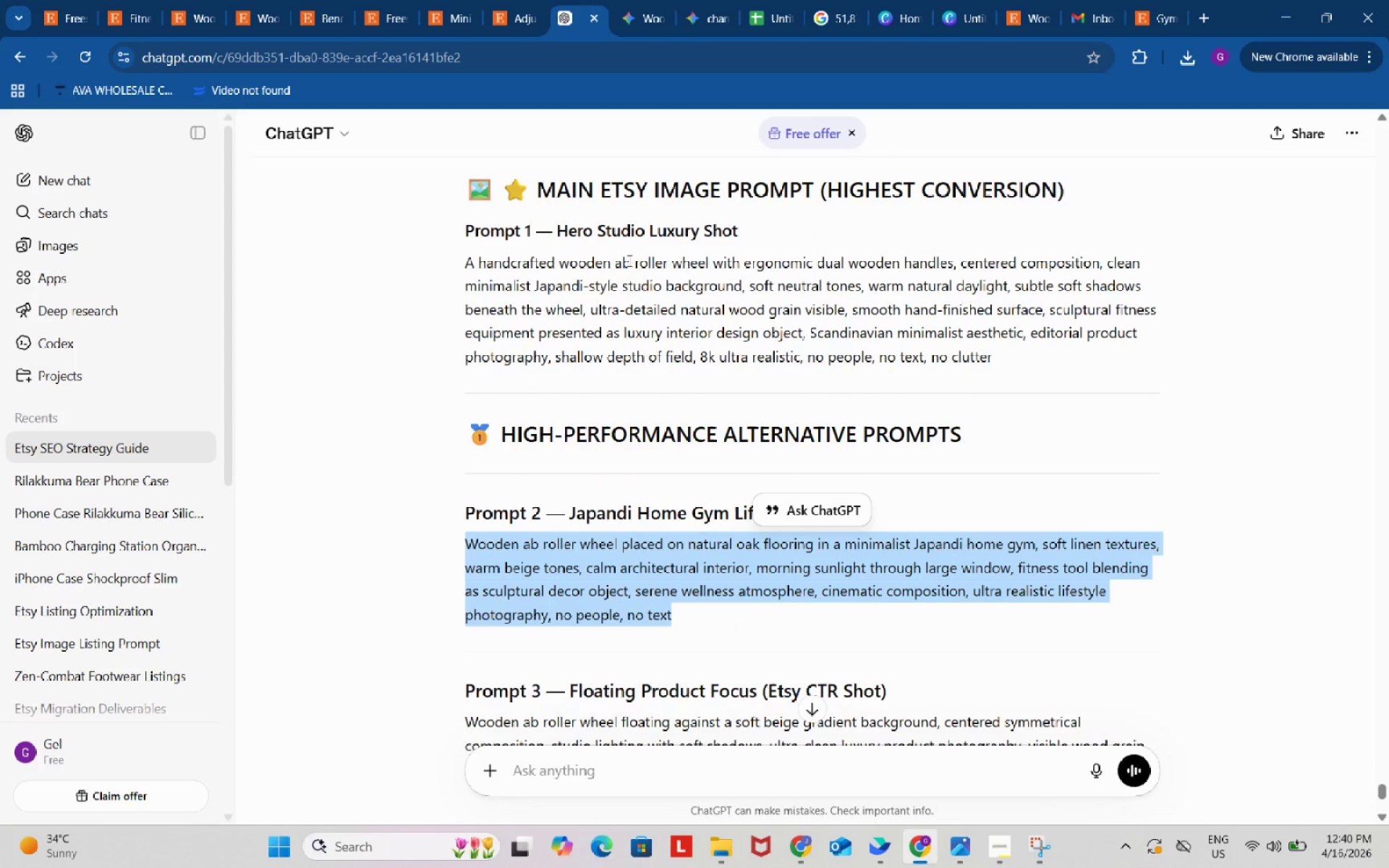 
key(Control+C)
 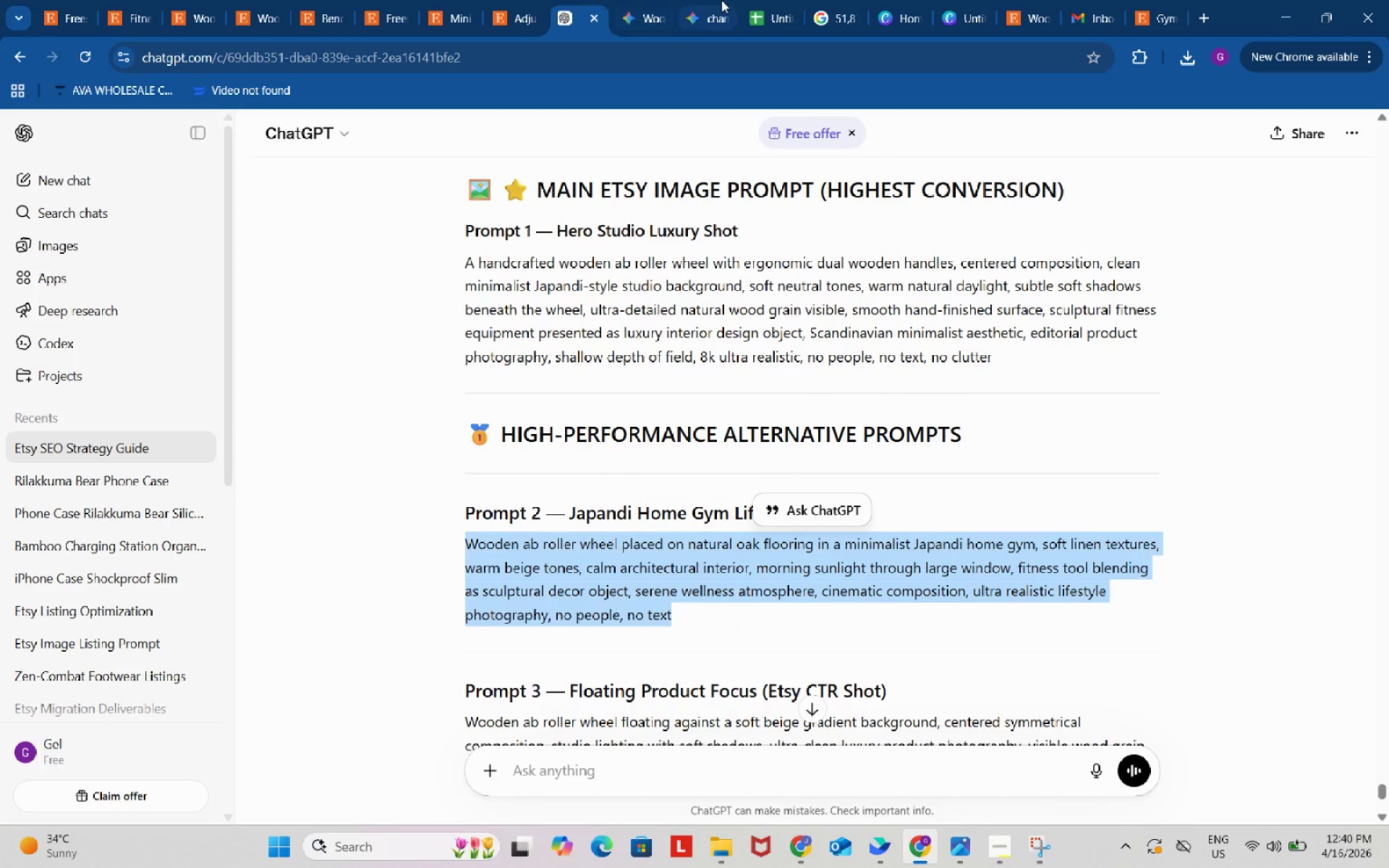 
left_click([721, 0])
 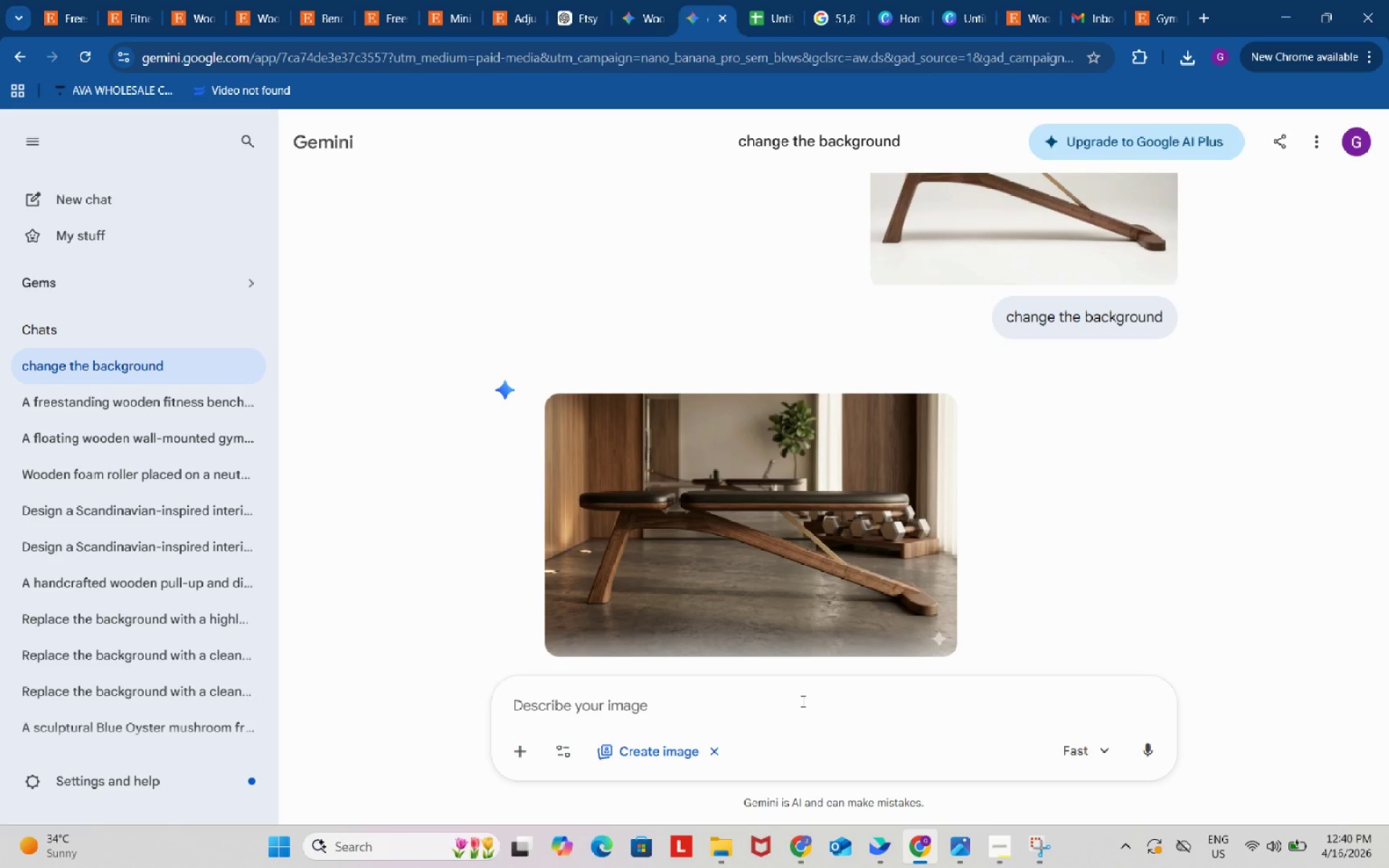 
left_click([802, 701])
 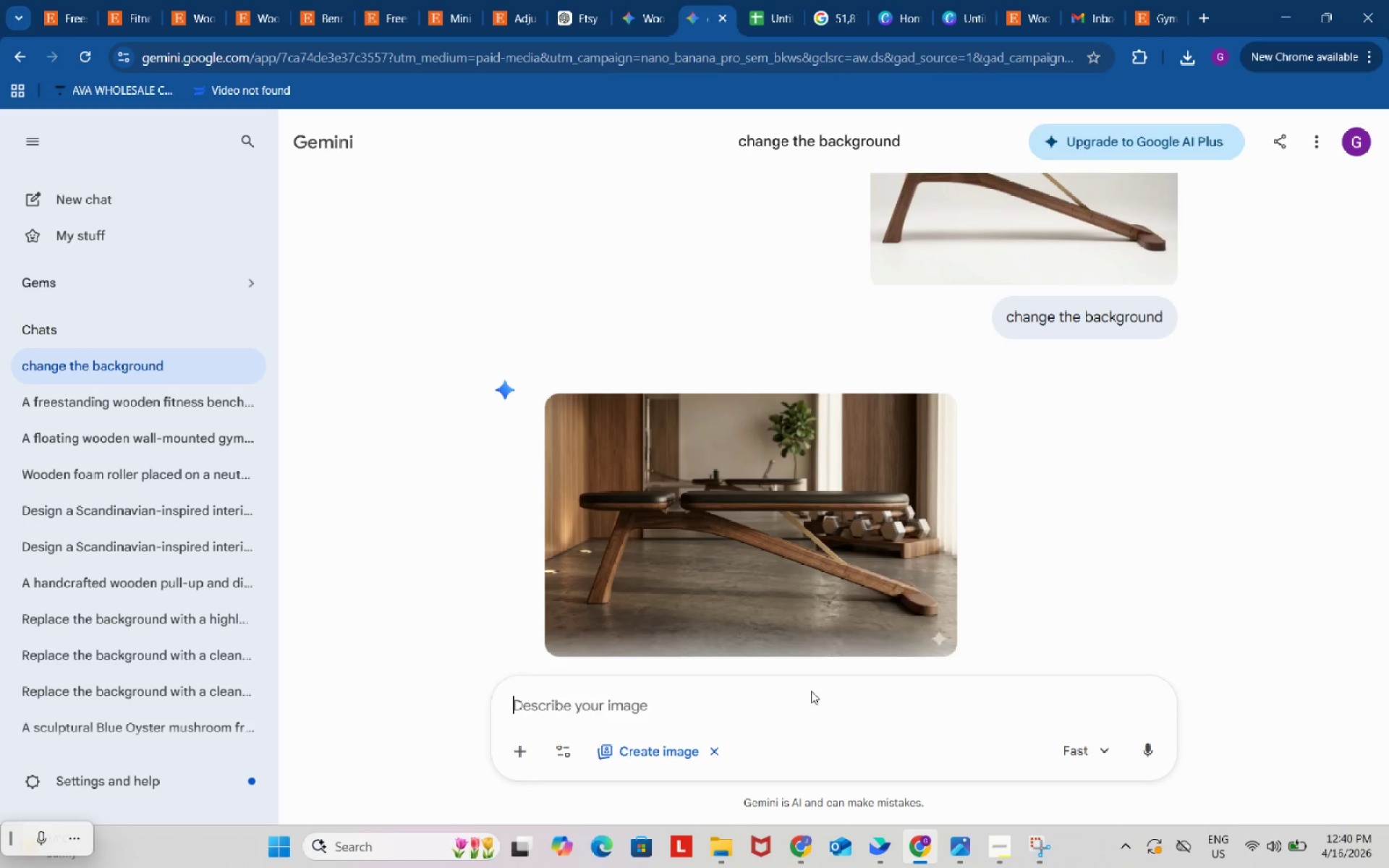 
key(Control+ControlLeft)
 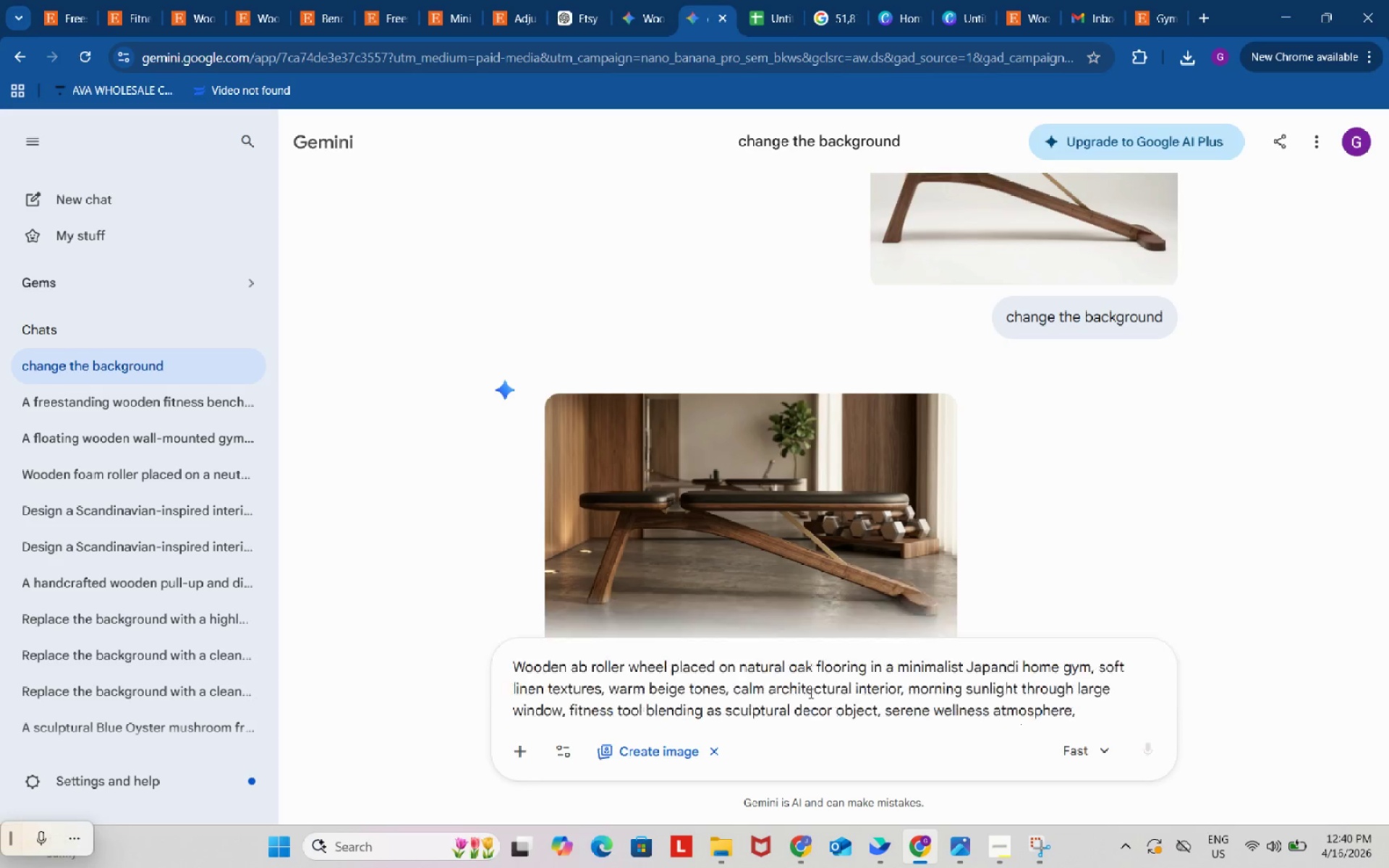 
key(Control+V)
 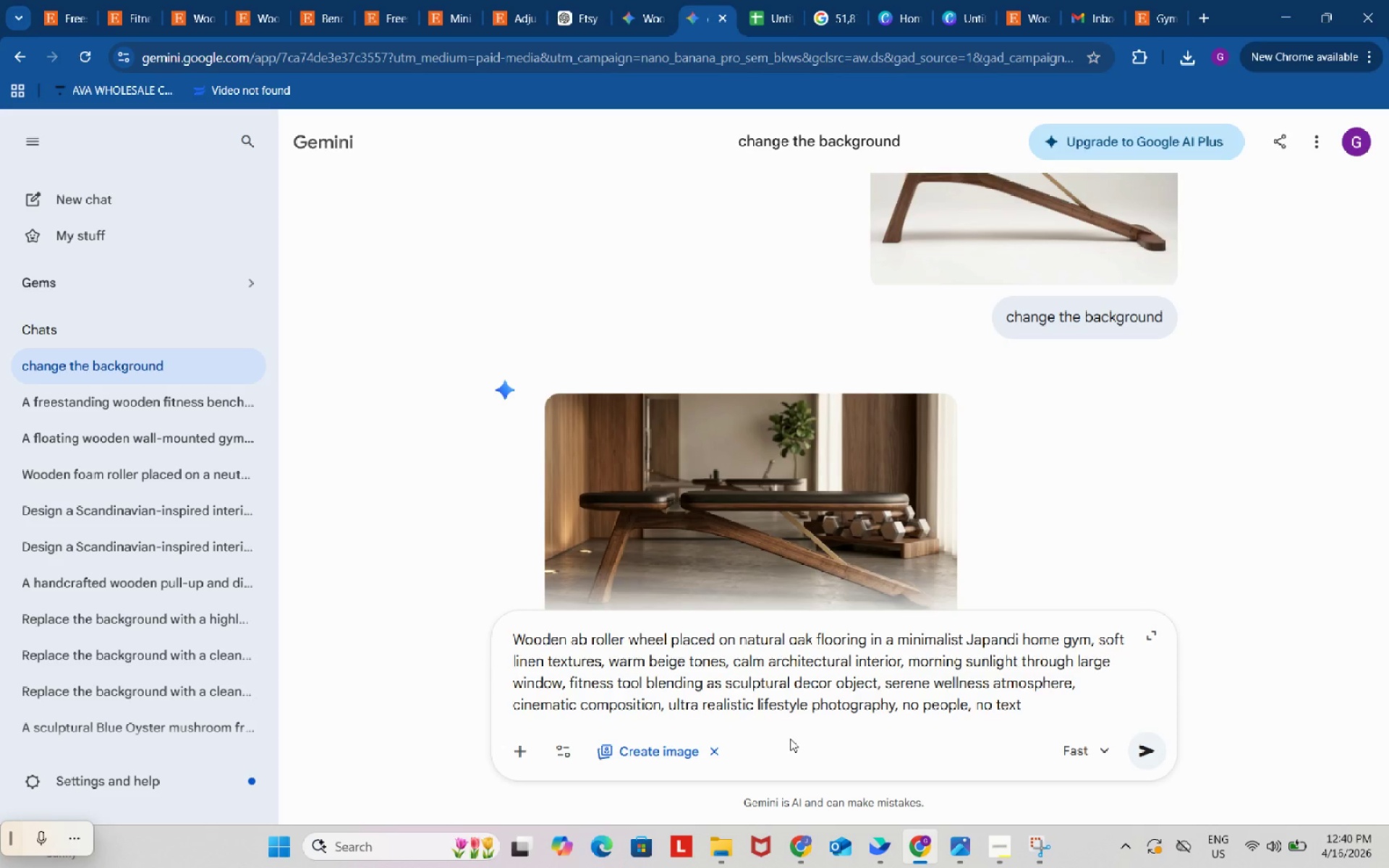 
key(Enter)
 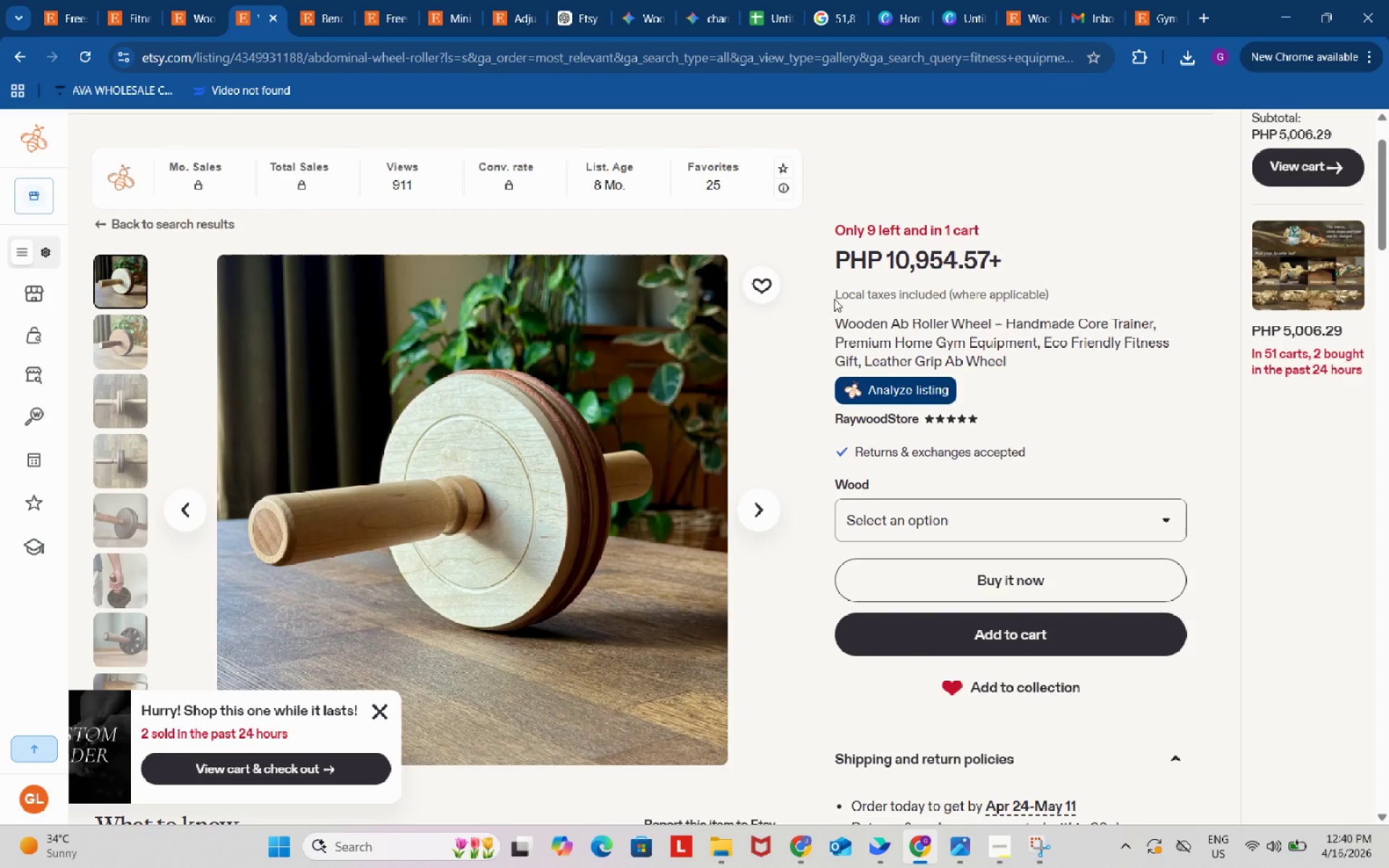 
left_click_drag(start_coordinate=[833, 313], to_coordinate=[989, 332])
 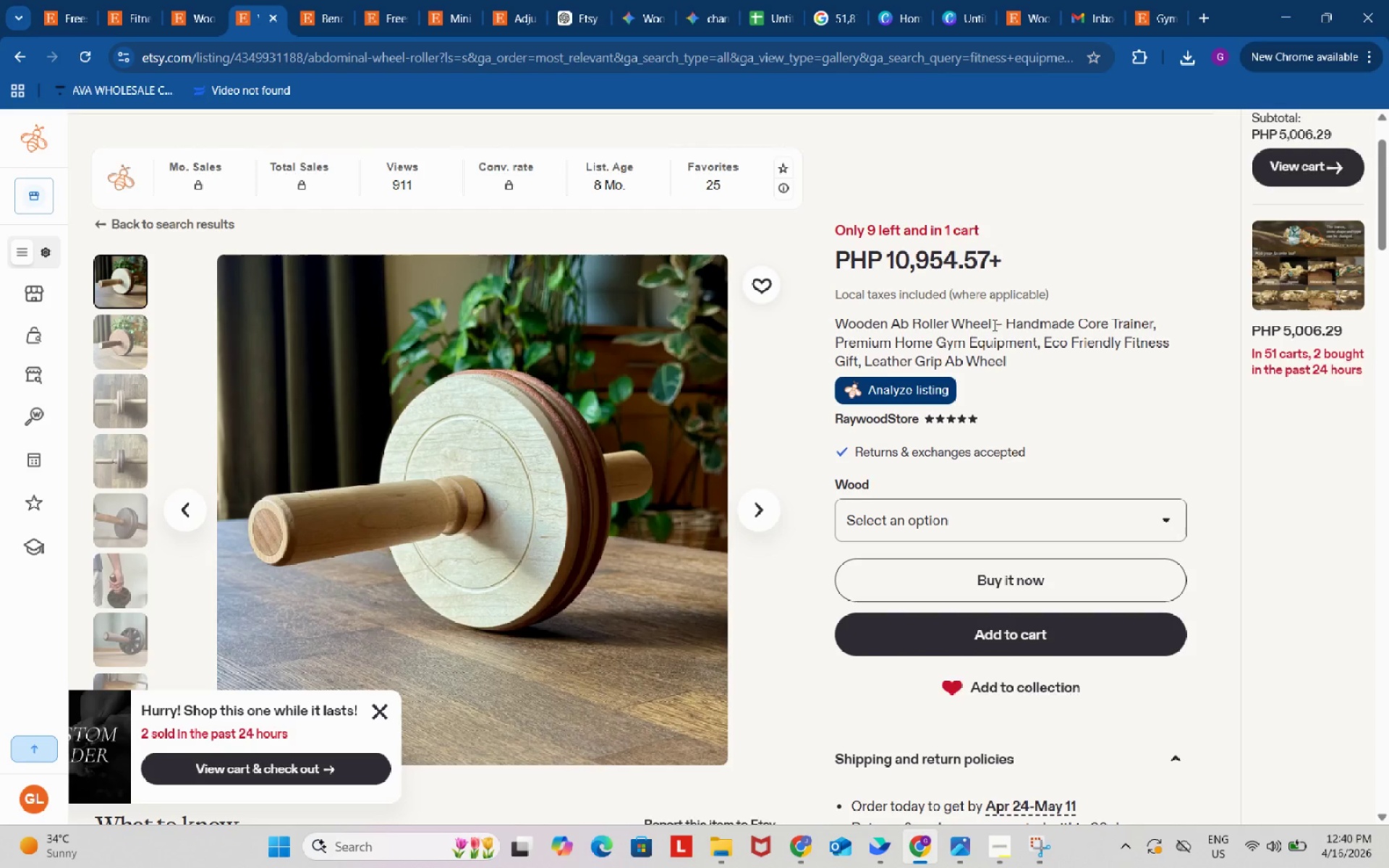 
left_click([993, 325])
 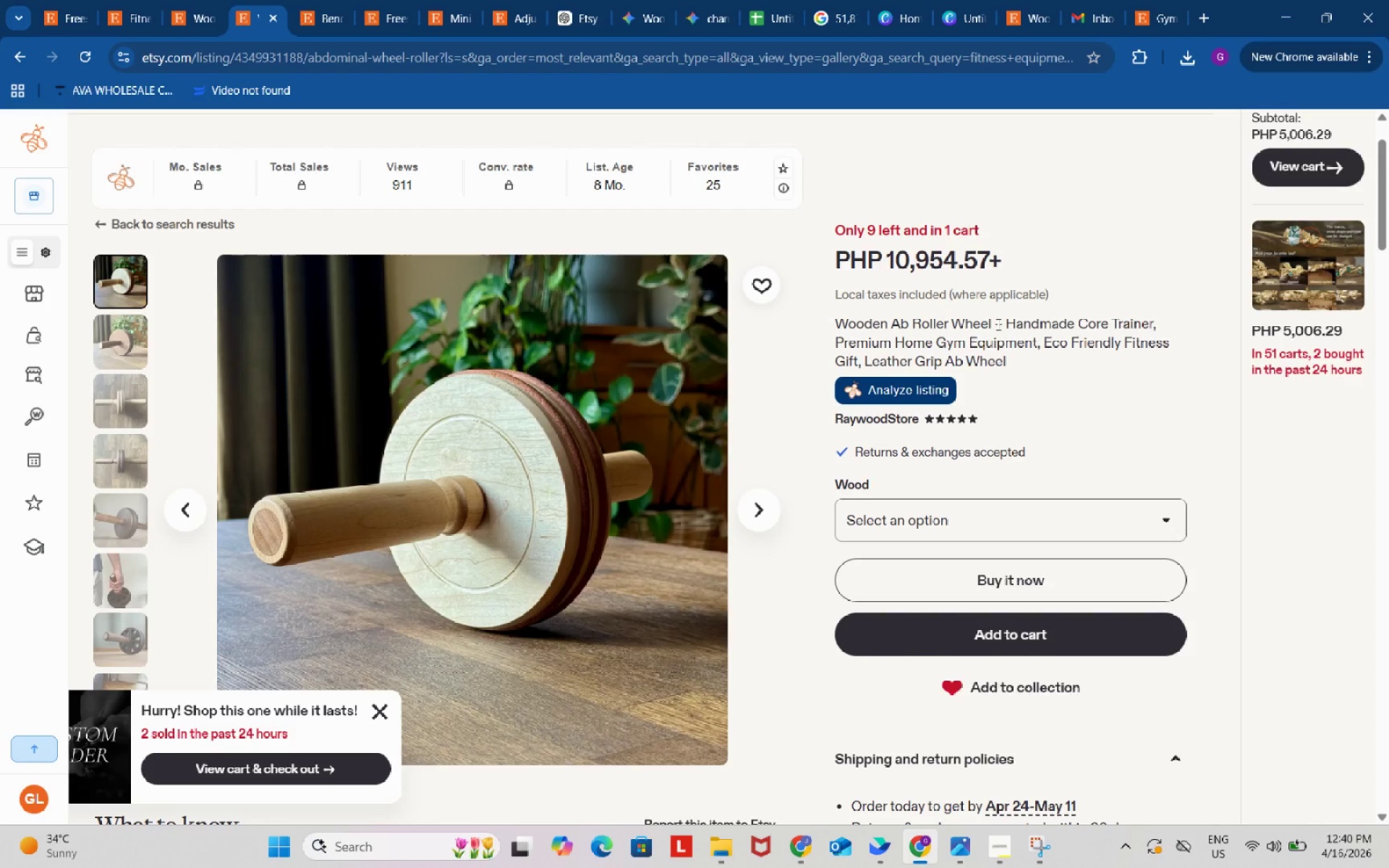 
left_click_drag(start_coordinate=[996, 323], to_coordinate=[833, 326])
 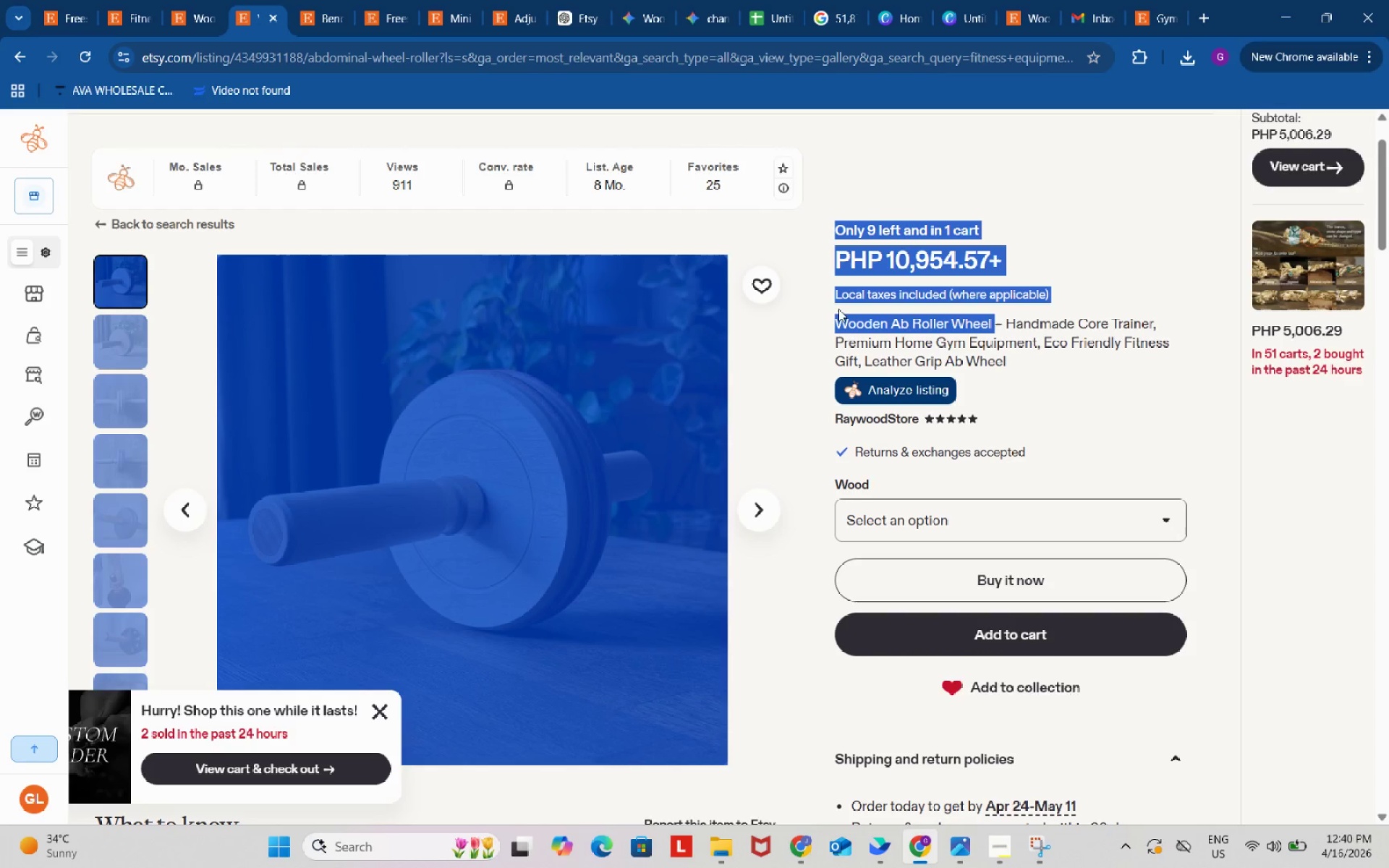 
key(Control+ControlLeft)
 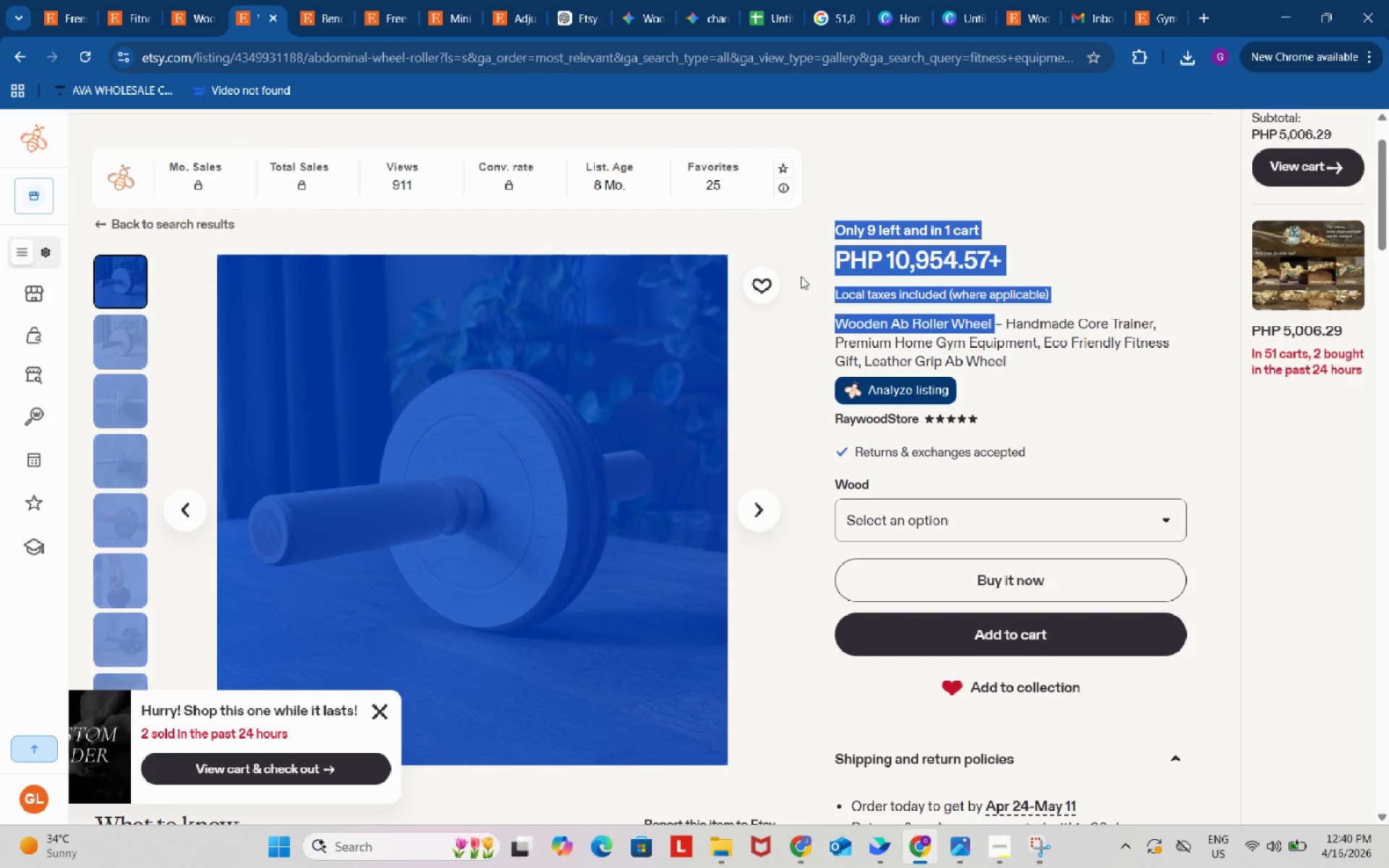 
key(Control+C)
 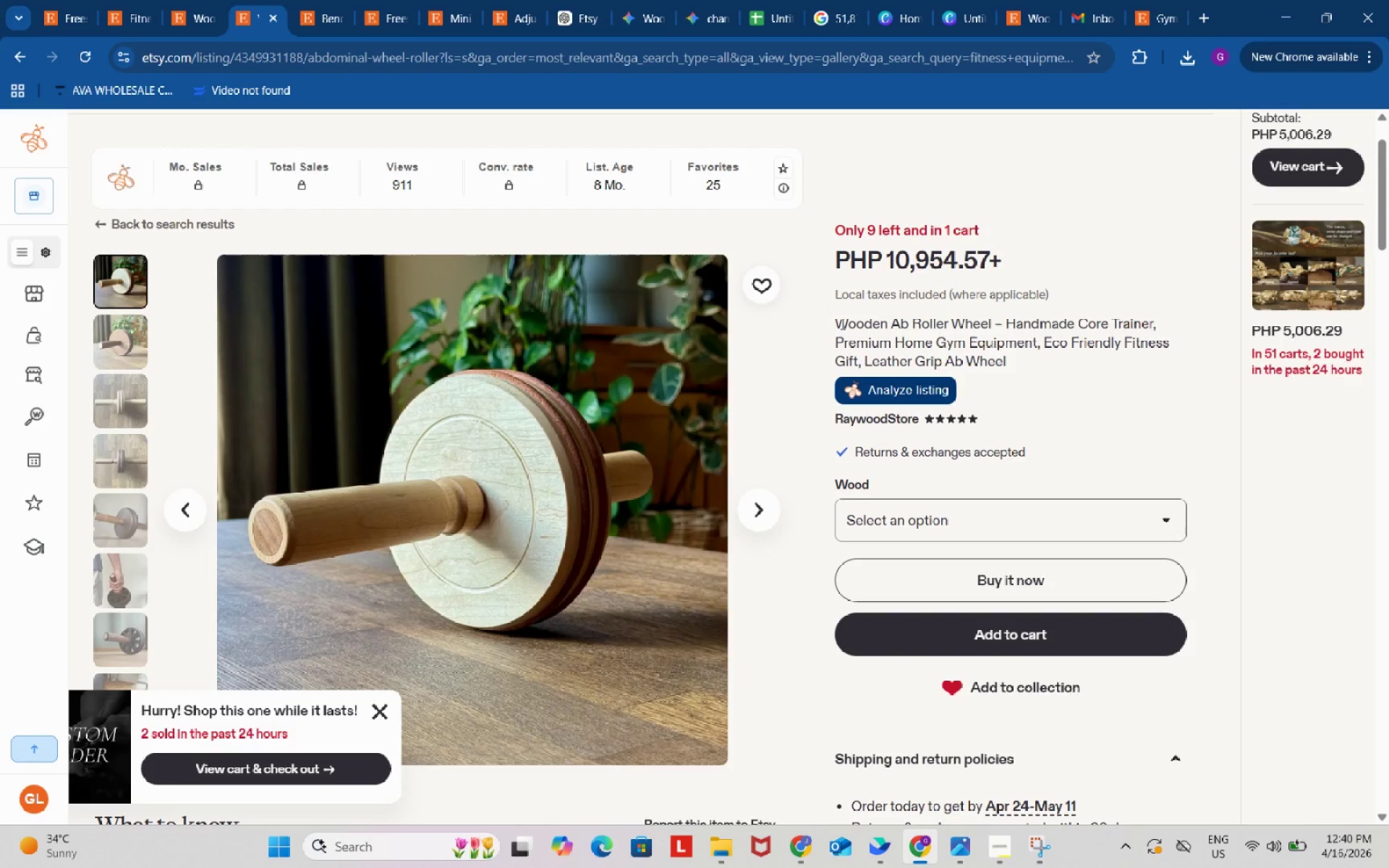 
left_click_drag(start_coordinate=[839, 317], to_coordinate=[995, 328])
 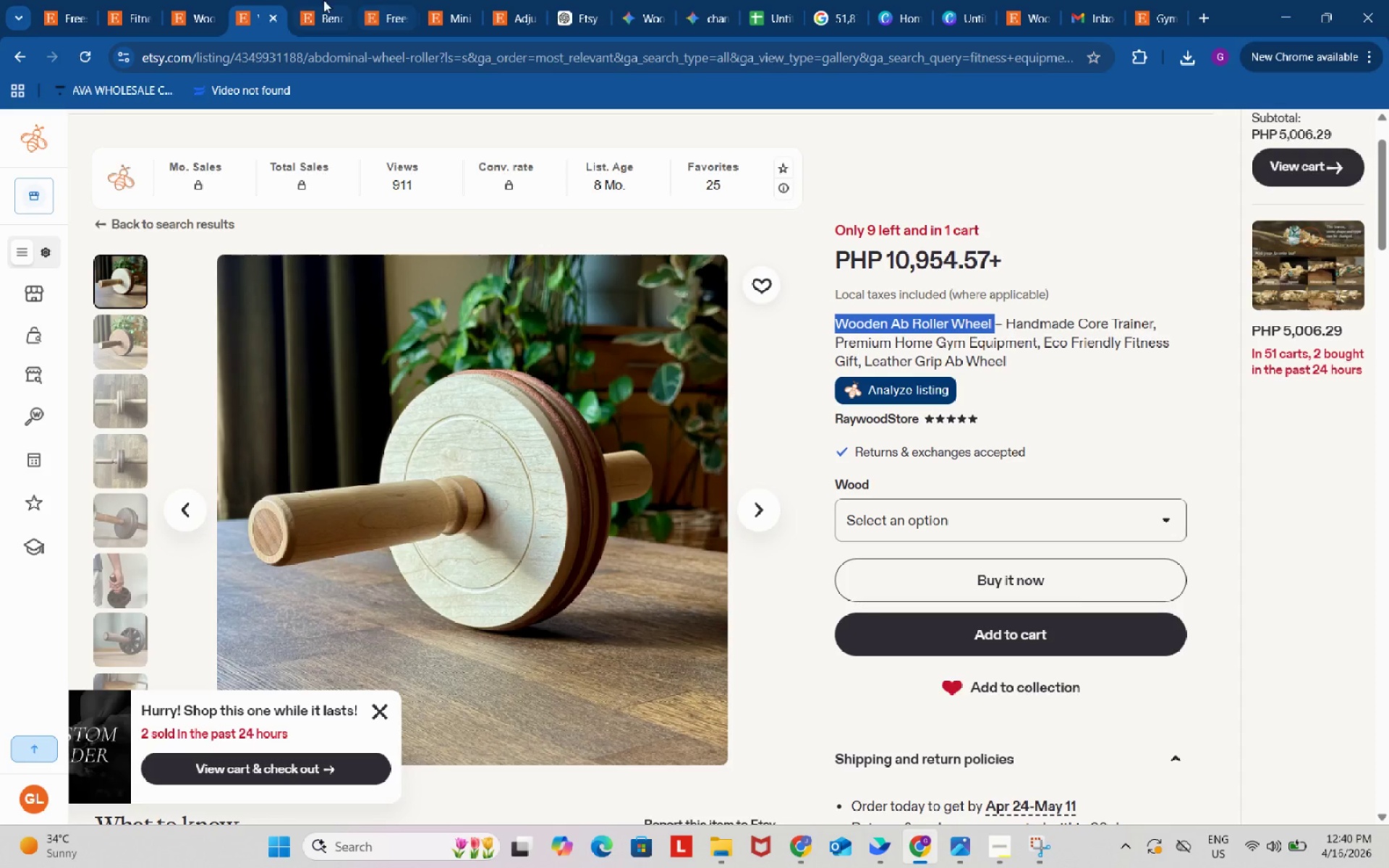 
key(Control+ControlLeft)
 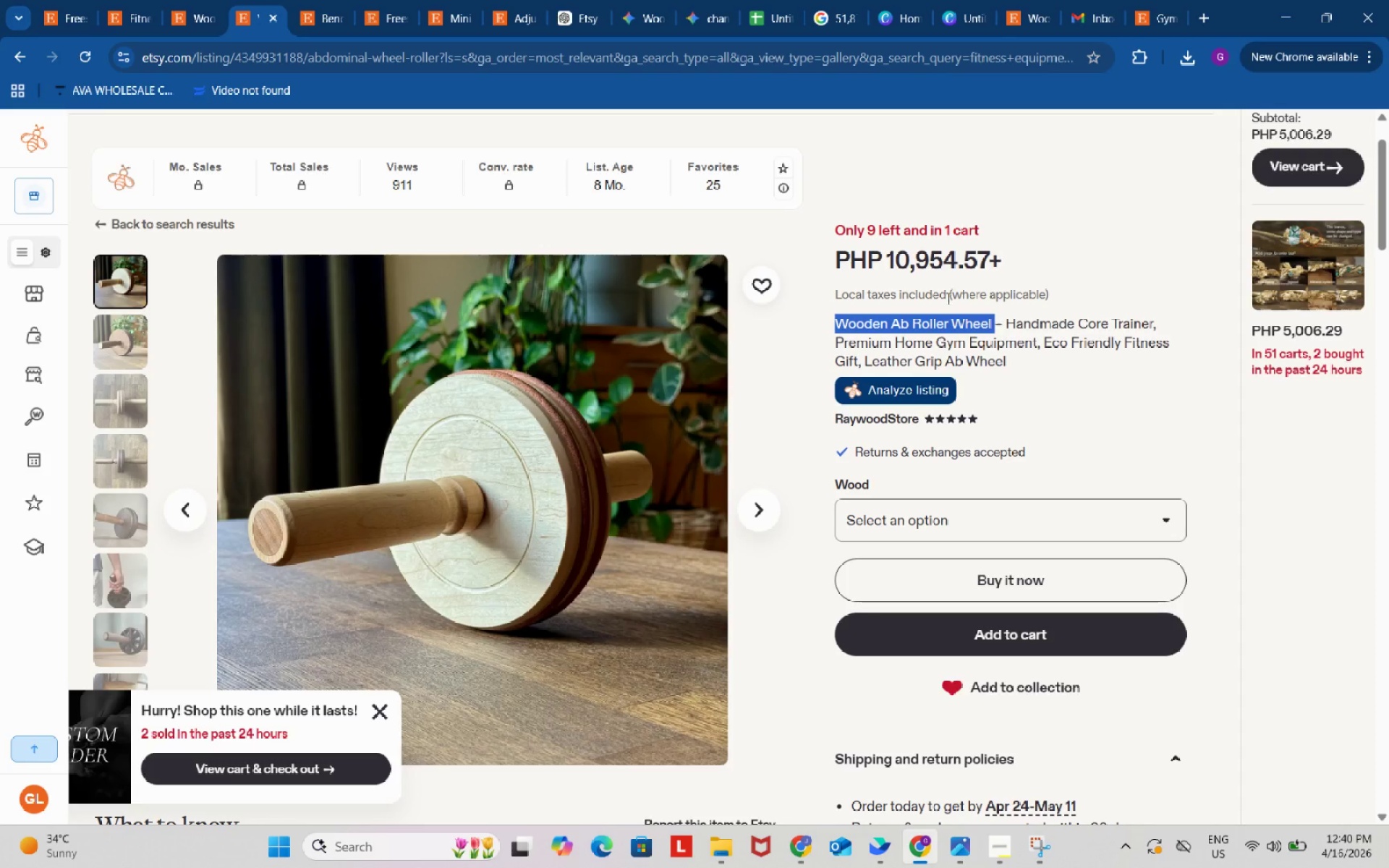 
key(Control+C)
 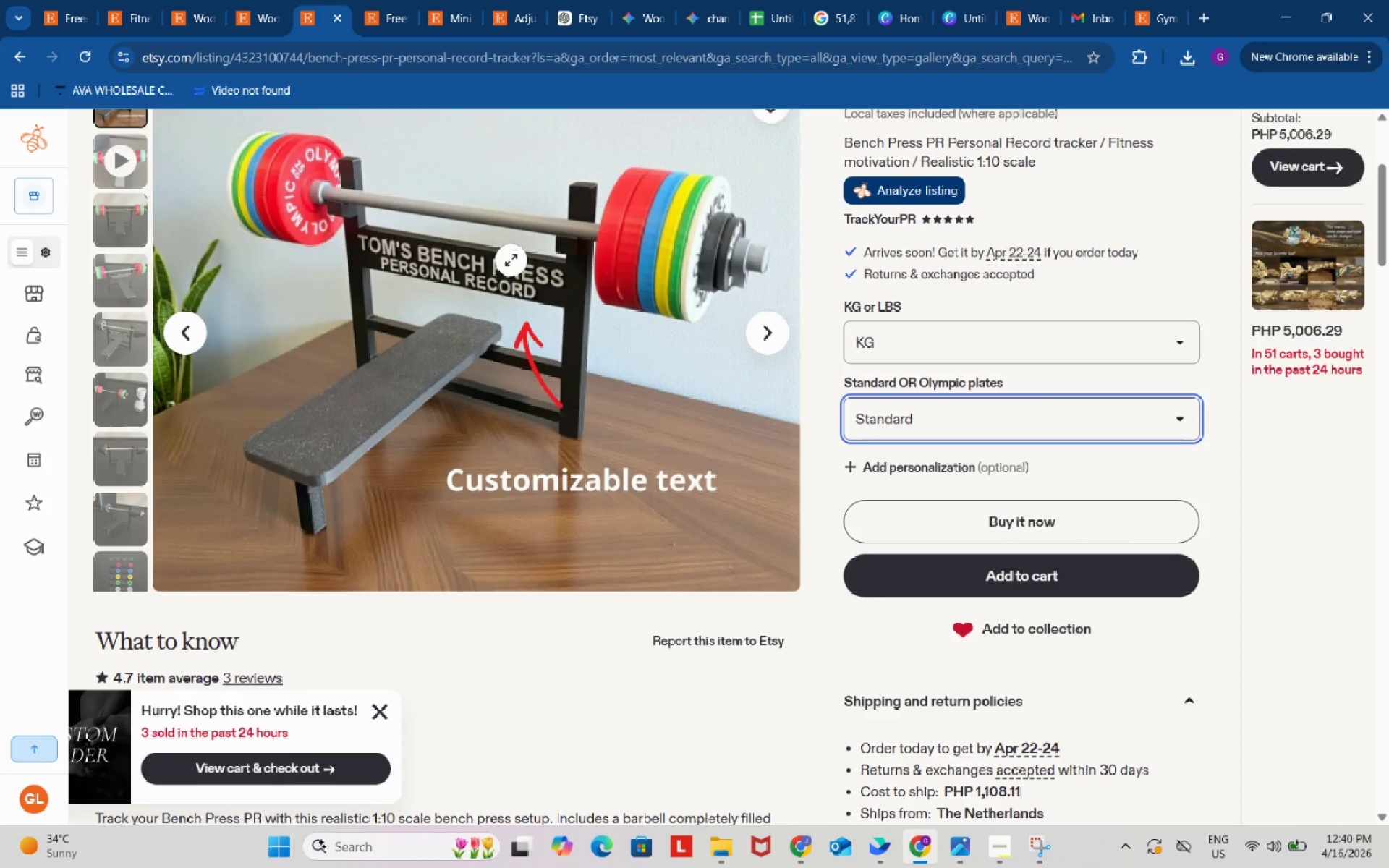 
scroll: coordinate [702, 351], scroll_direction: up, amount: 13.0
 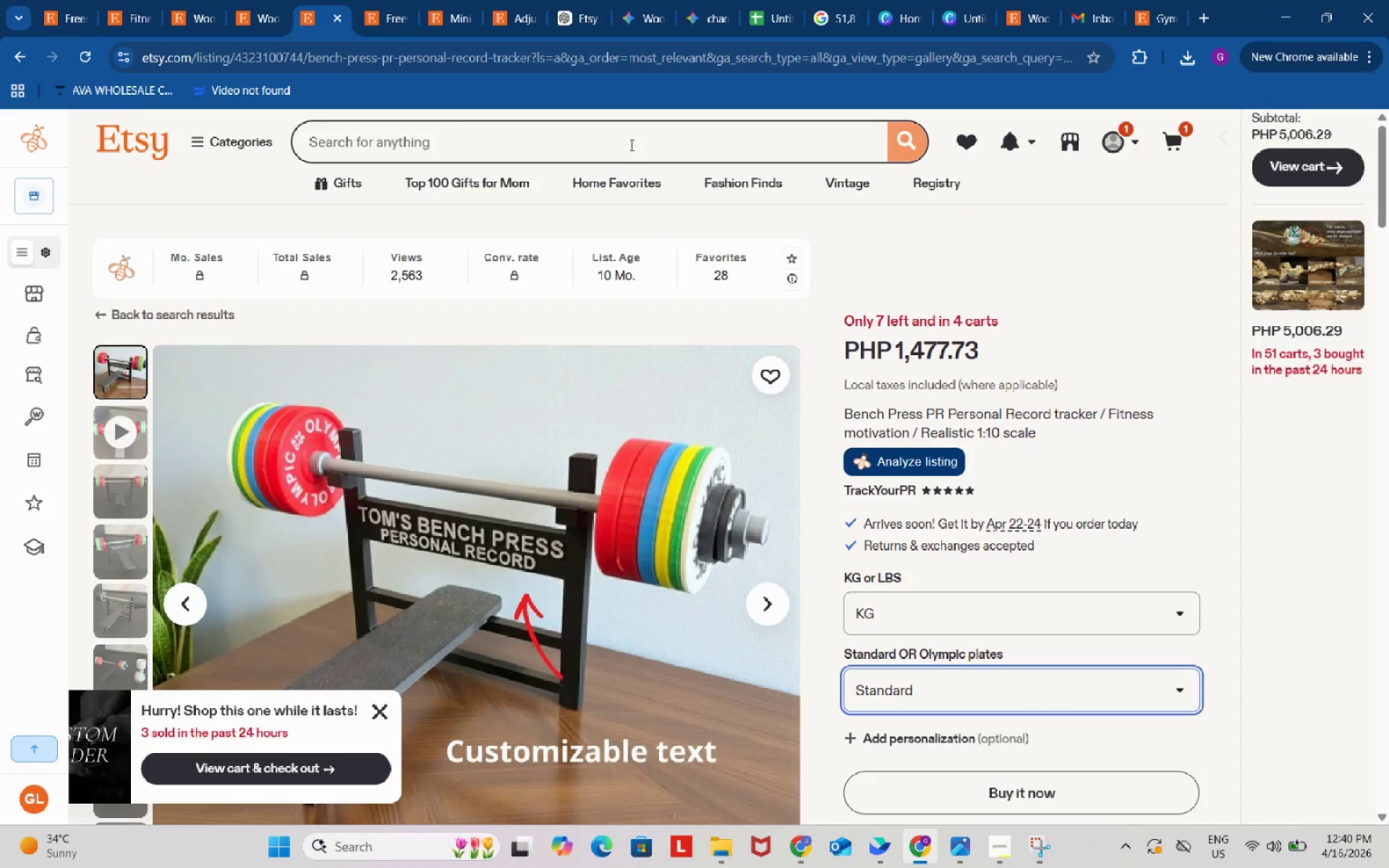 
left_click([630, 145])
 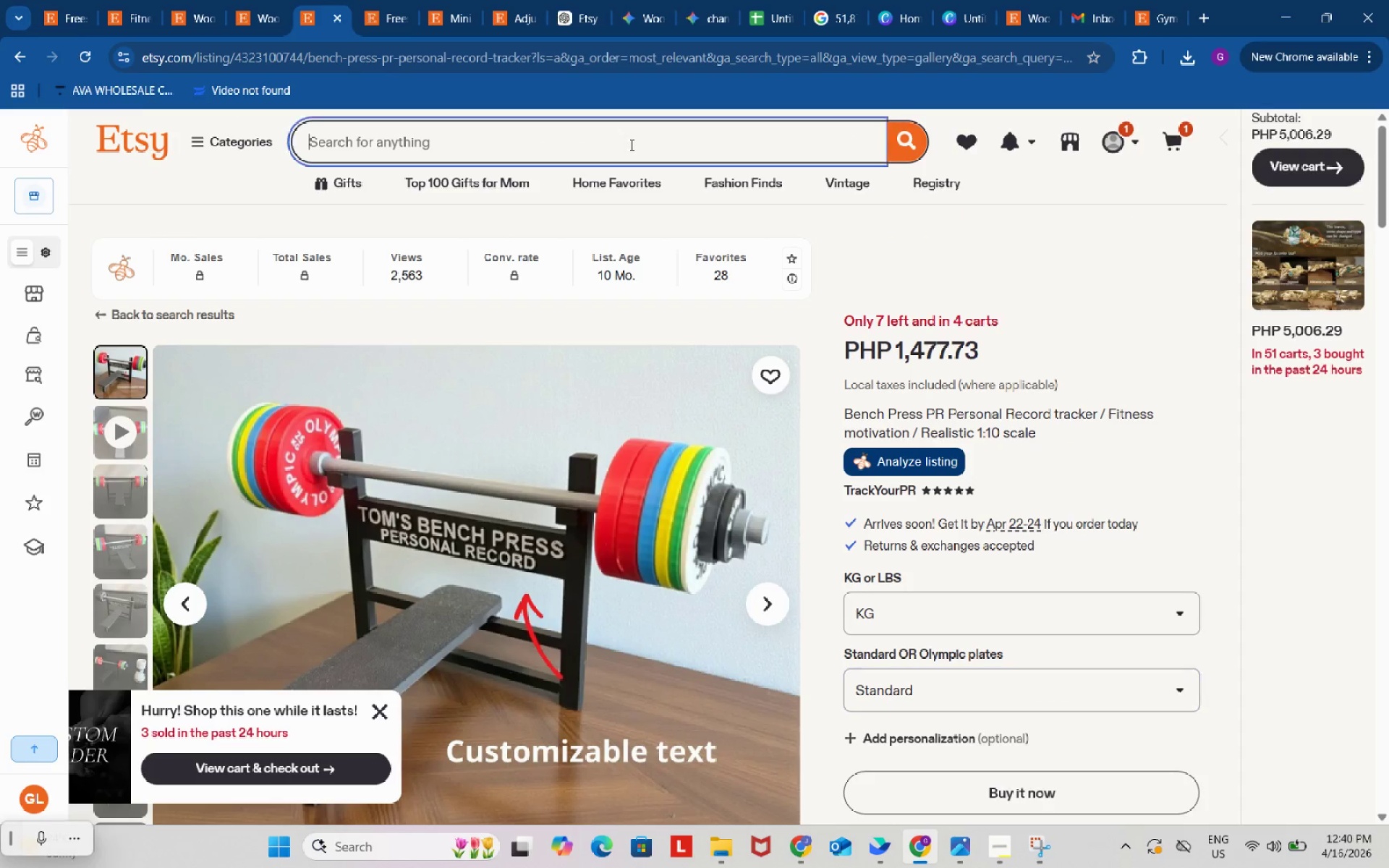 
key(Control+ControlLeft)
 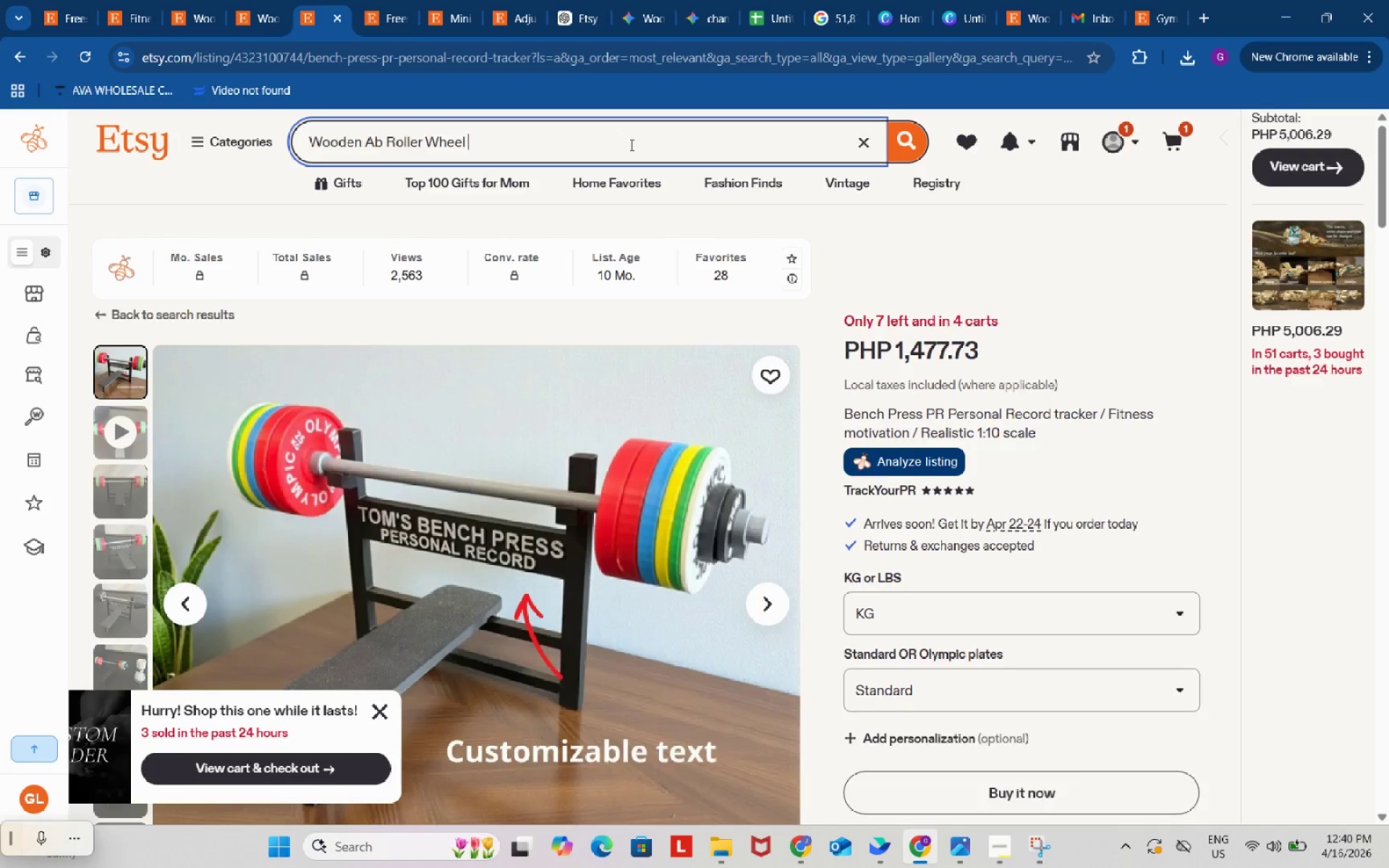 
key(Control+V)
 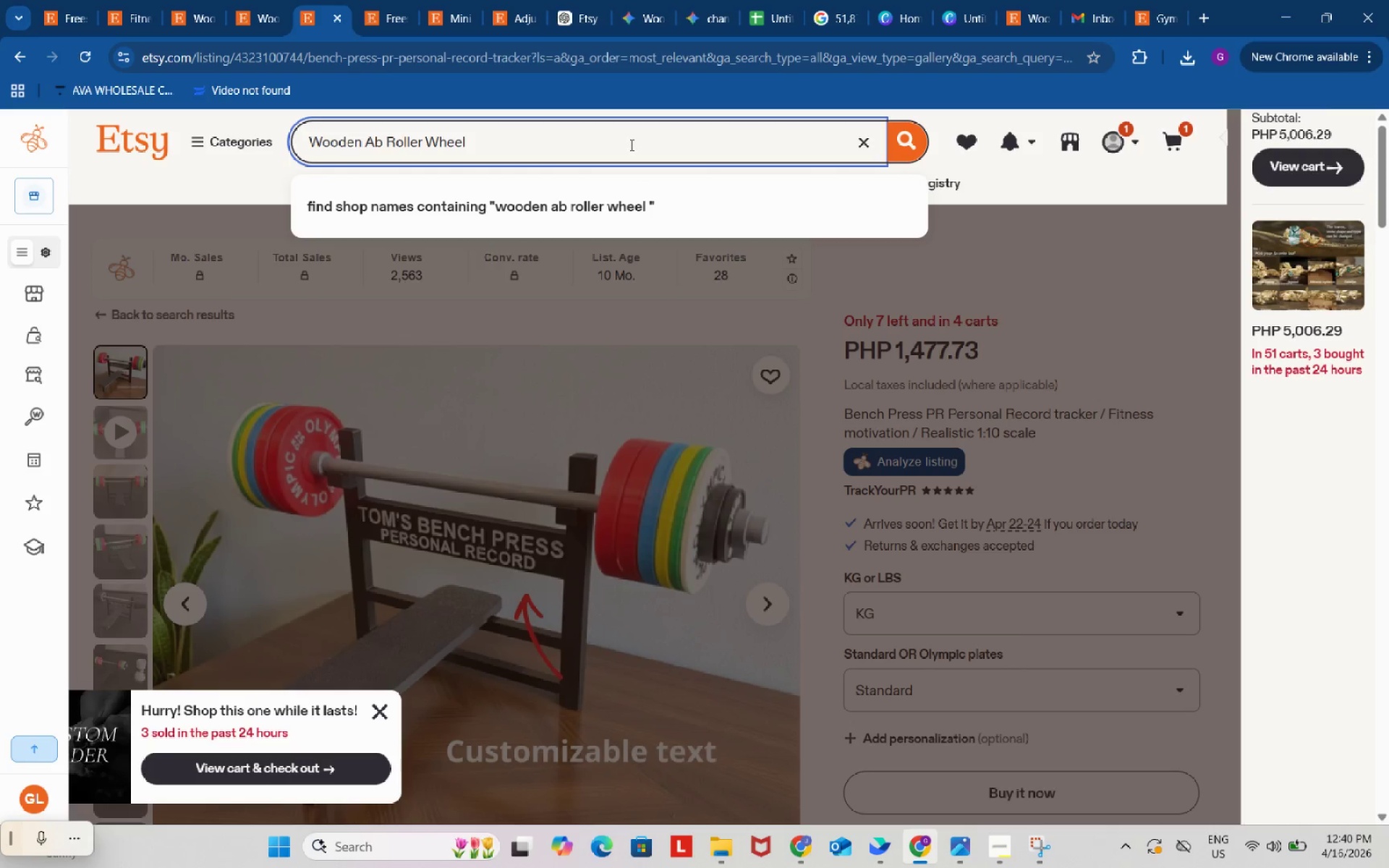 
key(Enter)
 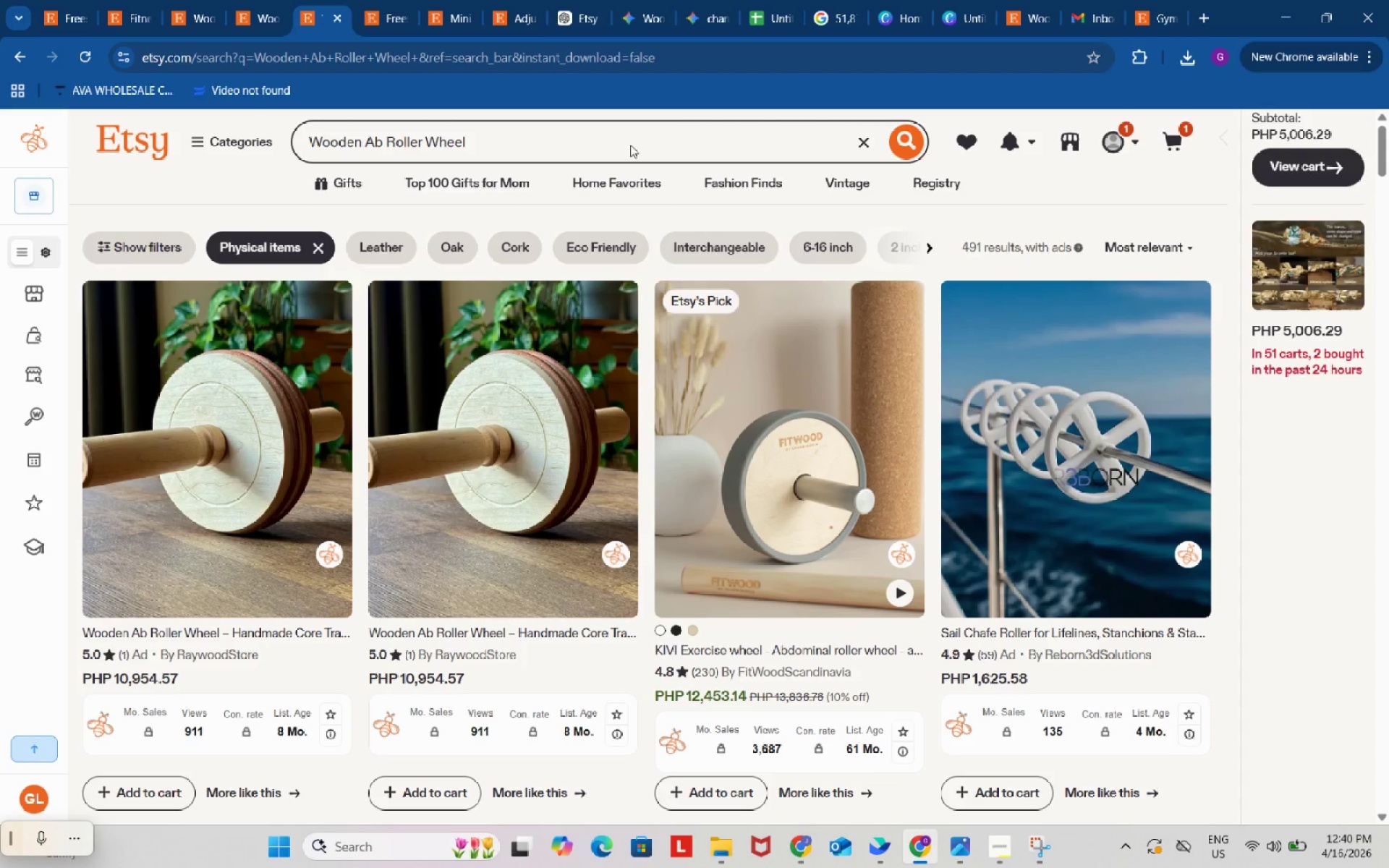 
wait(25.97)
 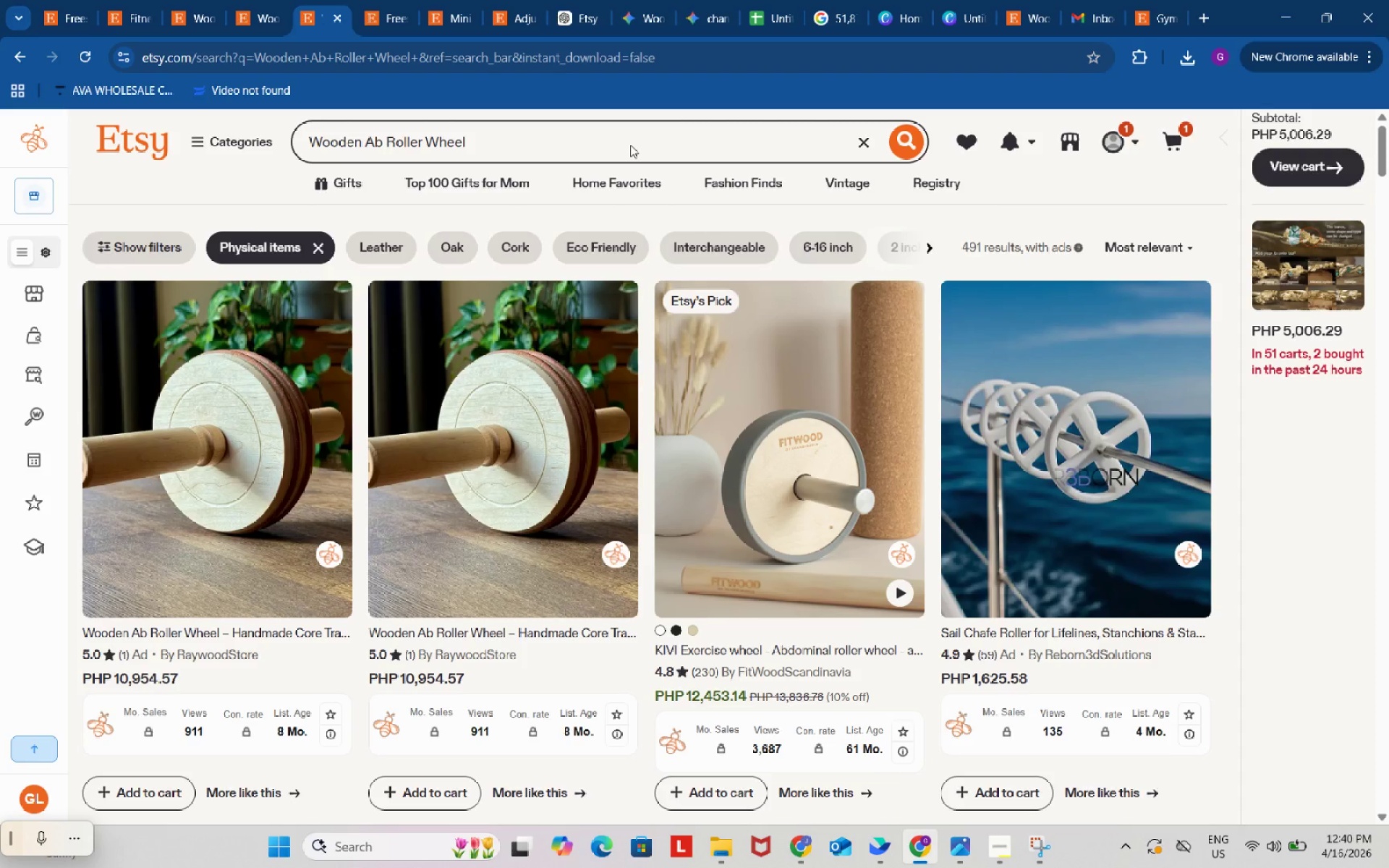 
right_click([770, 391])
 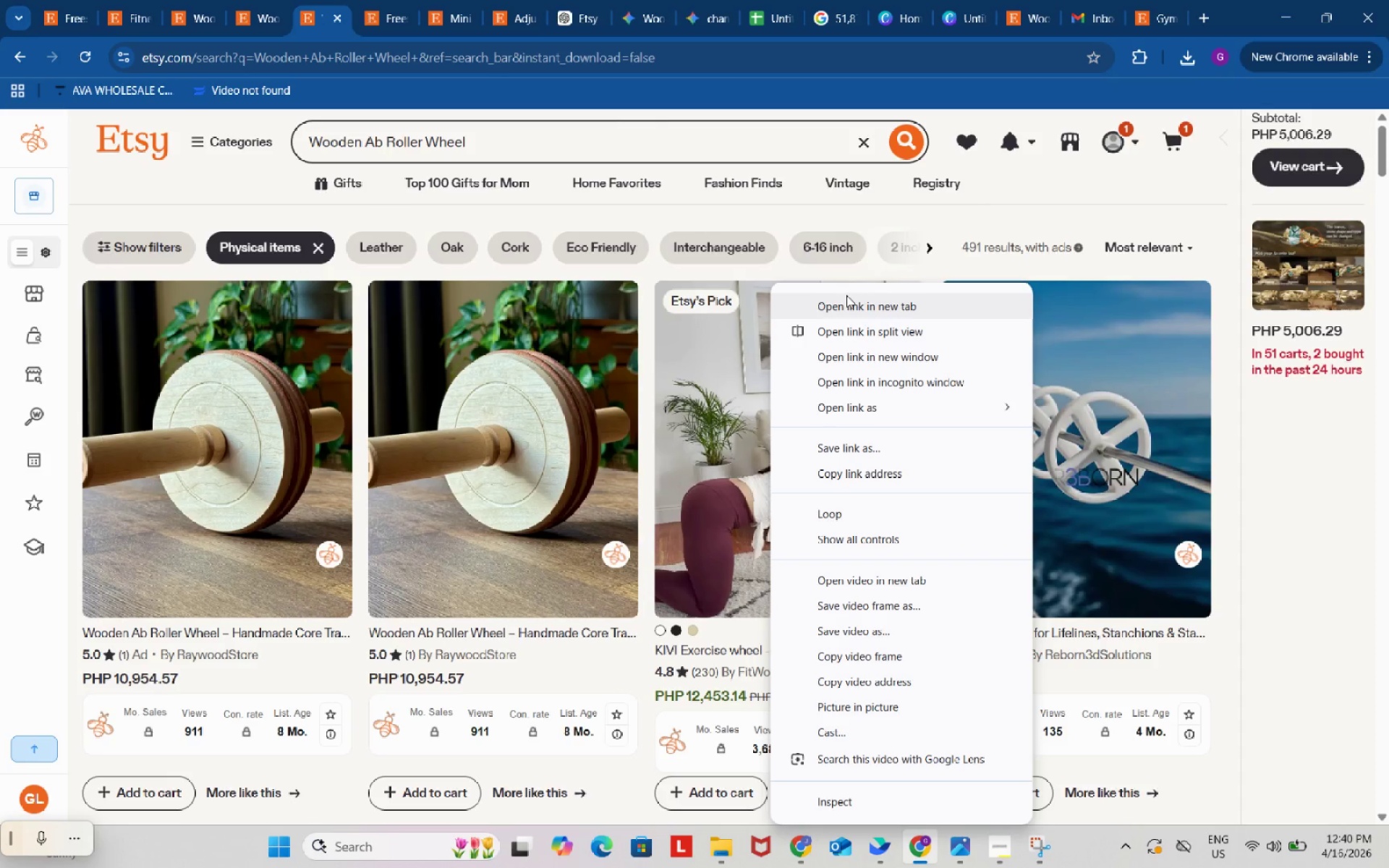 
left_click([846, 303])
 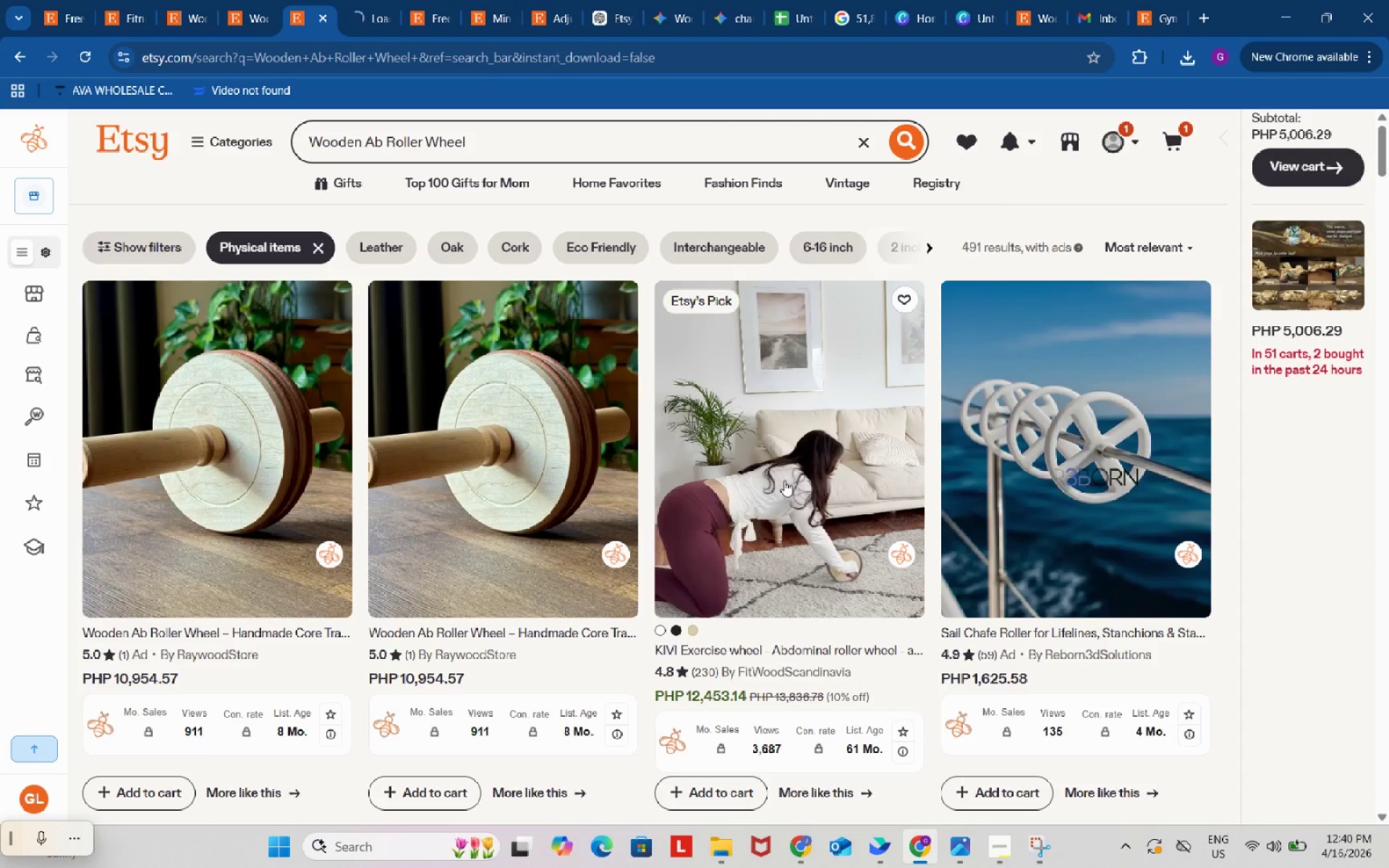 
scroll: coordinate [787, 479], scroll_direction: down, amount: 28.0
 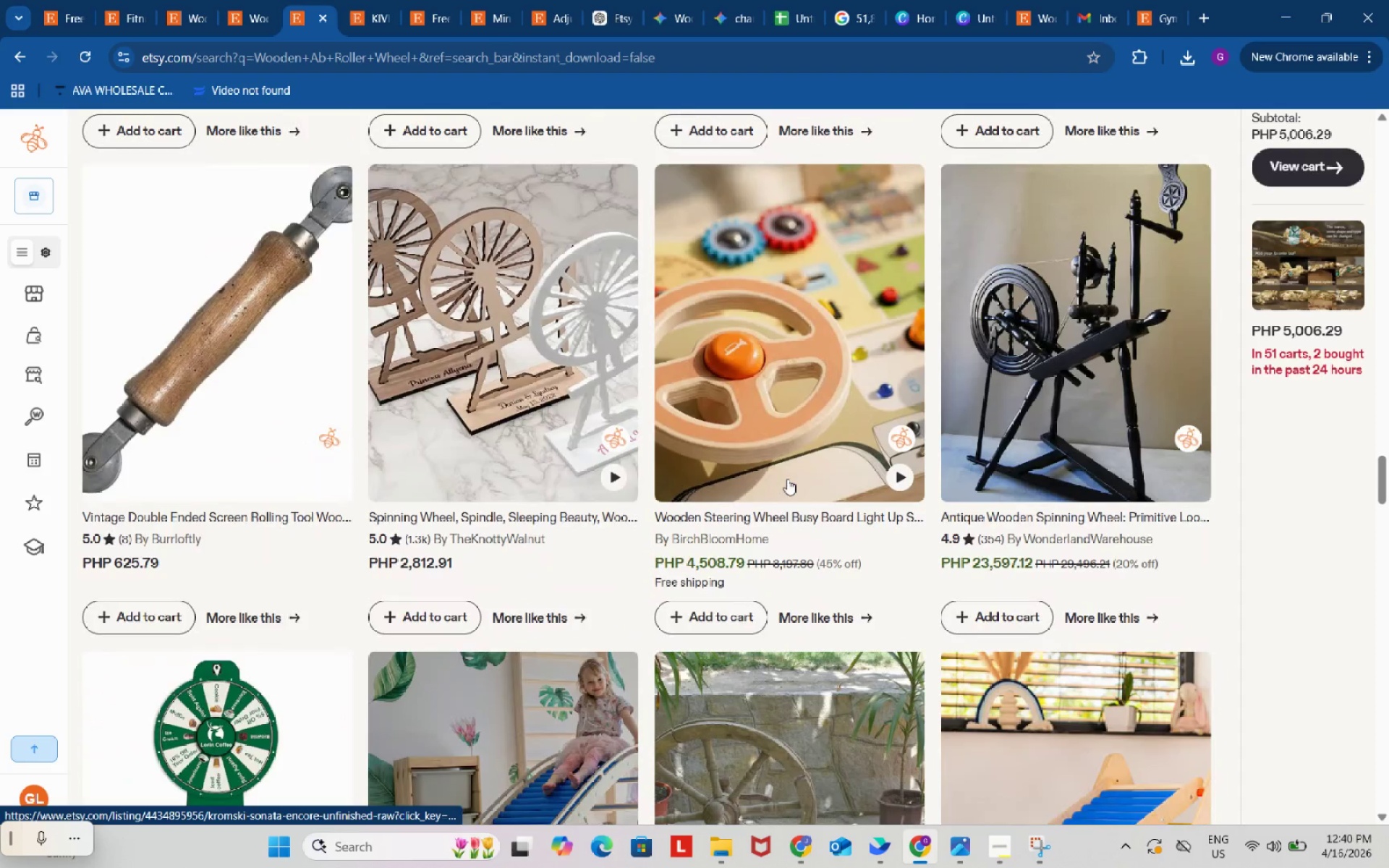 
scroll: coordinate [787, 478], scroll_direction: down, amount: 5.0
 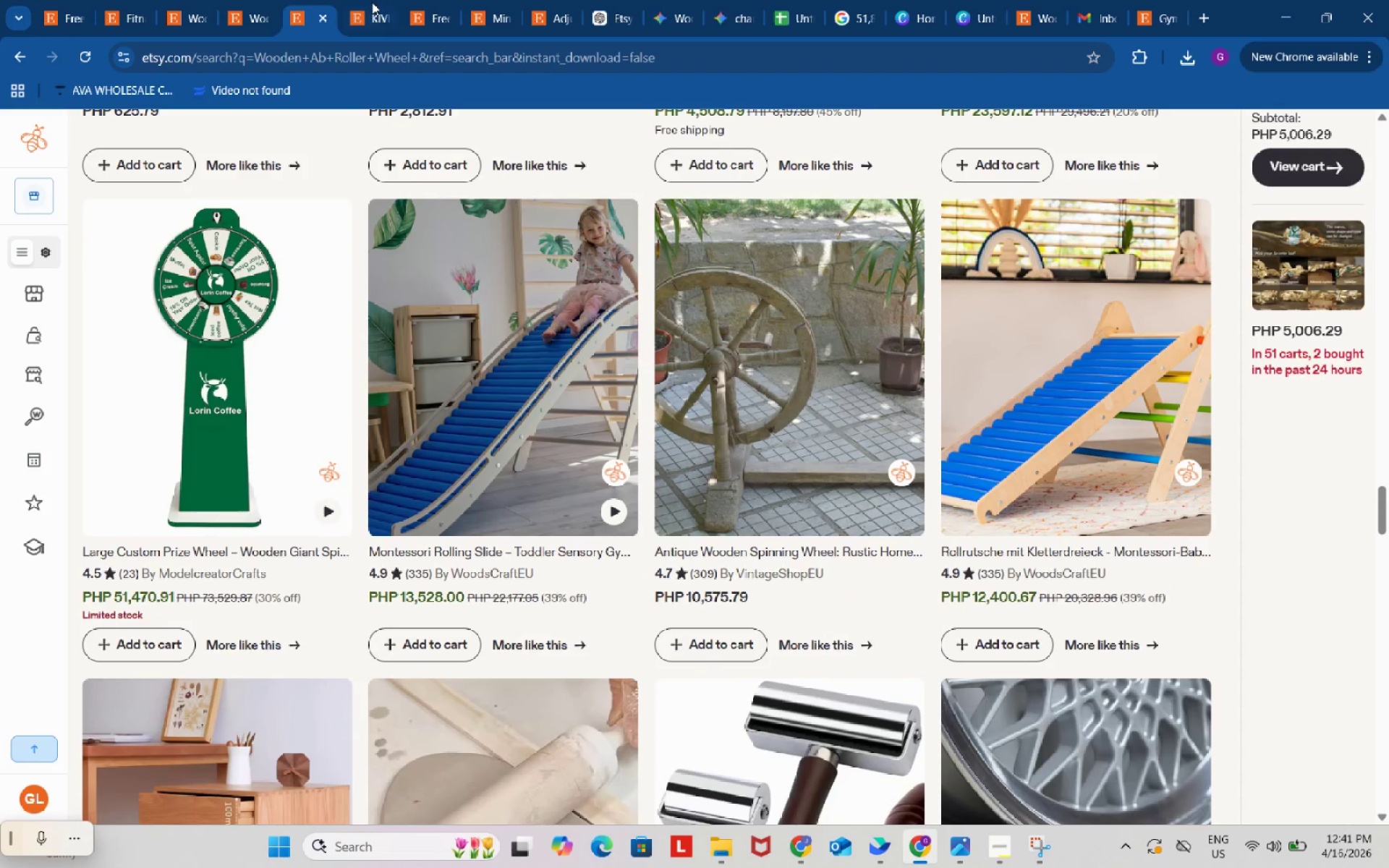 
left_click([373, 2])
 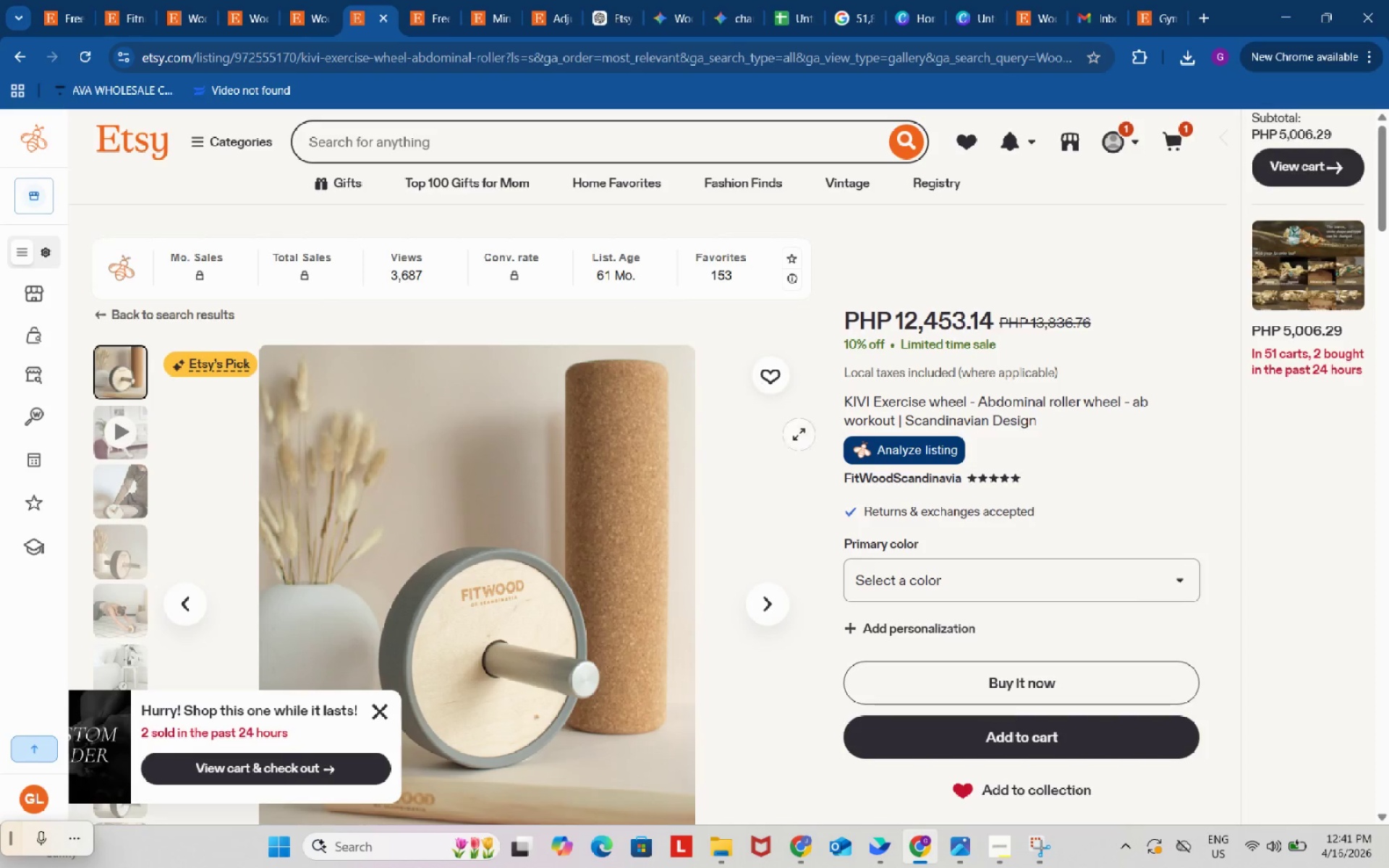 
scroll: coordinate [821, 461], scroll_direction: down, amount: 11.0
 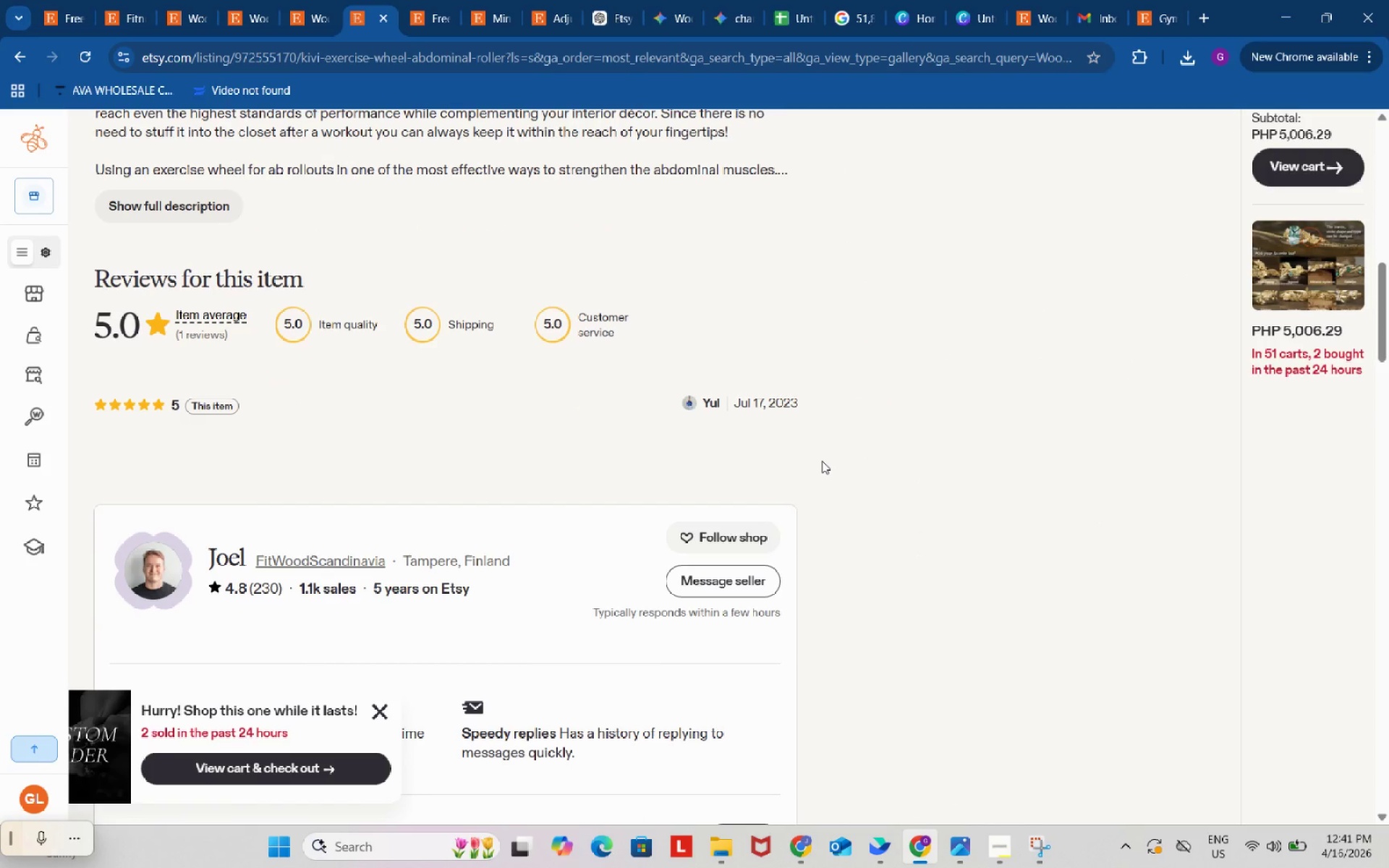 
scroll: coordinate [823, 459], scroll_direction: up, amount: 12.0
 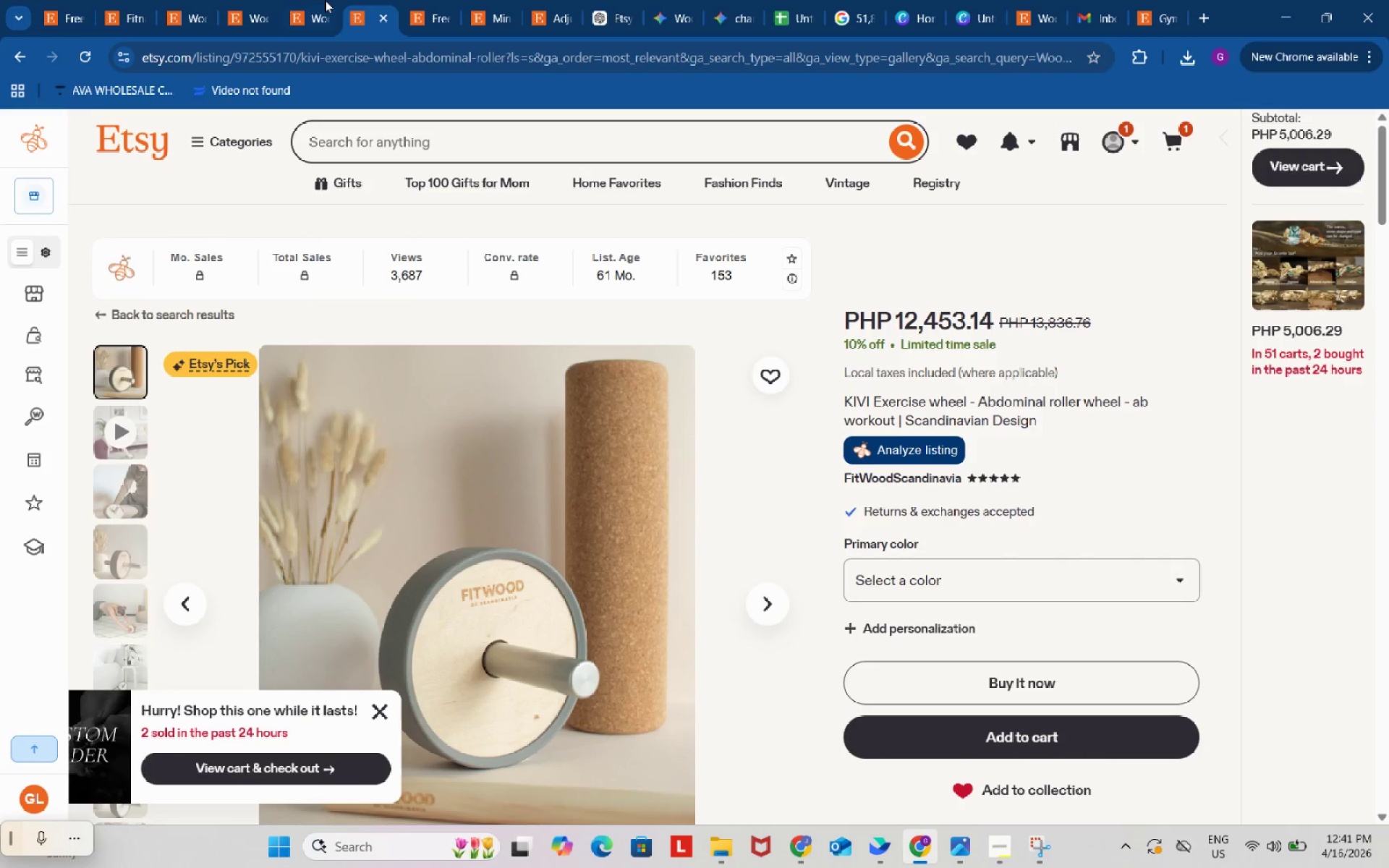 
left_click([317, 0])
 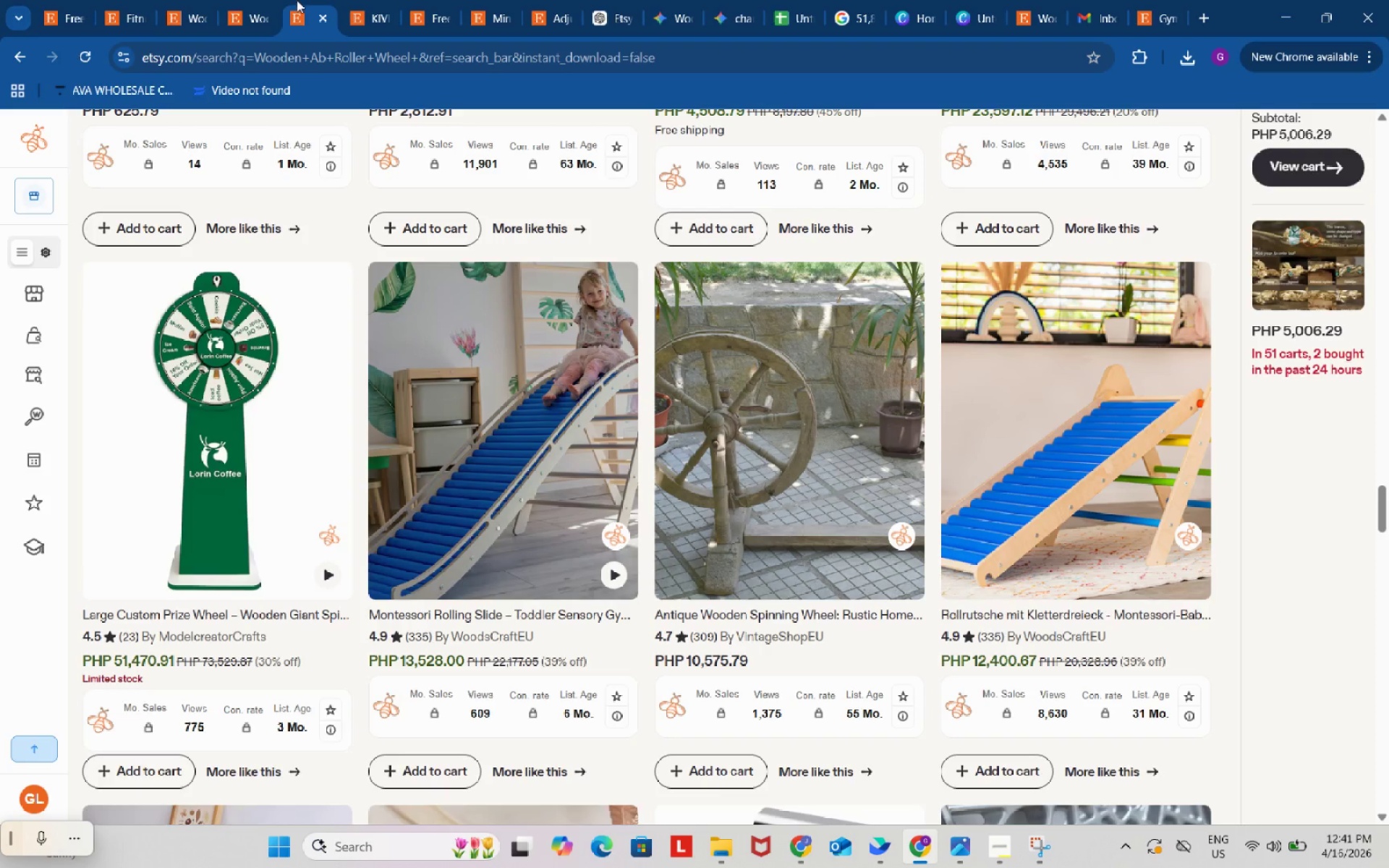 
left_click([260, 0])
 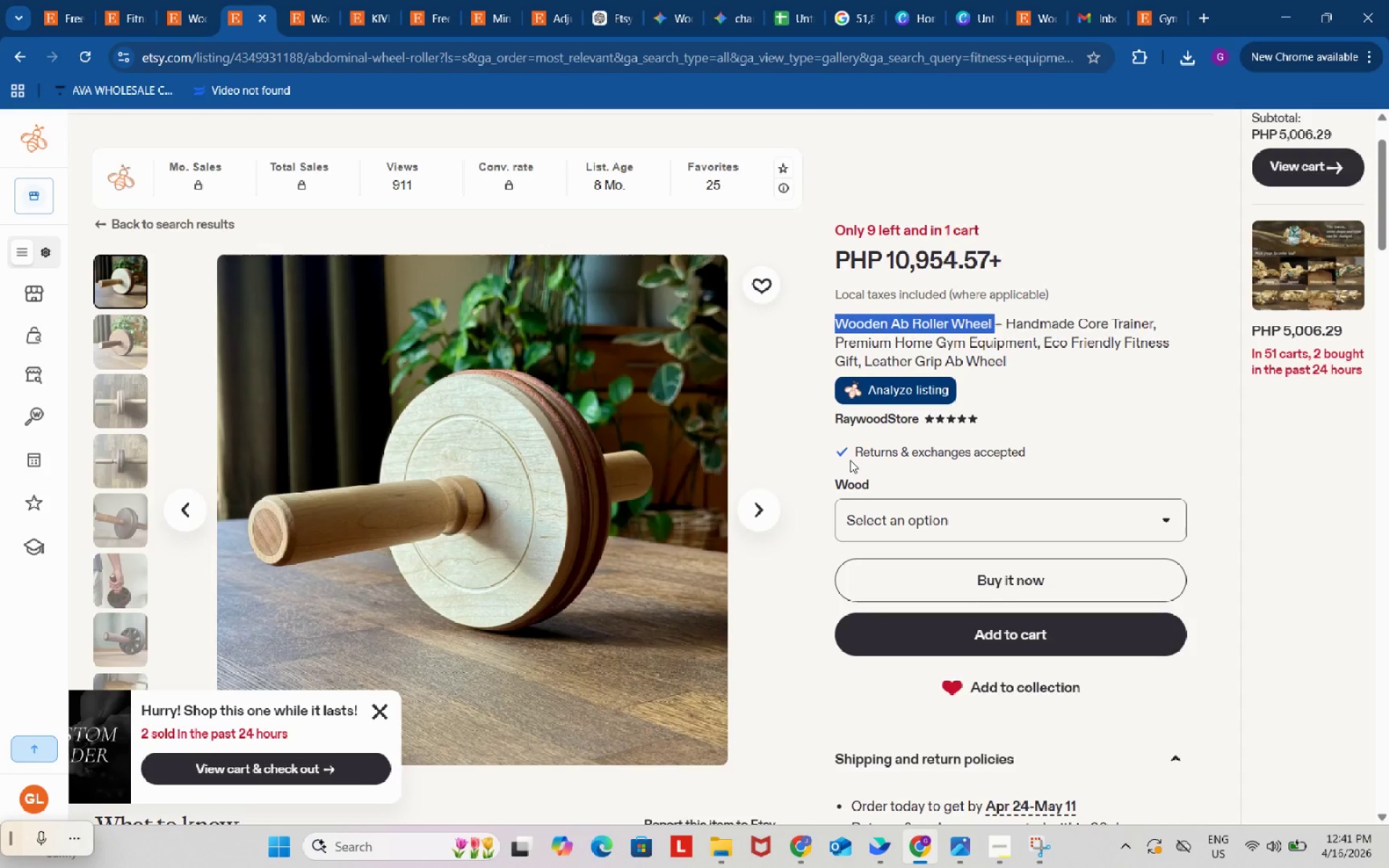 
scroll: coordinate [854, 459], scroll_direction: down, amount: 12.0
 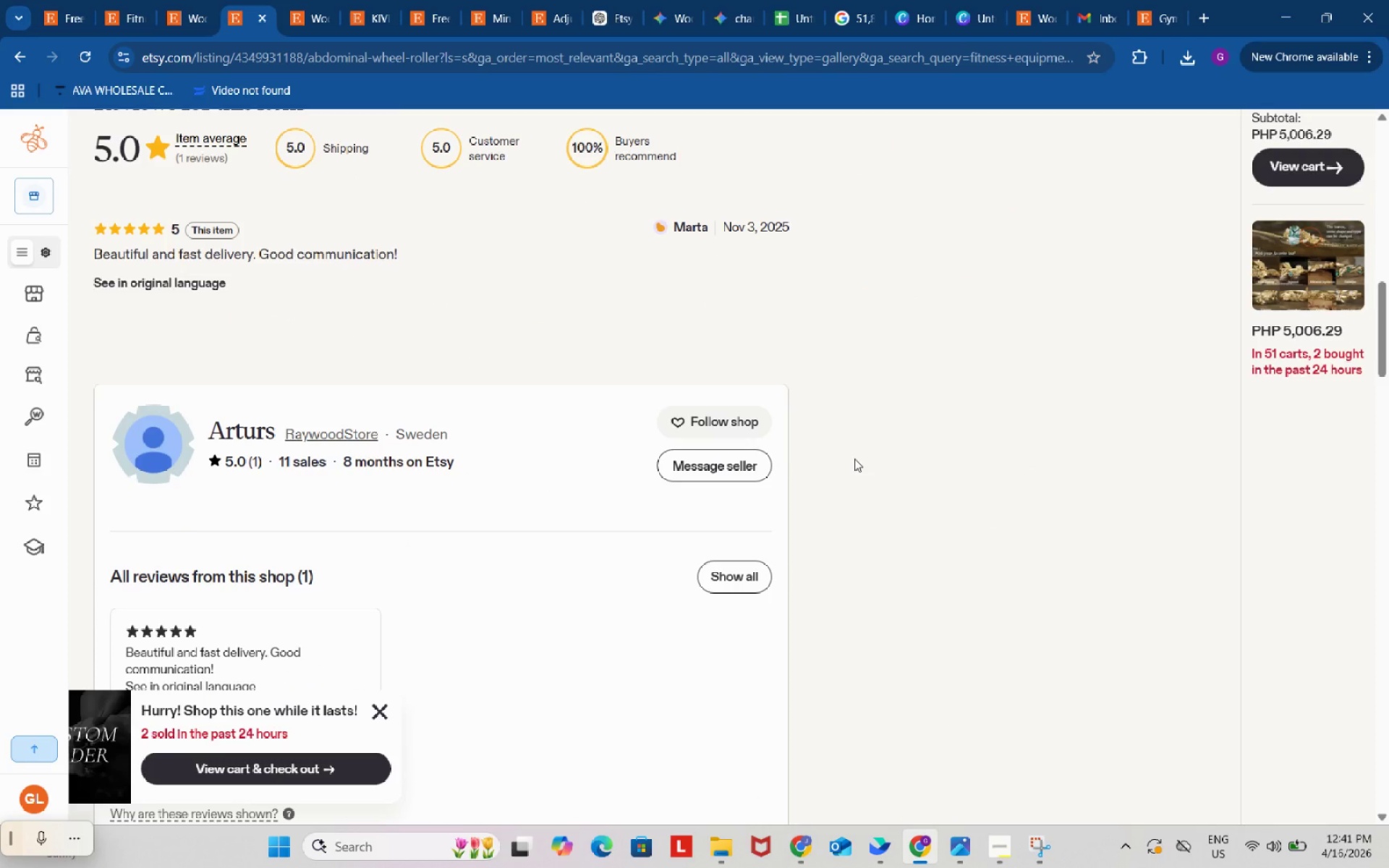 
scroll: coordinate [854, 458], scroll_direction: up, amount: 11.0
 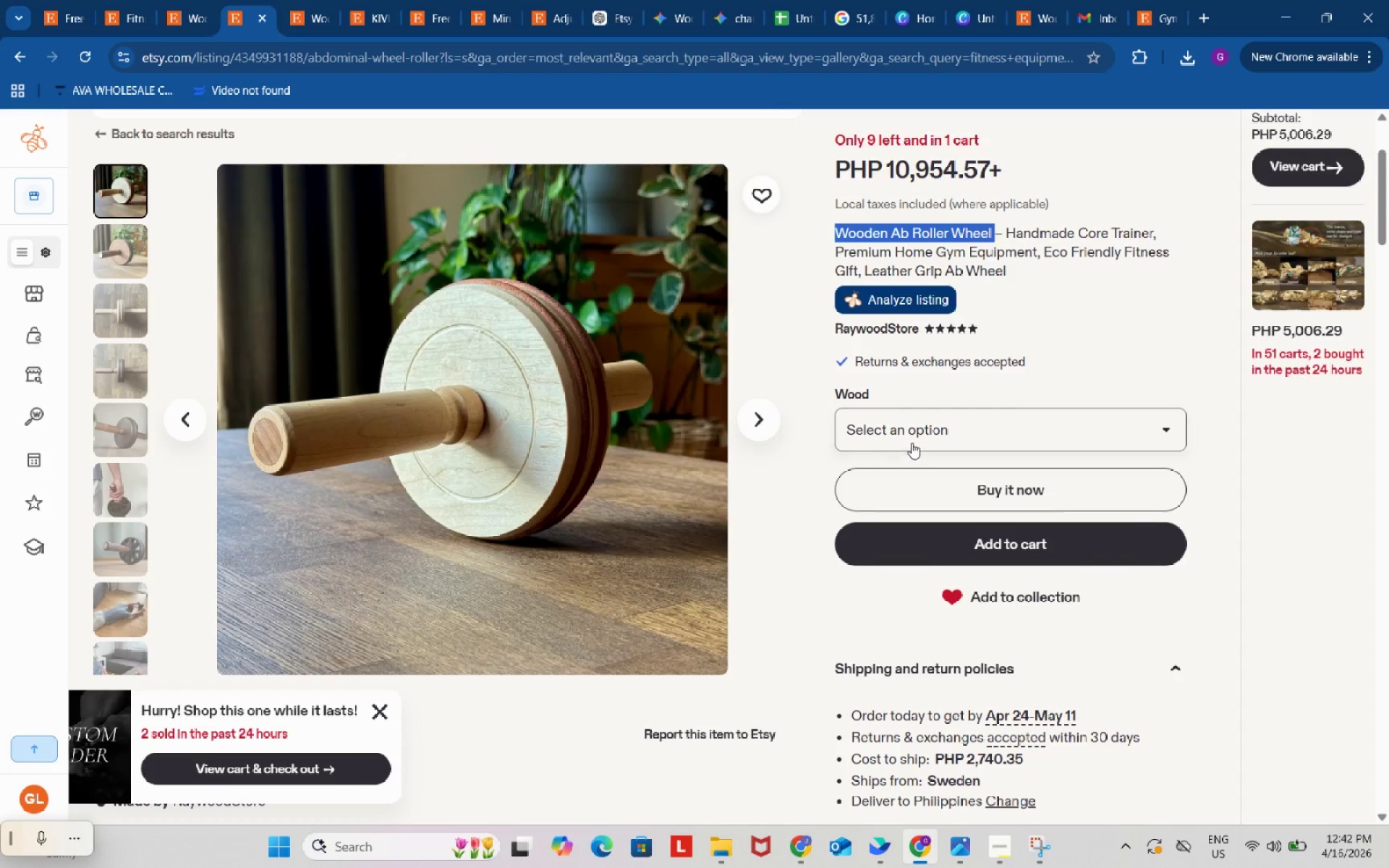 
wait(62.43)
 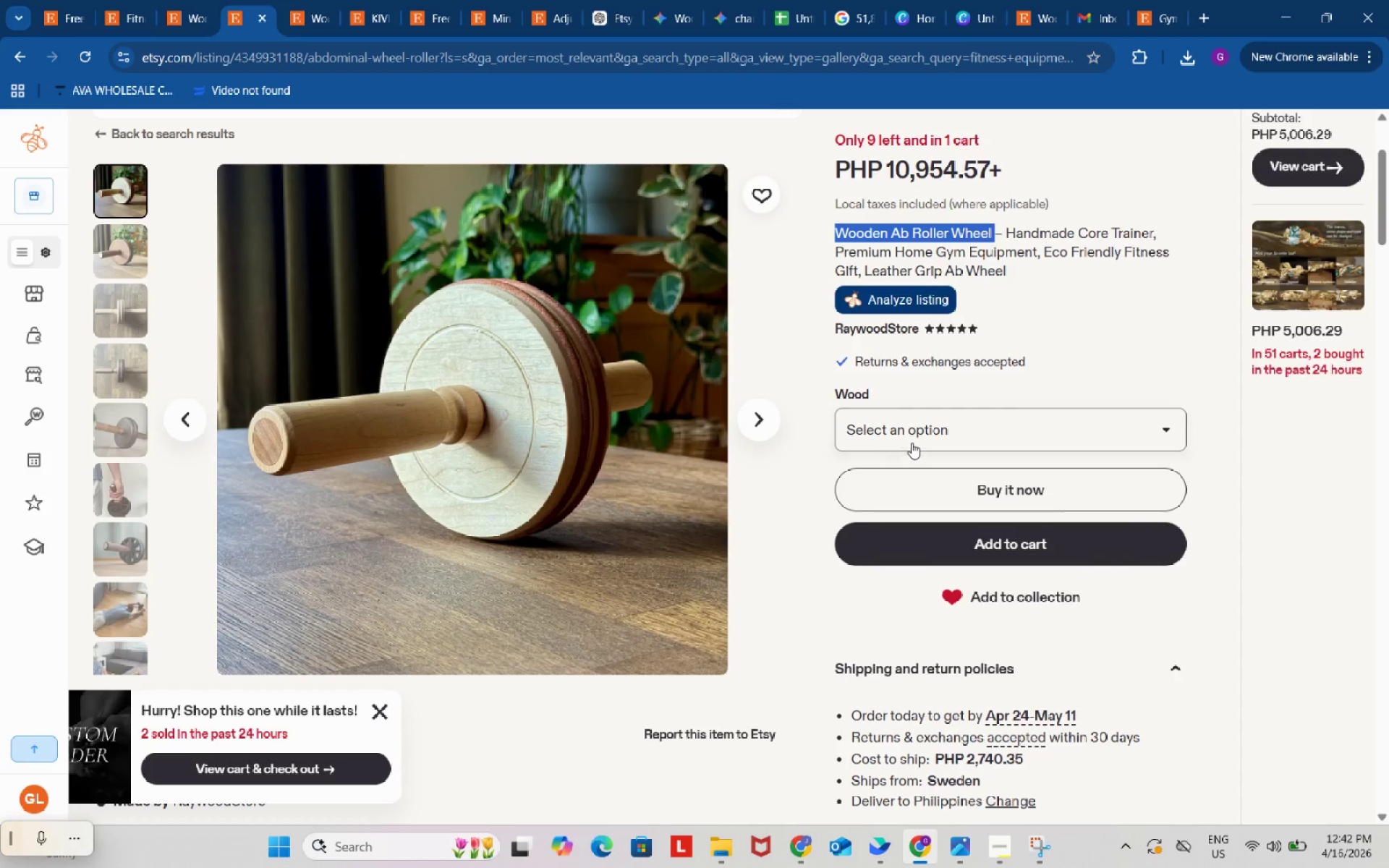 
mouse_move([903, 302])
 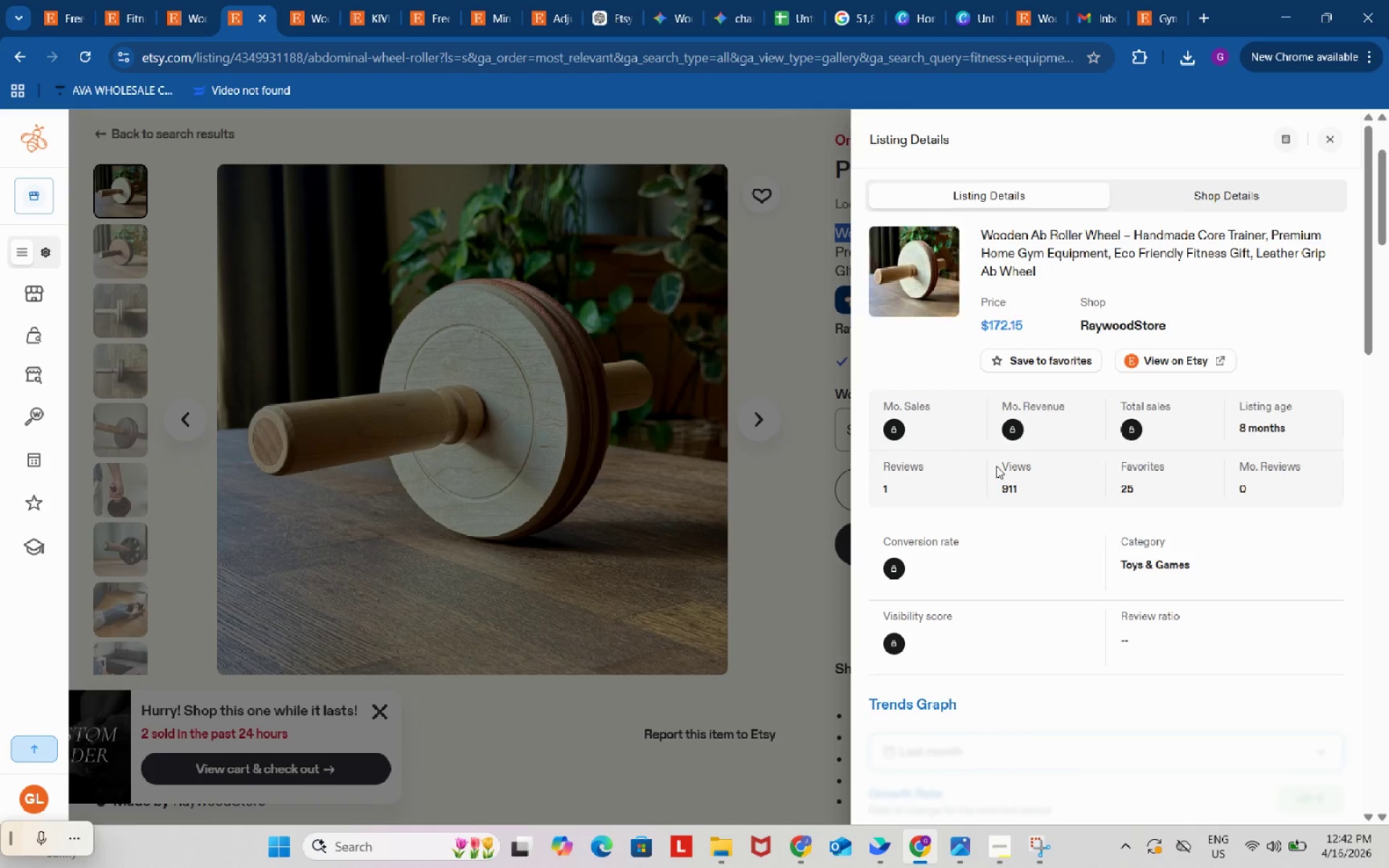 
scroll: coordinate [996, 466], scroll_direction: down, amount: 4.0
 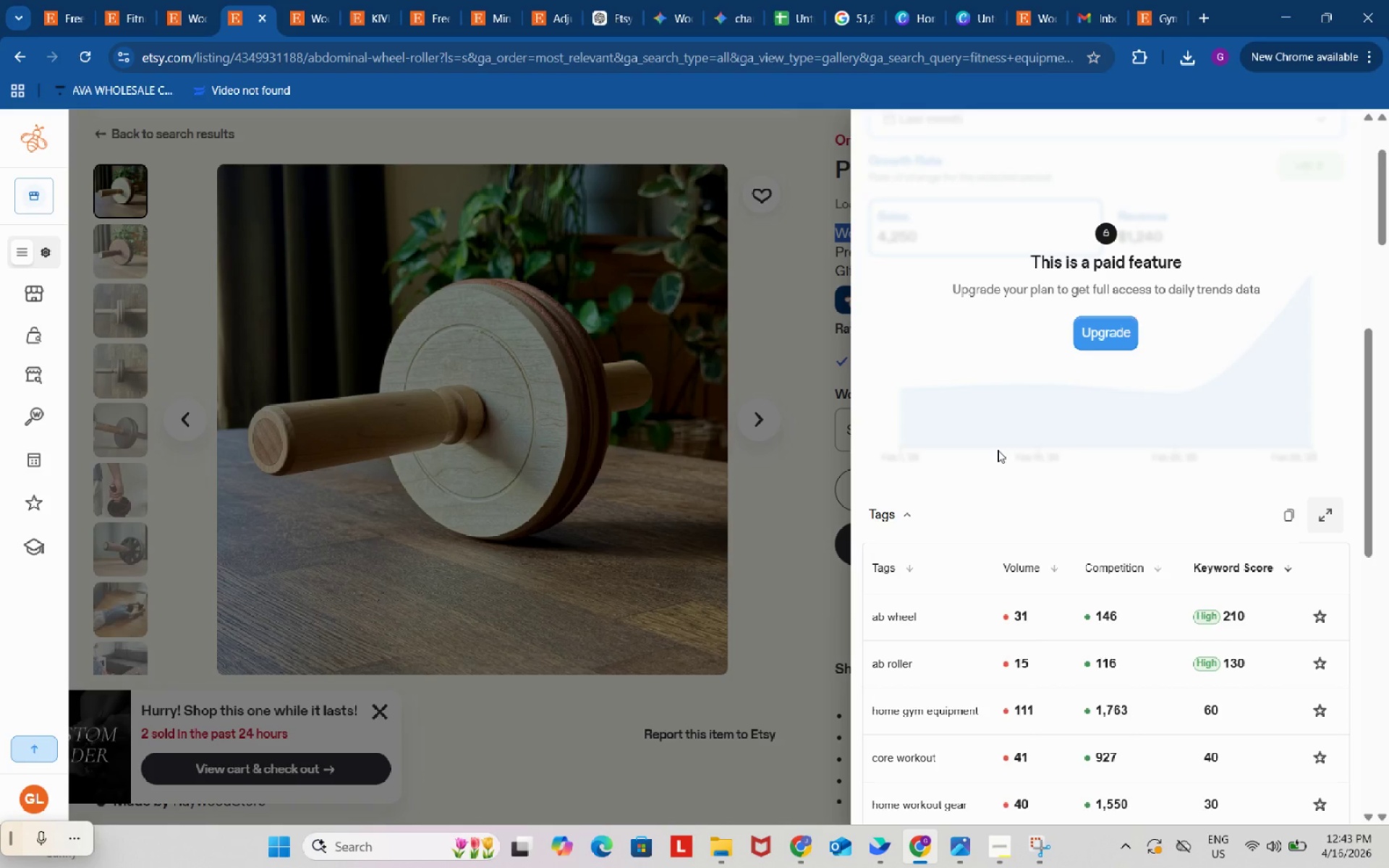 
wait(70.51)
 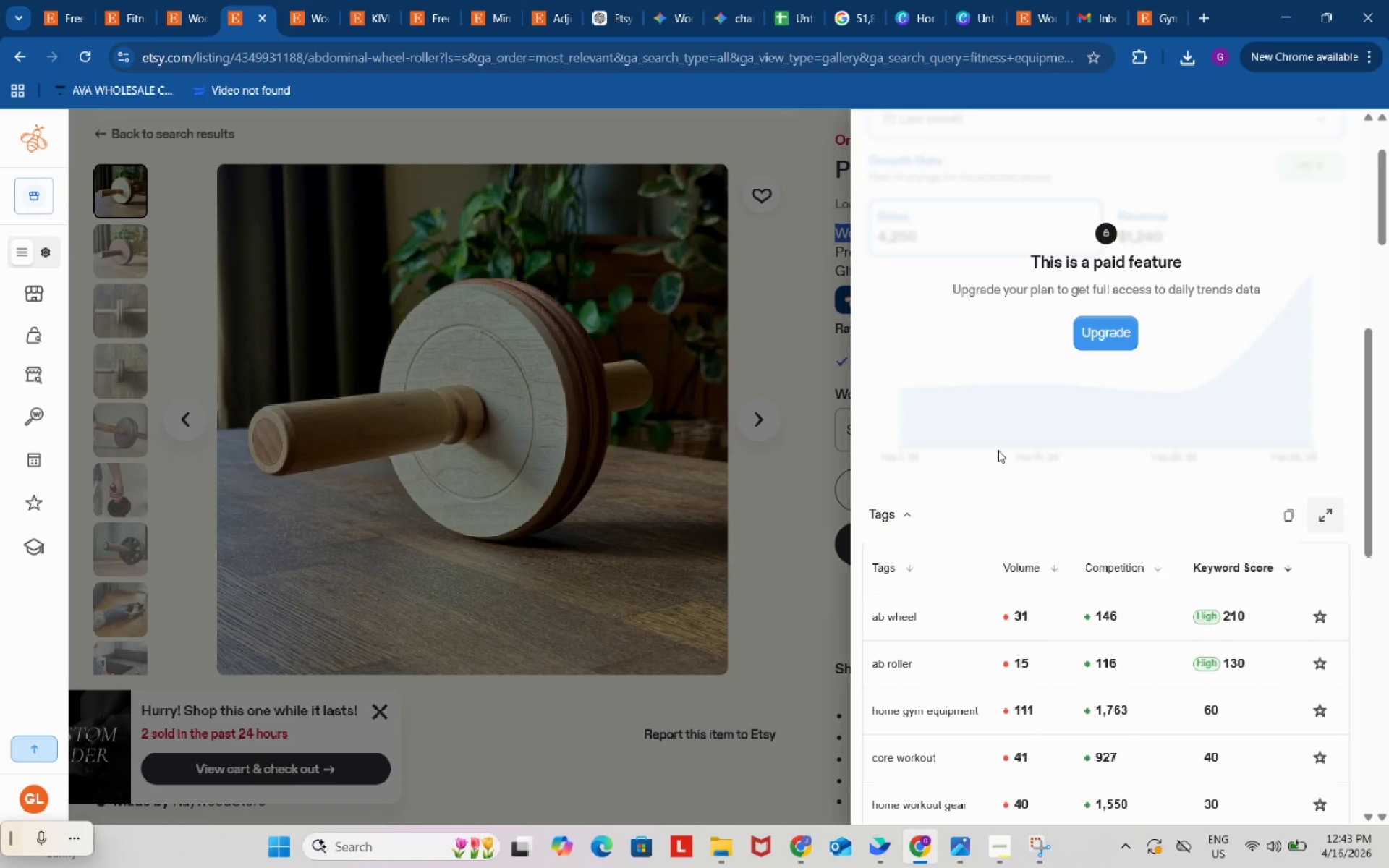 
scroll: coordinate [965, 542], scroll_direction: down, amount: 1.0
 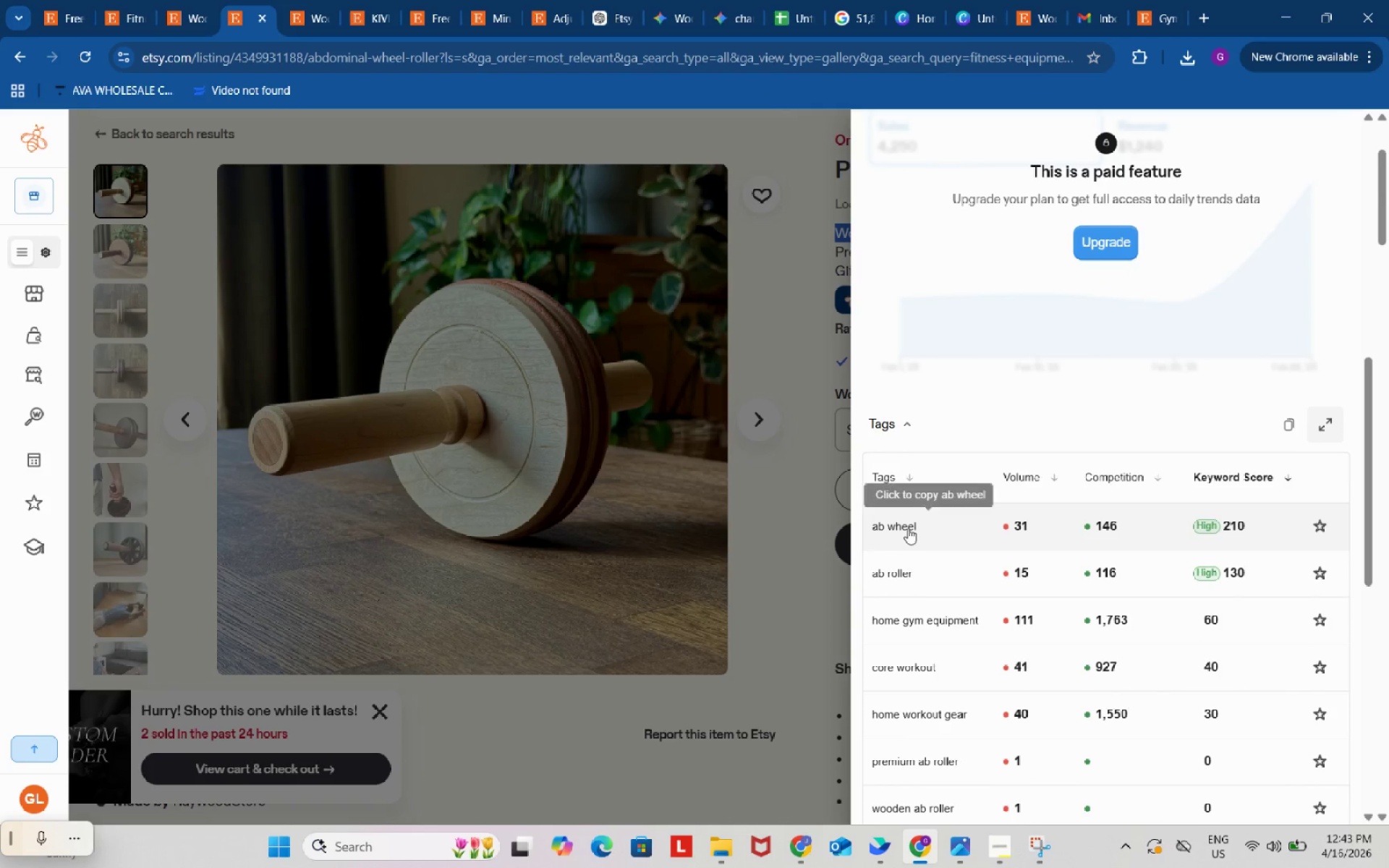 
left_click([906, 525])
 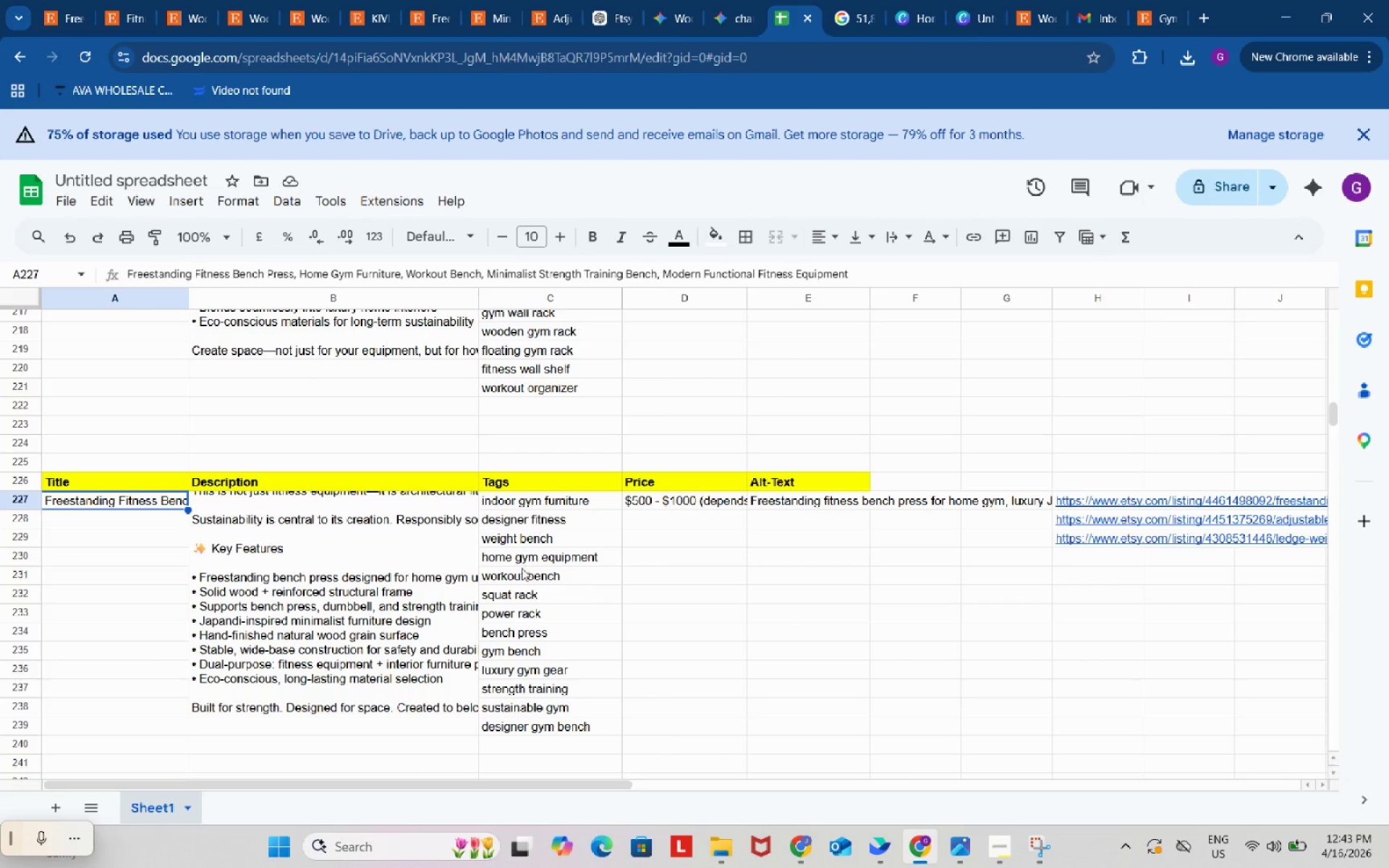 
left_click_drag(start_coordinate=[108, 475], to_coordinate=[774, 478])
 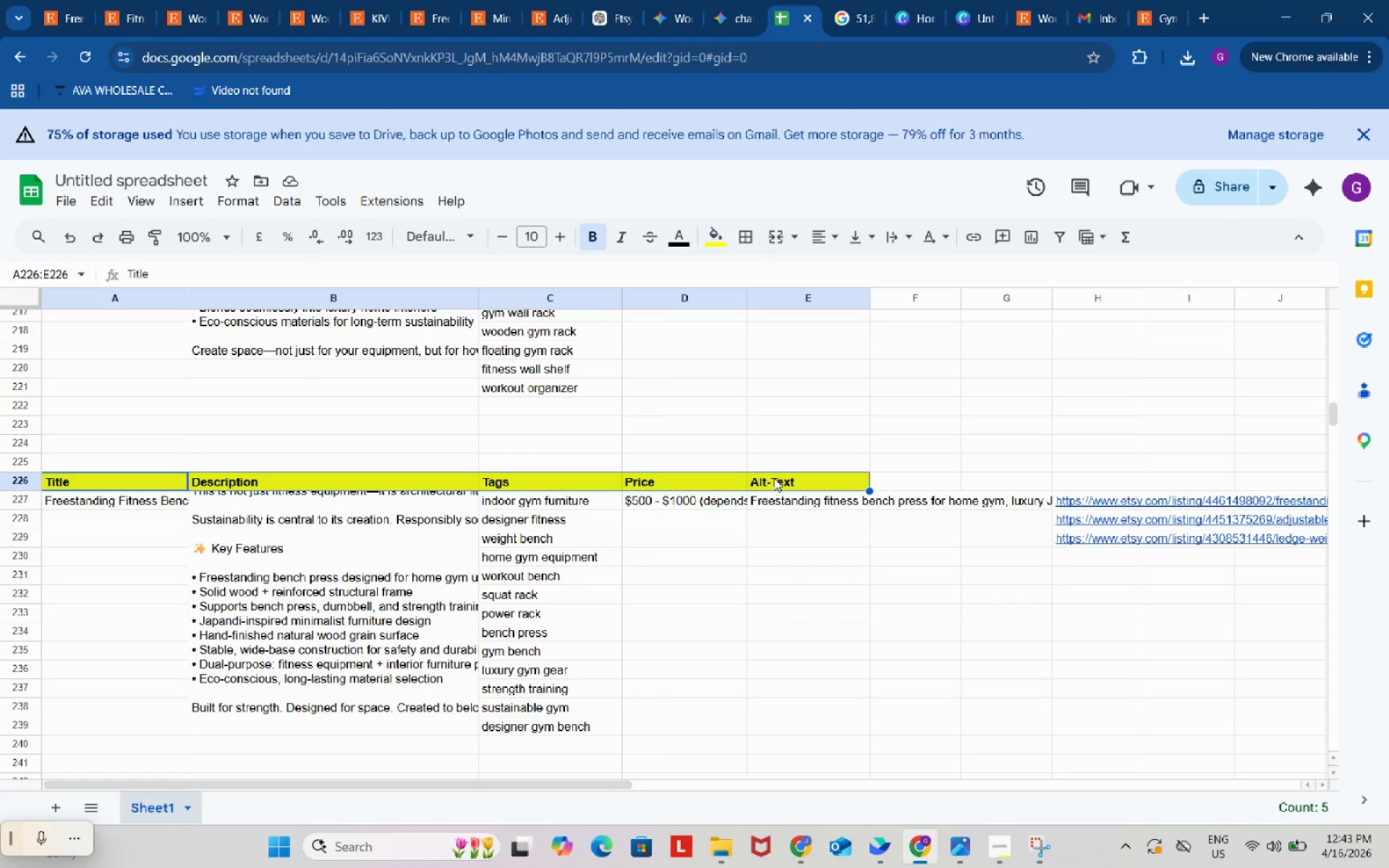 
key(Control+C)
 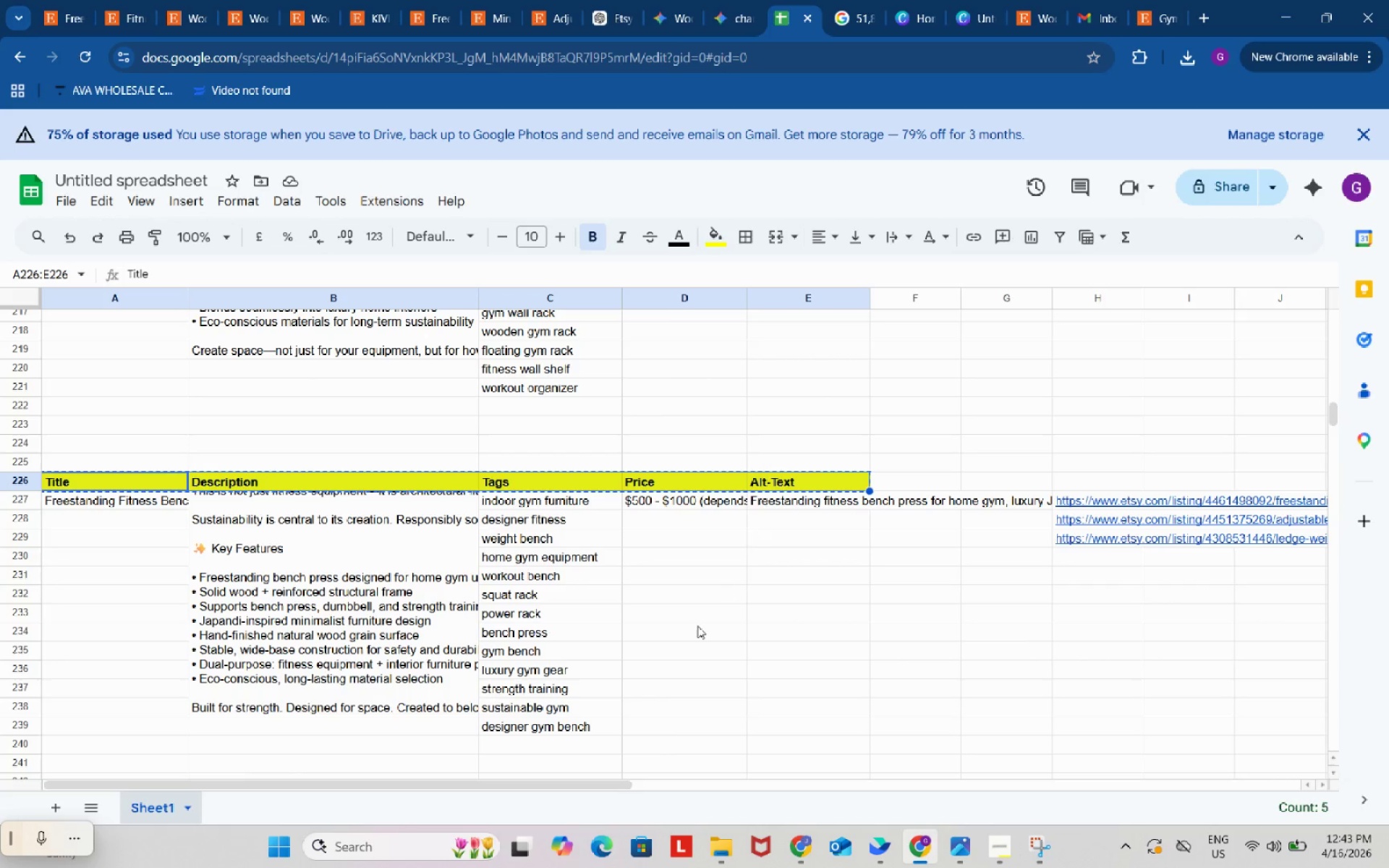 
scroll: coordinate [697, 626], scroll_direction: down, amount: 3.0
 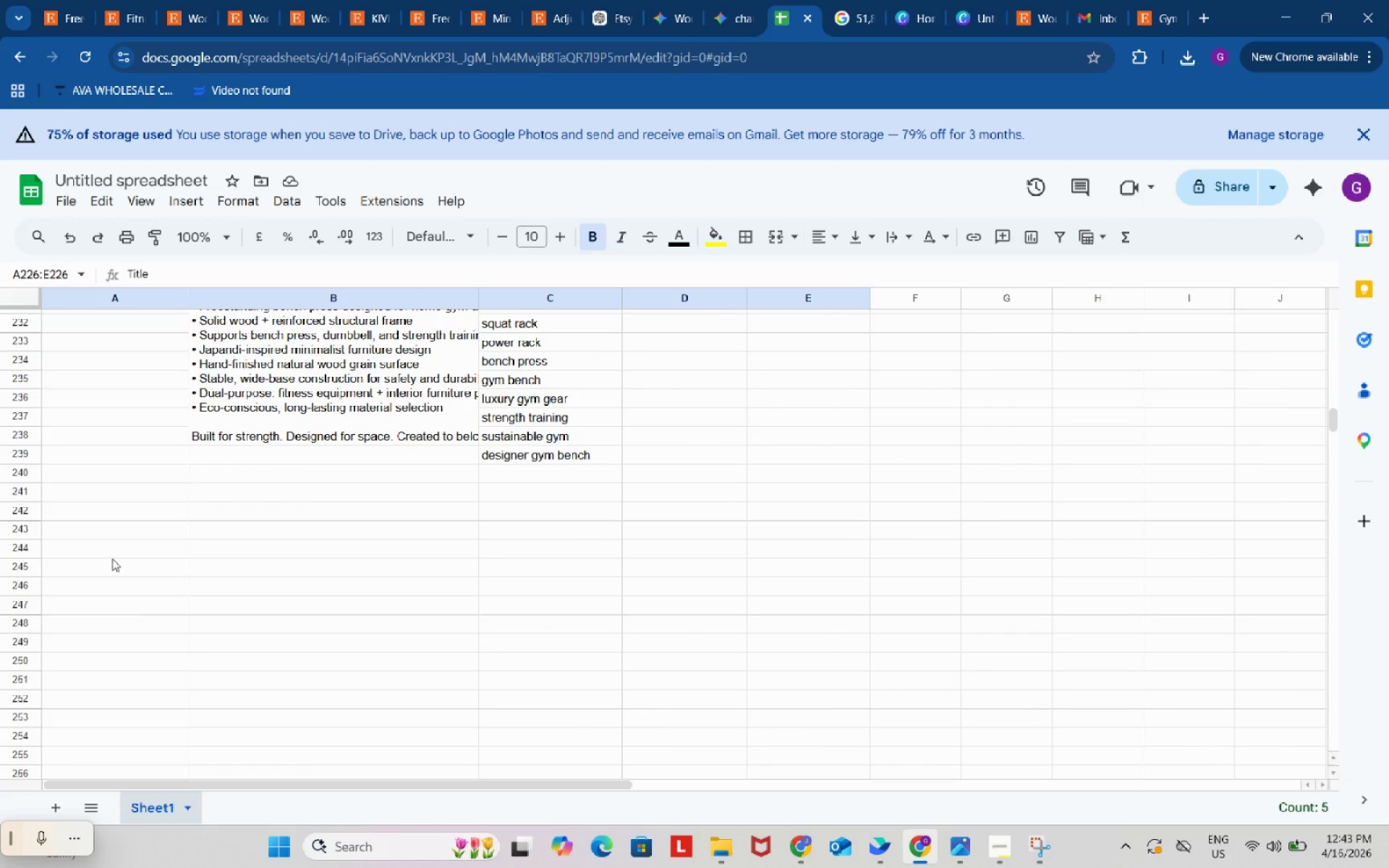 
left_click([99, 553])
 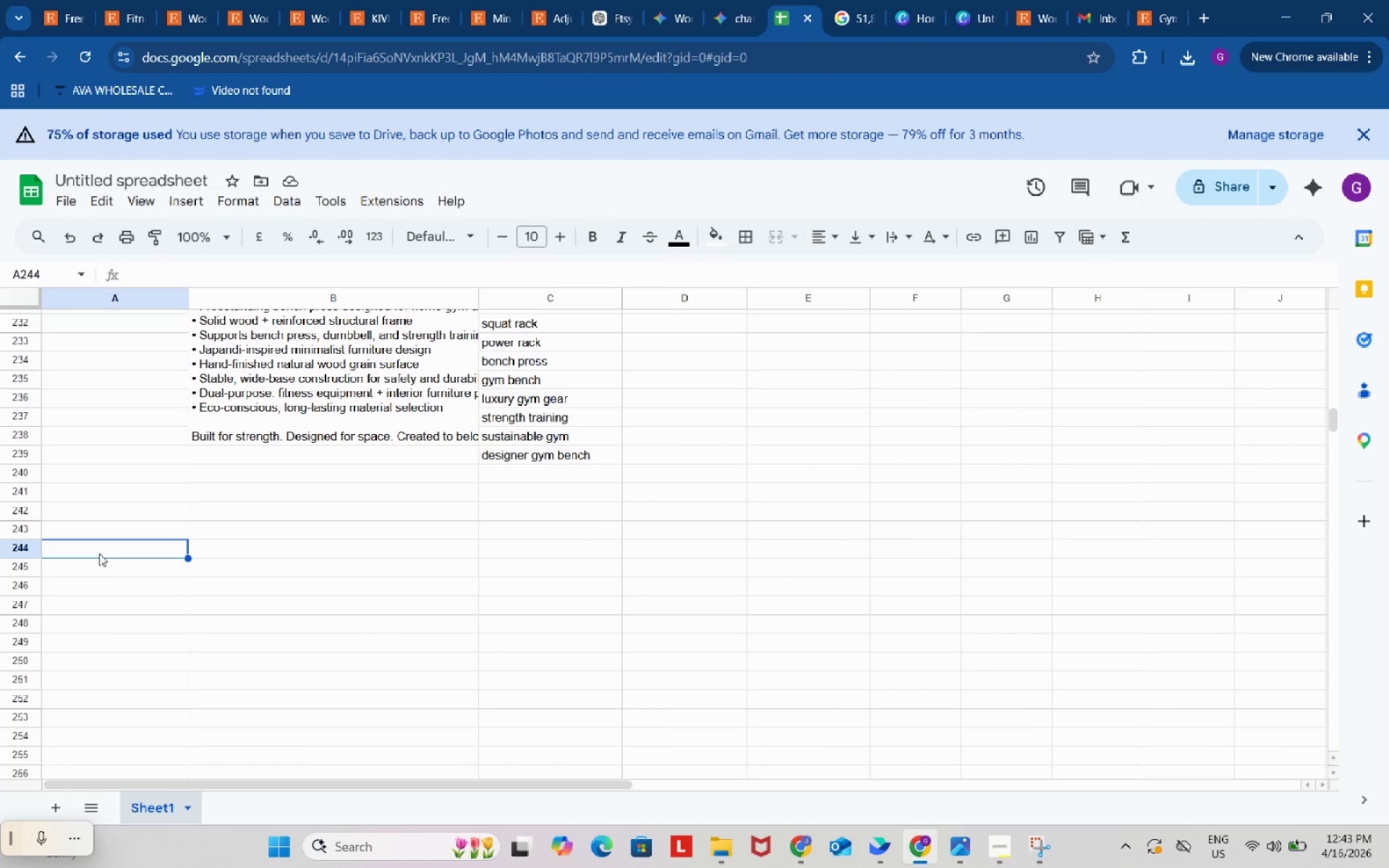 
key(Control+ControlLeft)
 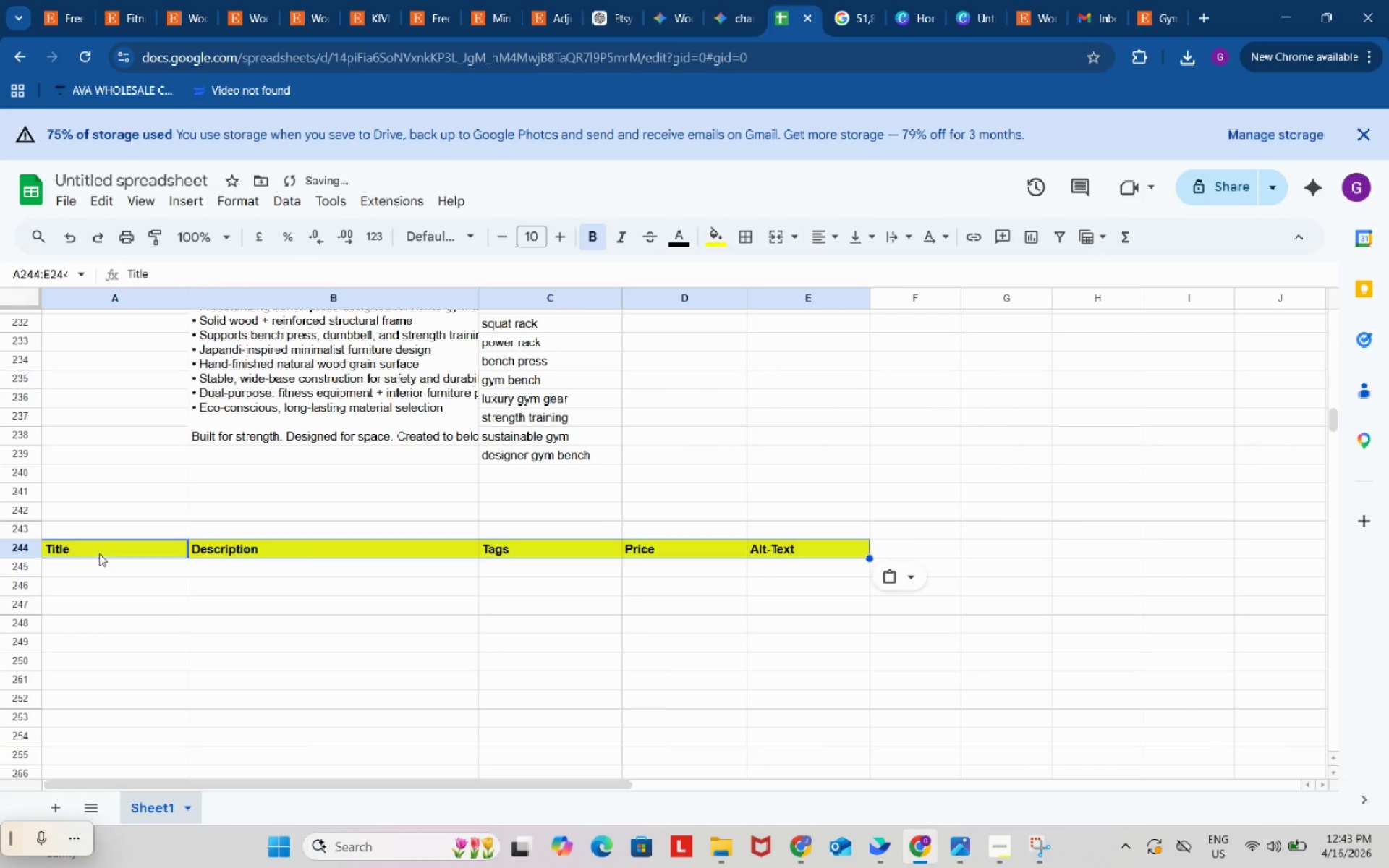 
key(Control+V)
 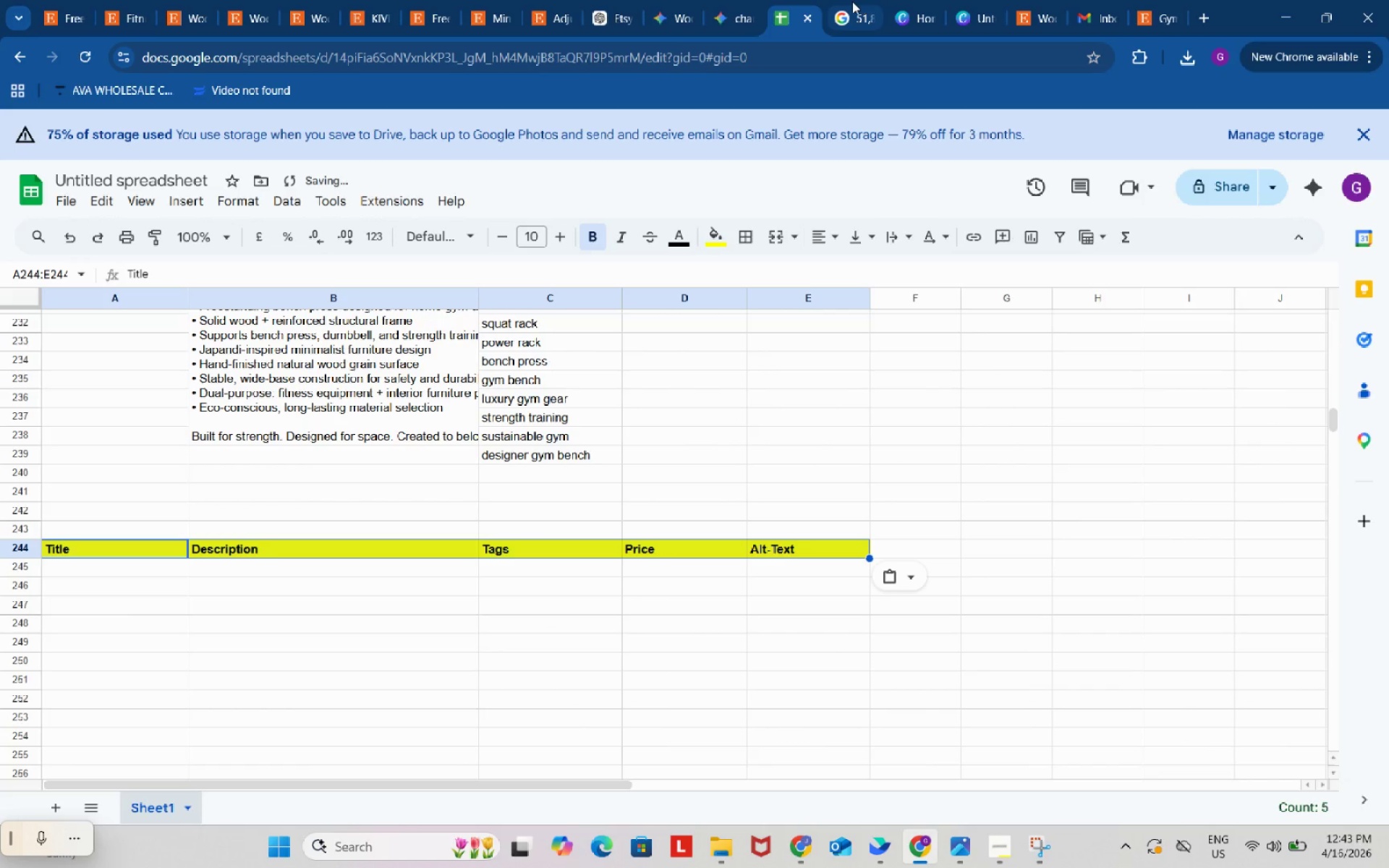 
mouse_move([607, 3])
 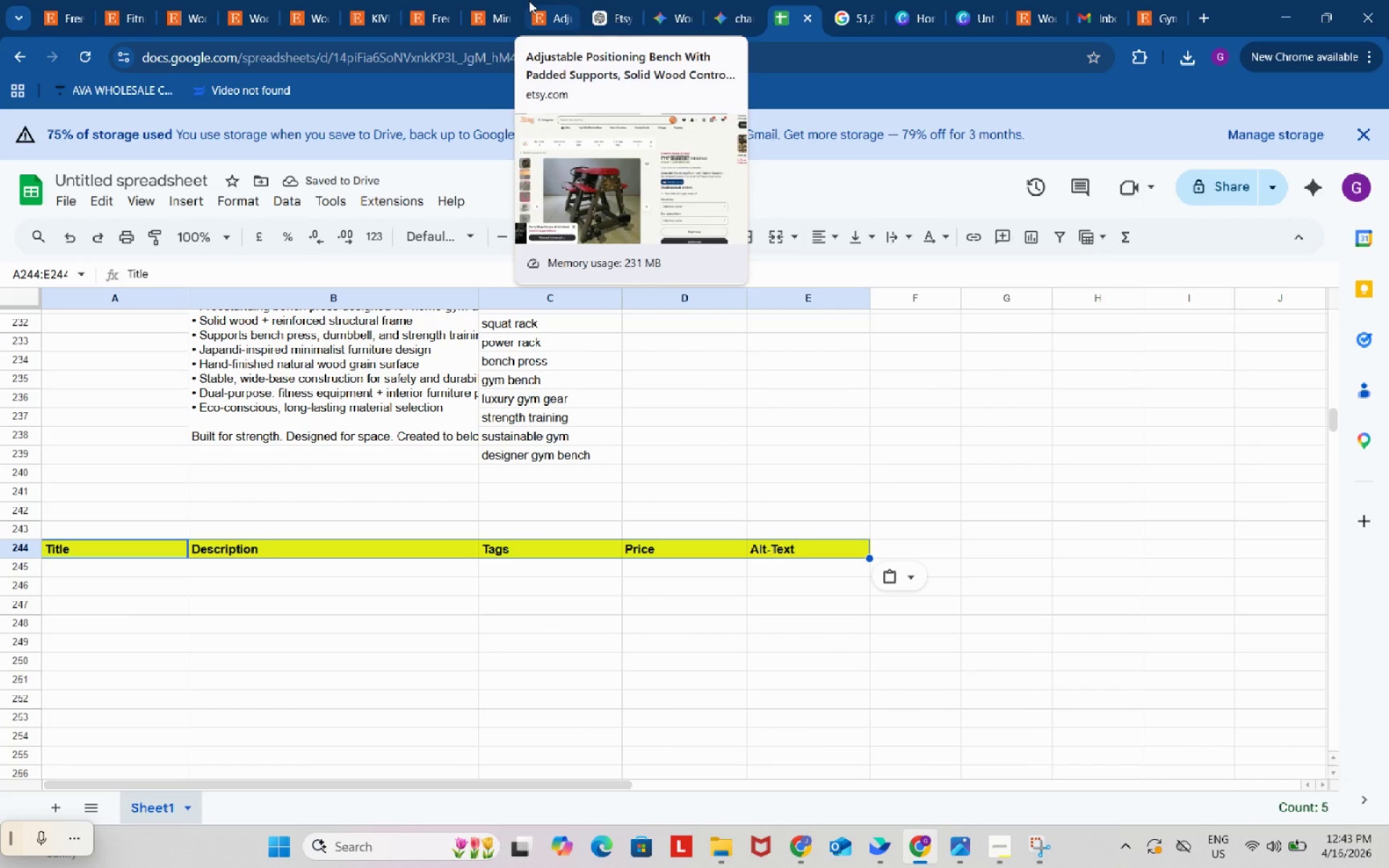 
mouse_move([359, 0])
 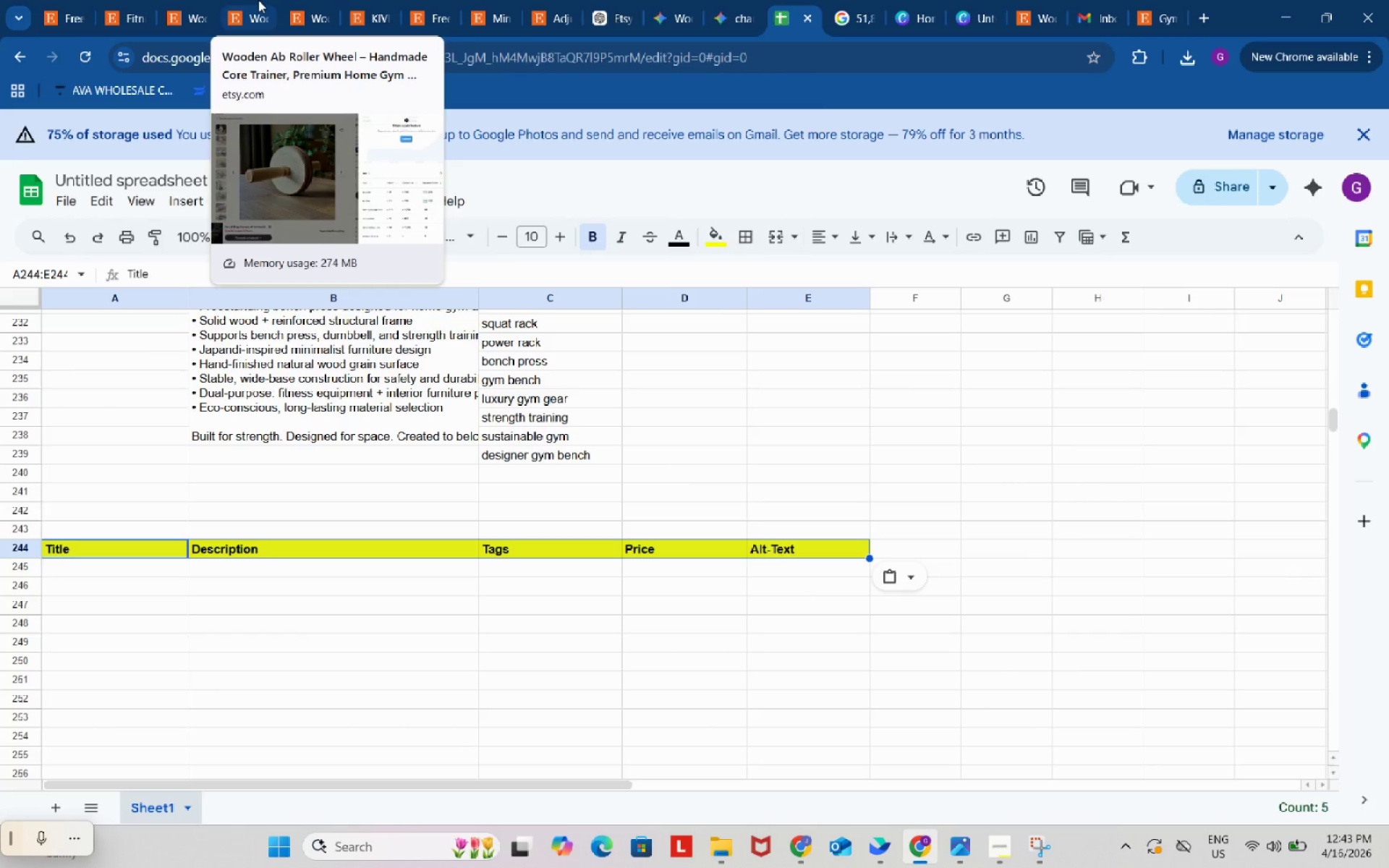 
left_click([258, 0])
 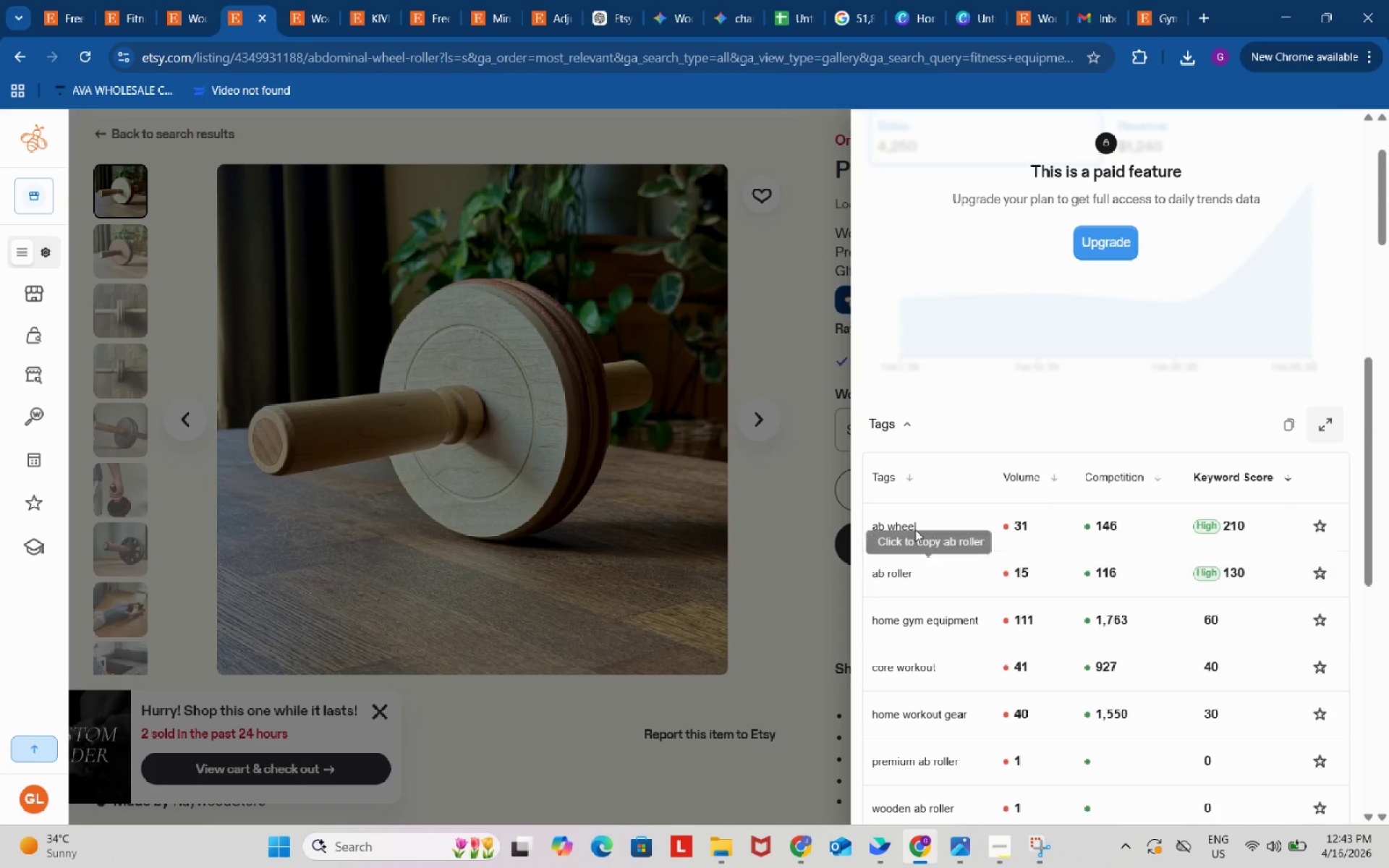 
left_click([914, 528])
 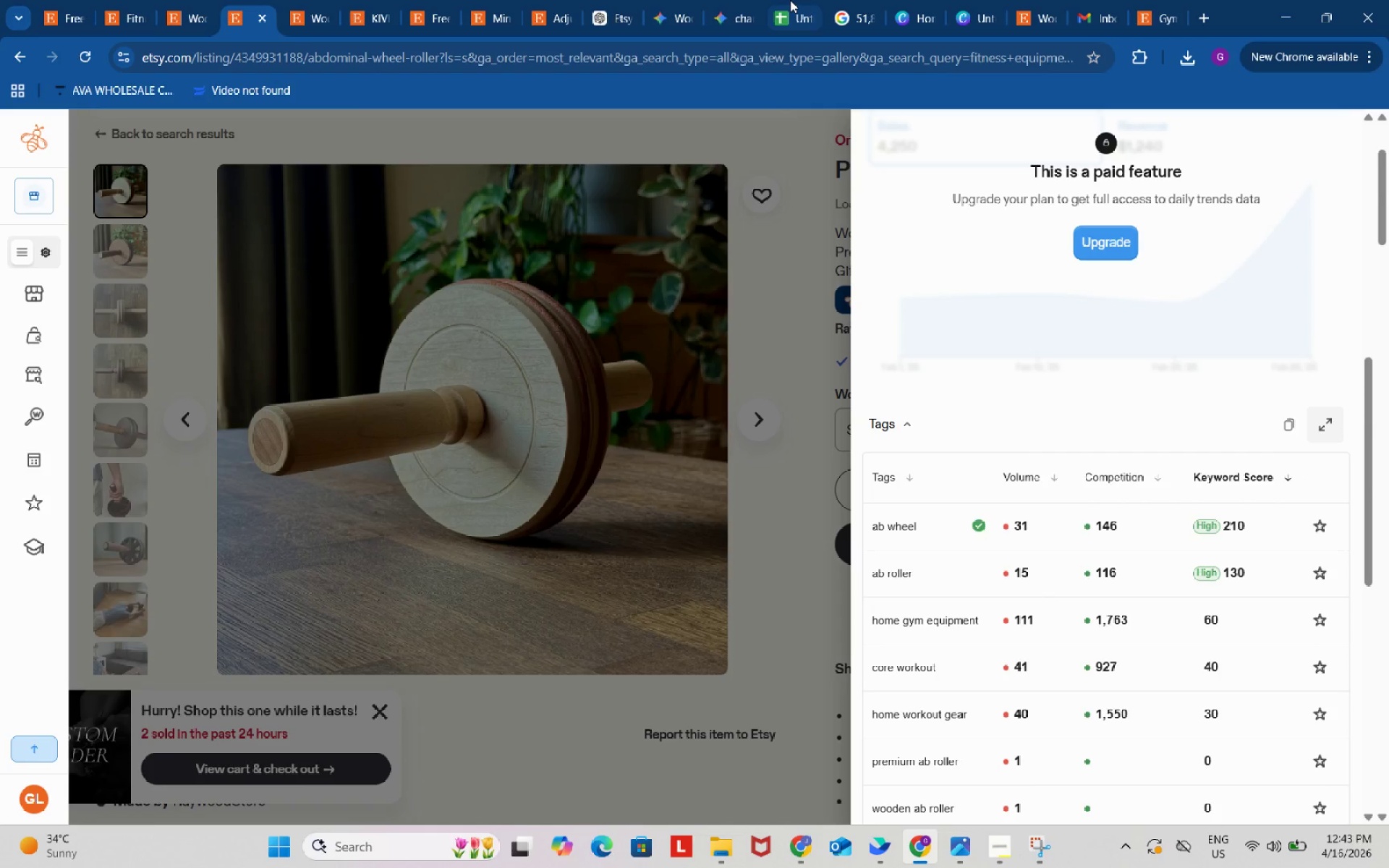 
left_click([790, 0])
 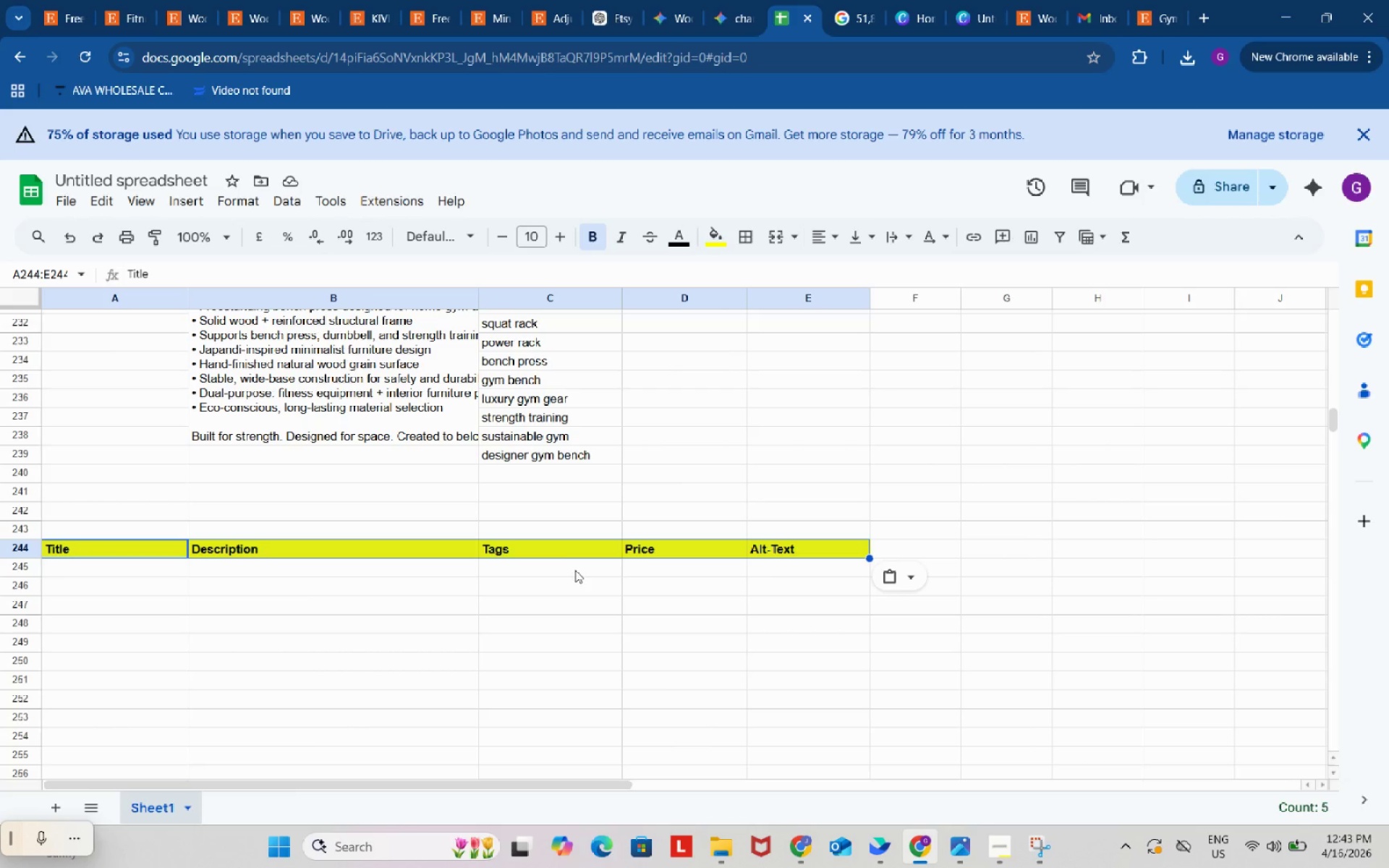 
left_click([575, 572])
 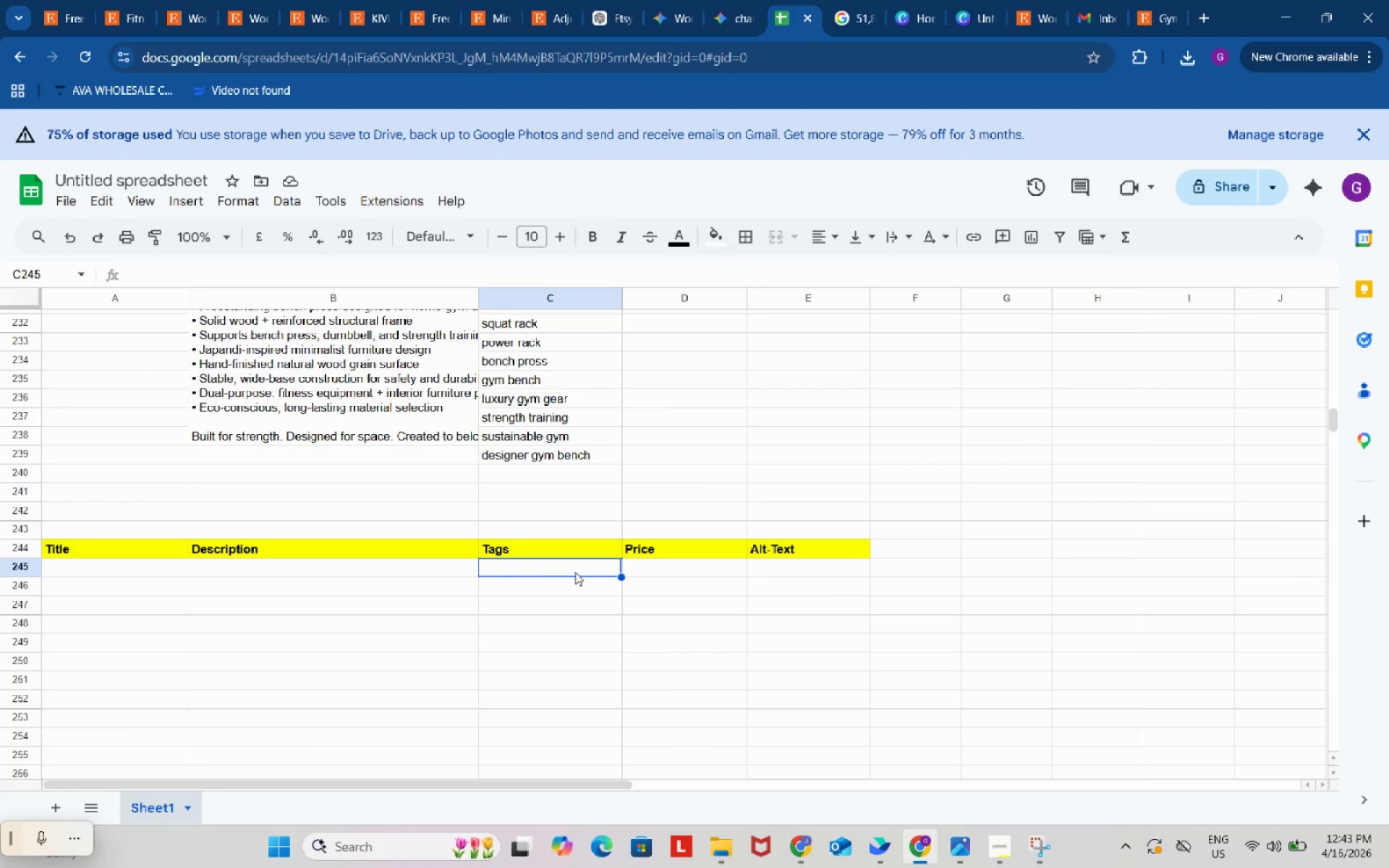 
key(Control+ControlLeft)
 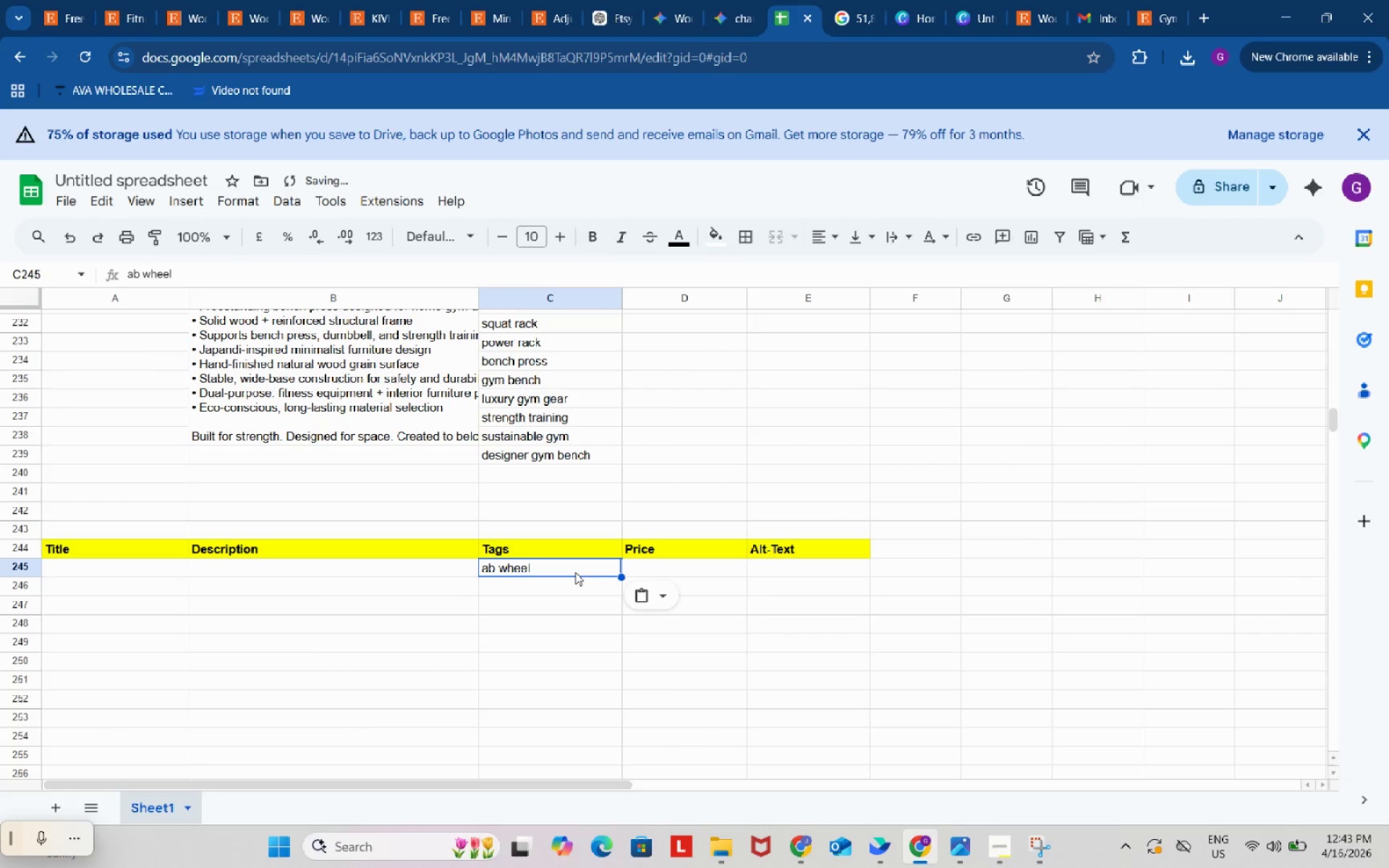 
key(Control+V)
 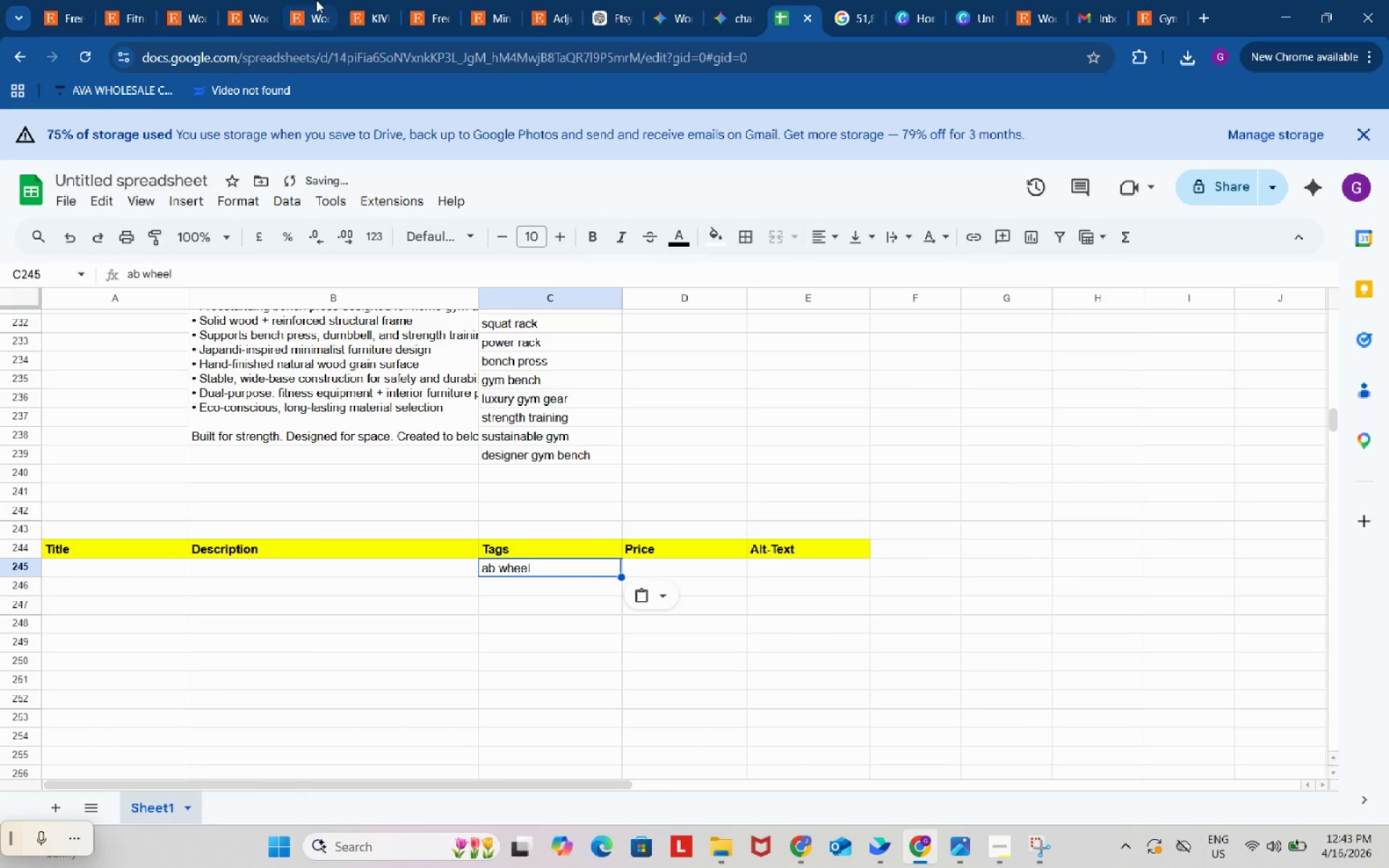 
left_click([316, 0])
 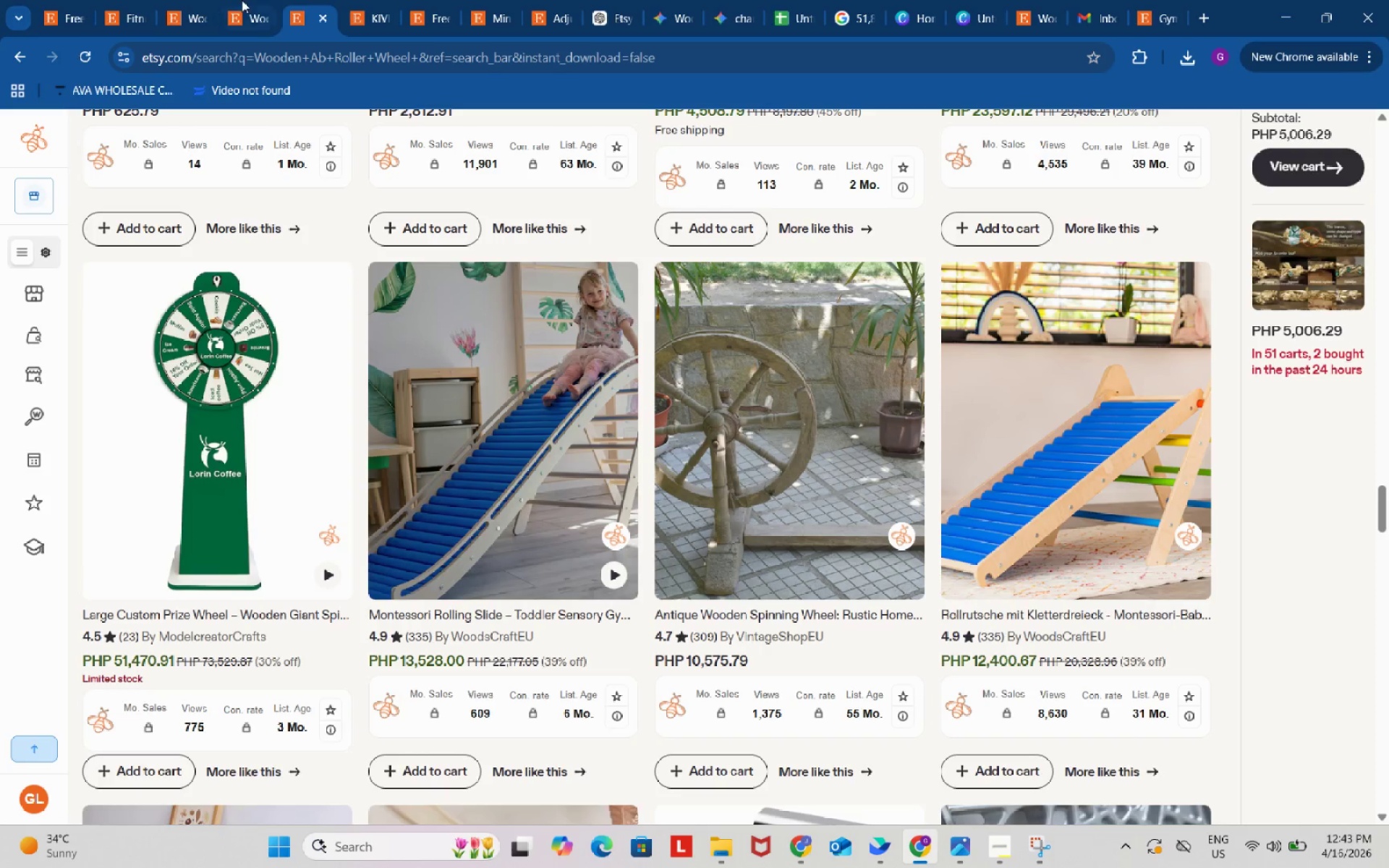 
left_click([242, 0])
 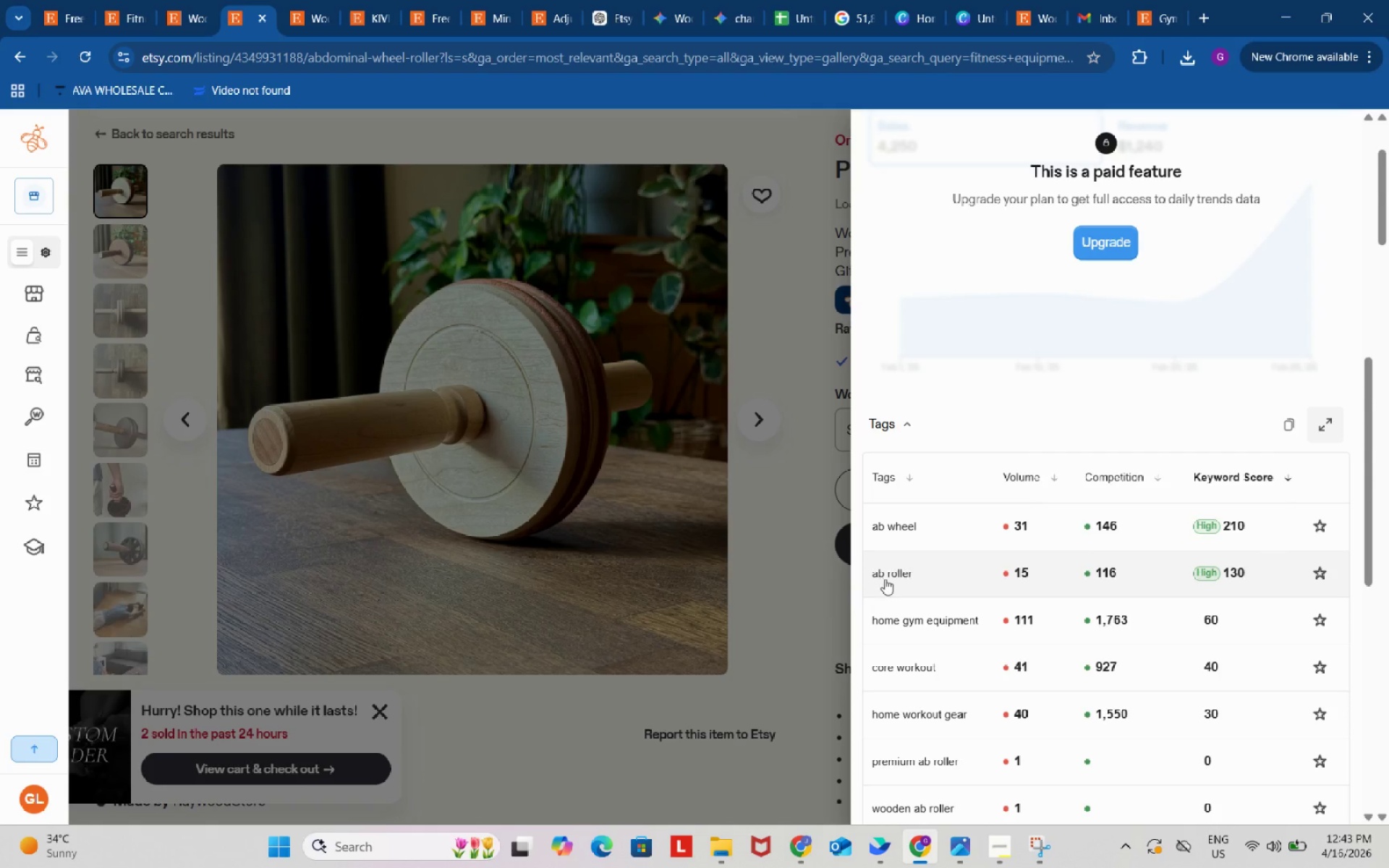 
left_click([885, 579])
 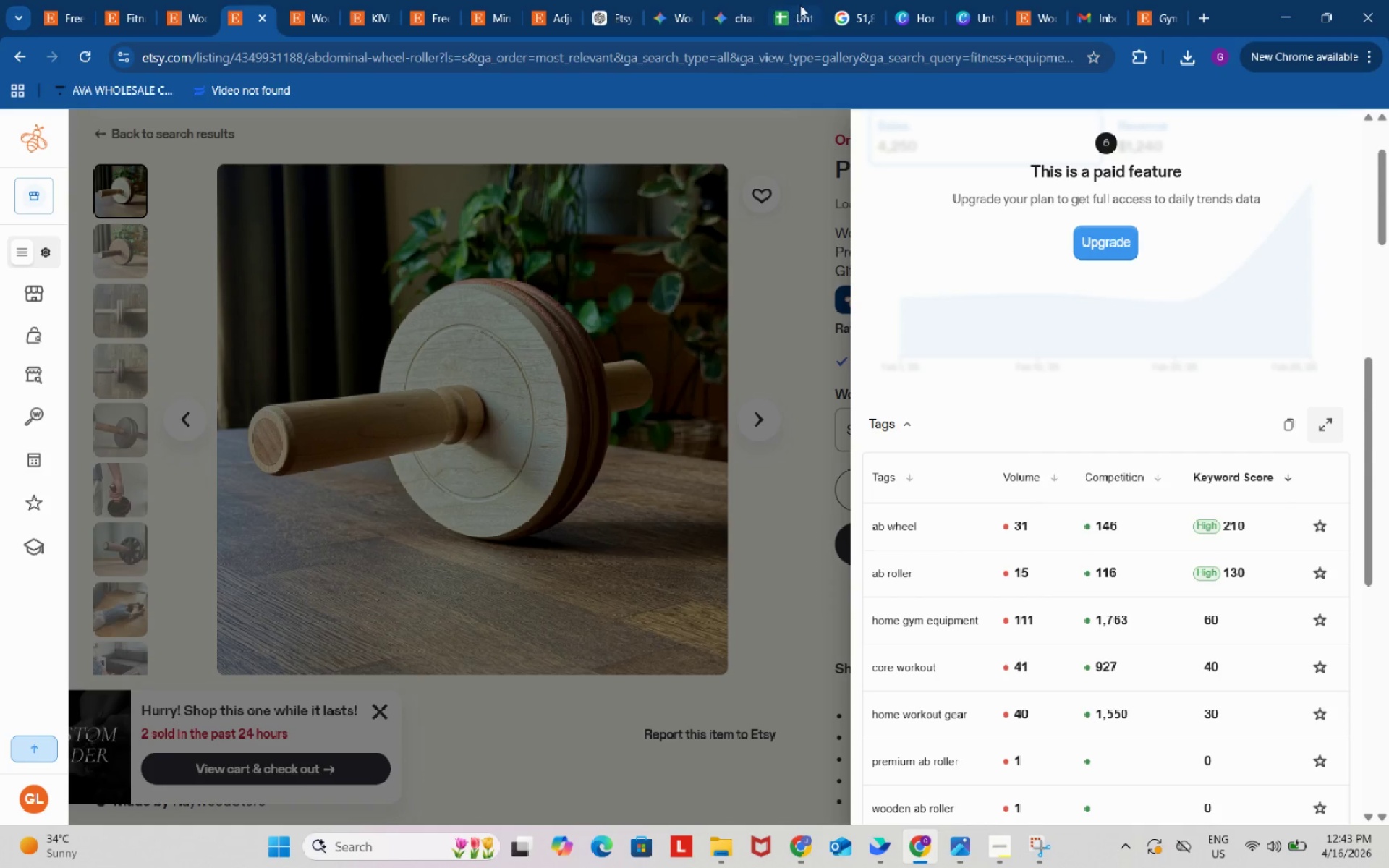 
left_click([800, 2])
 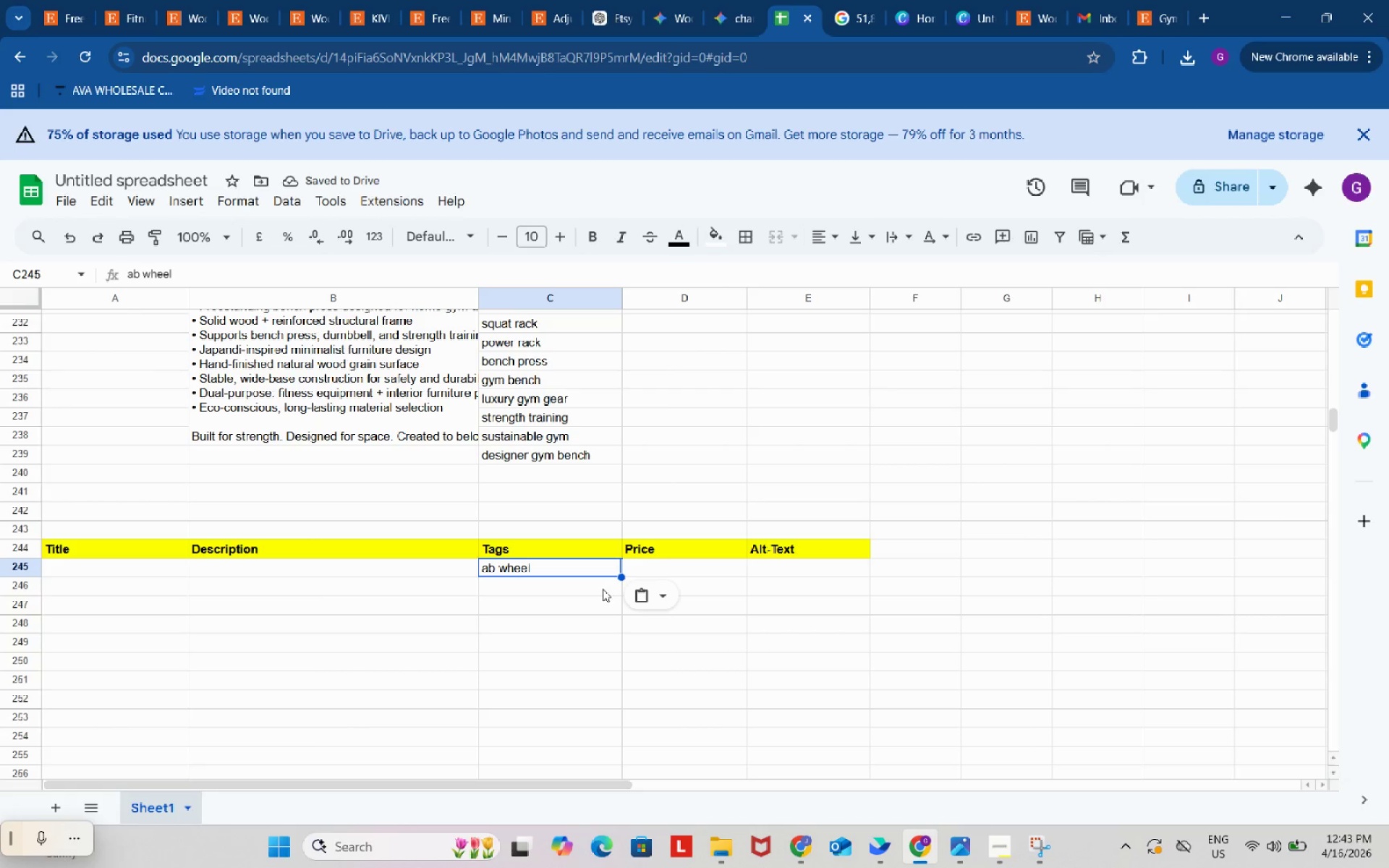 
left_click([600, 589])
 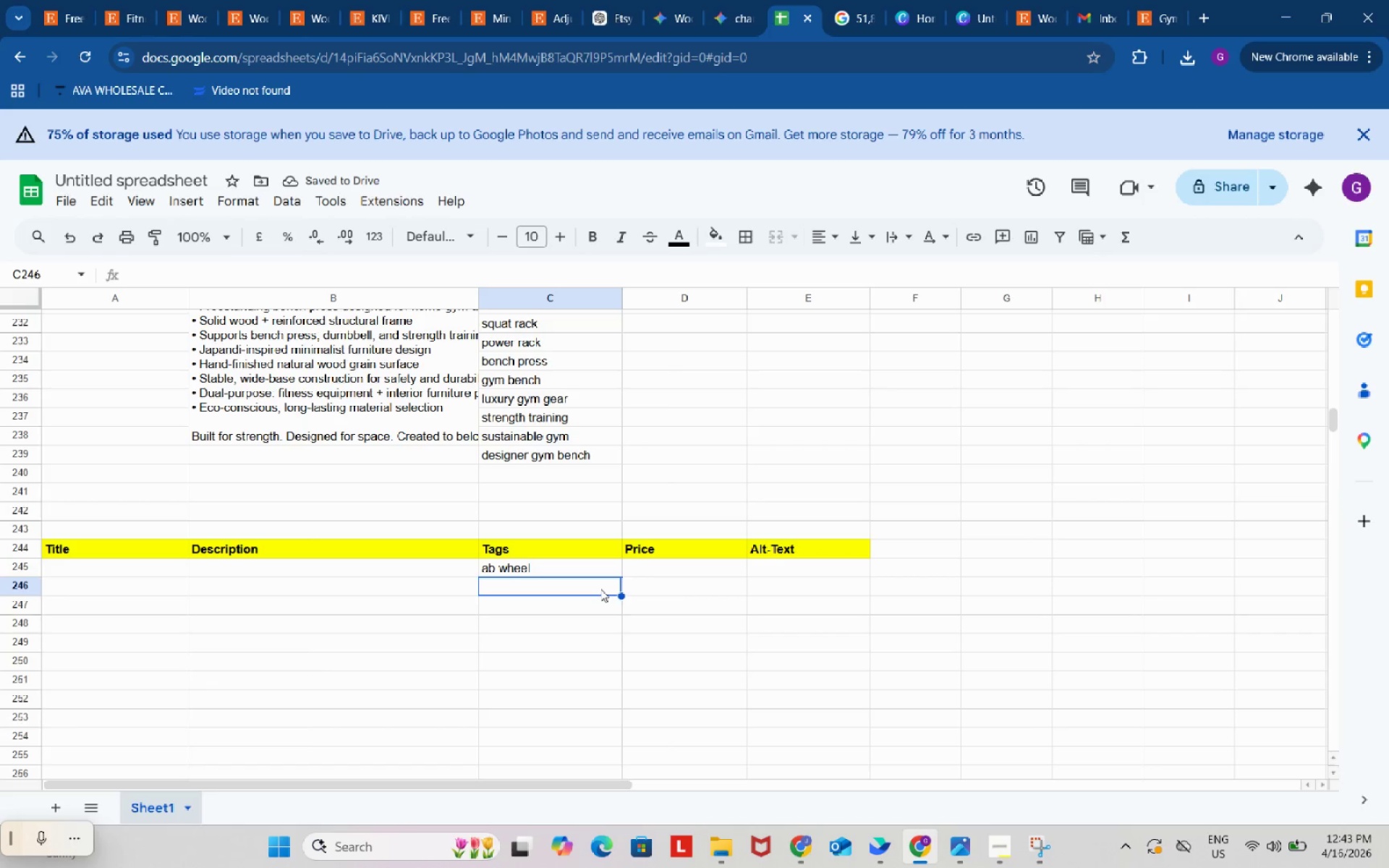 
key(Control+ControlLeft)
 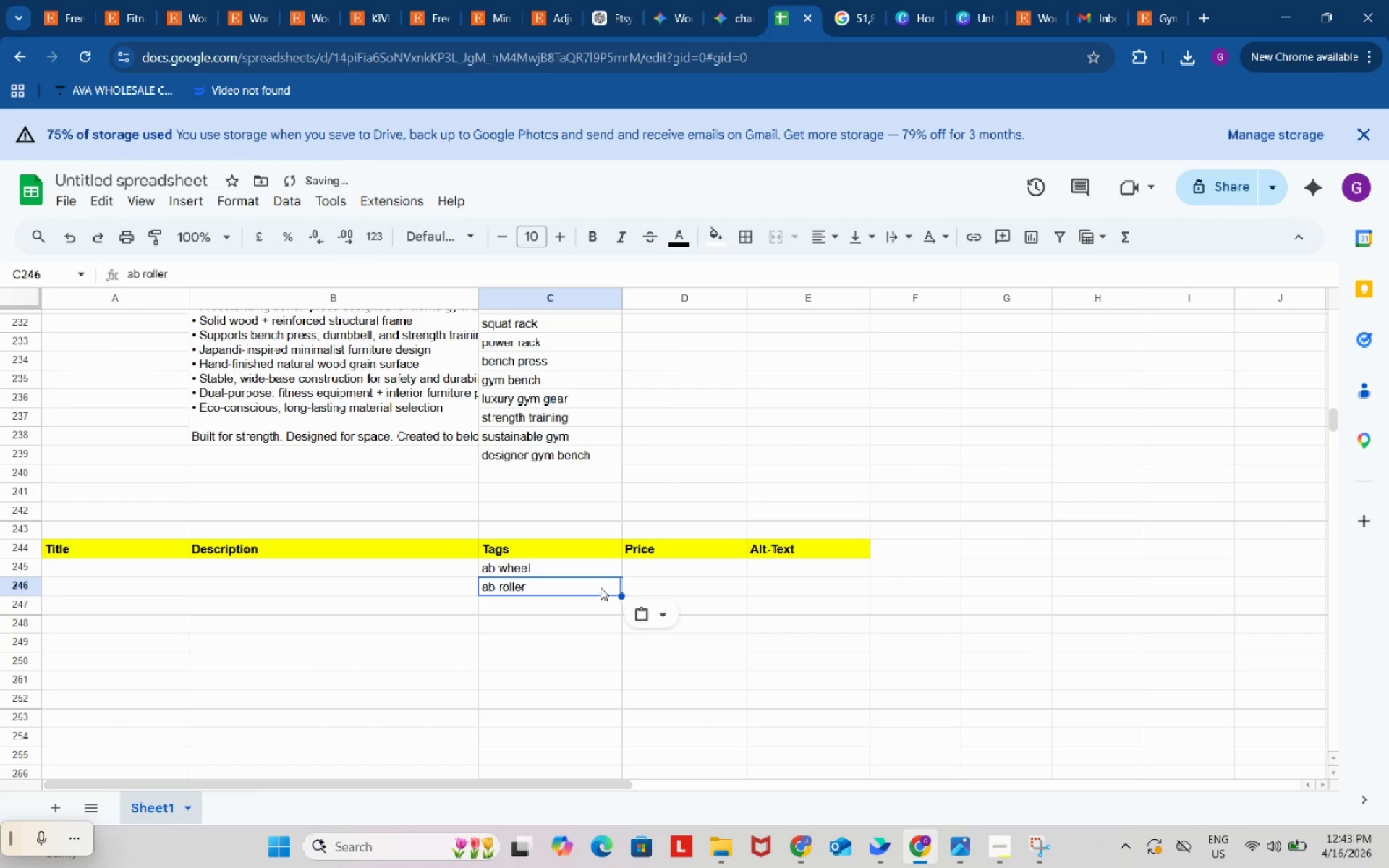 
key(Control+V)
 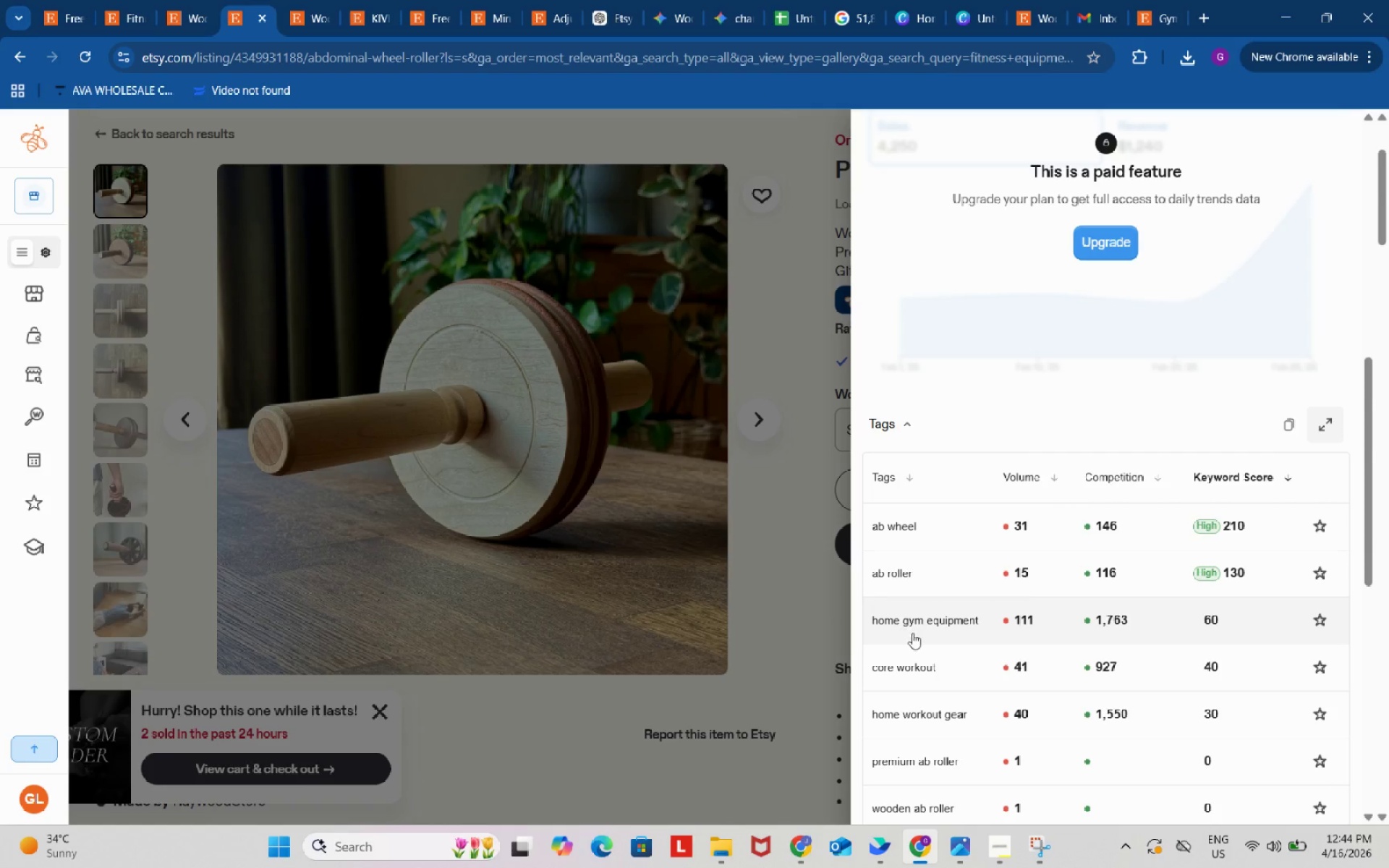 
left_click([914, 624])
 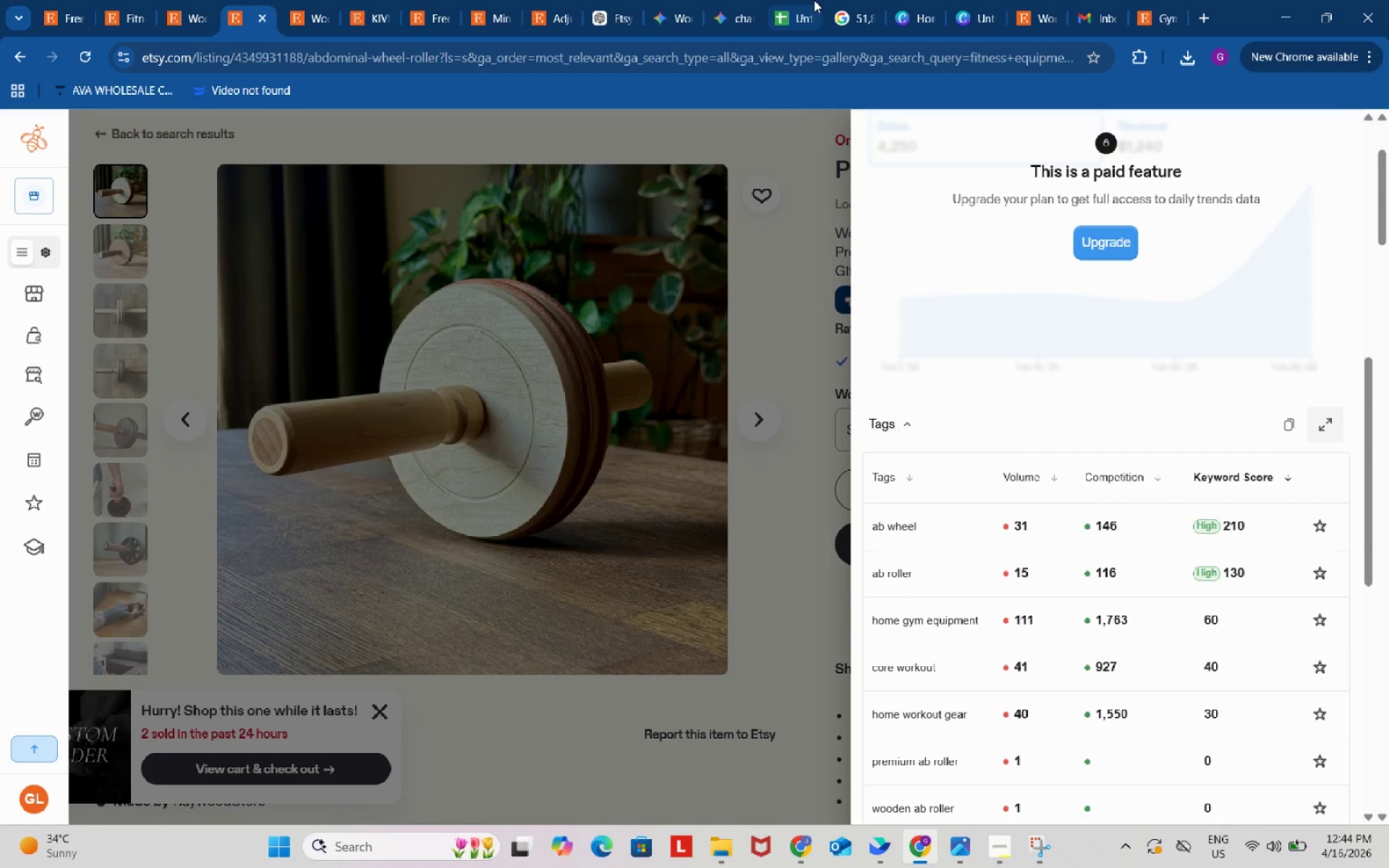 
left_click([798, 0])
 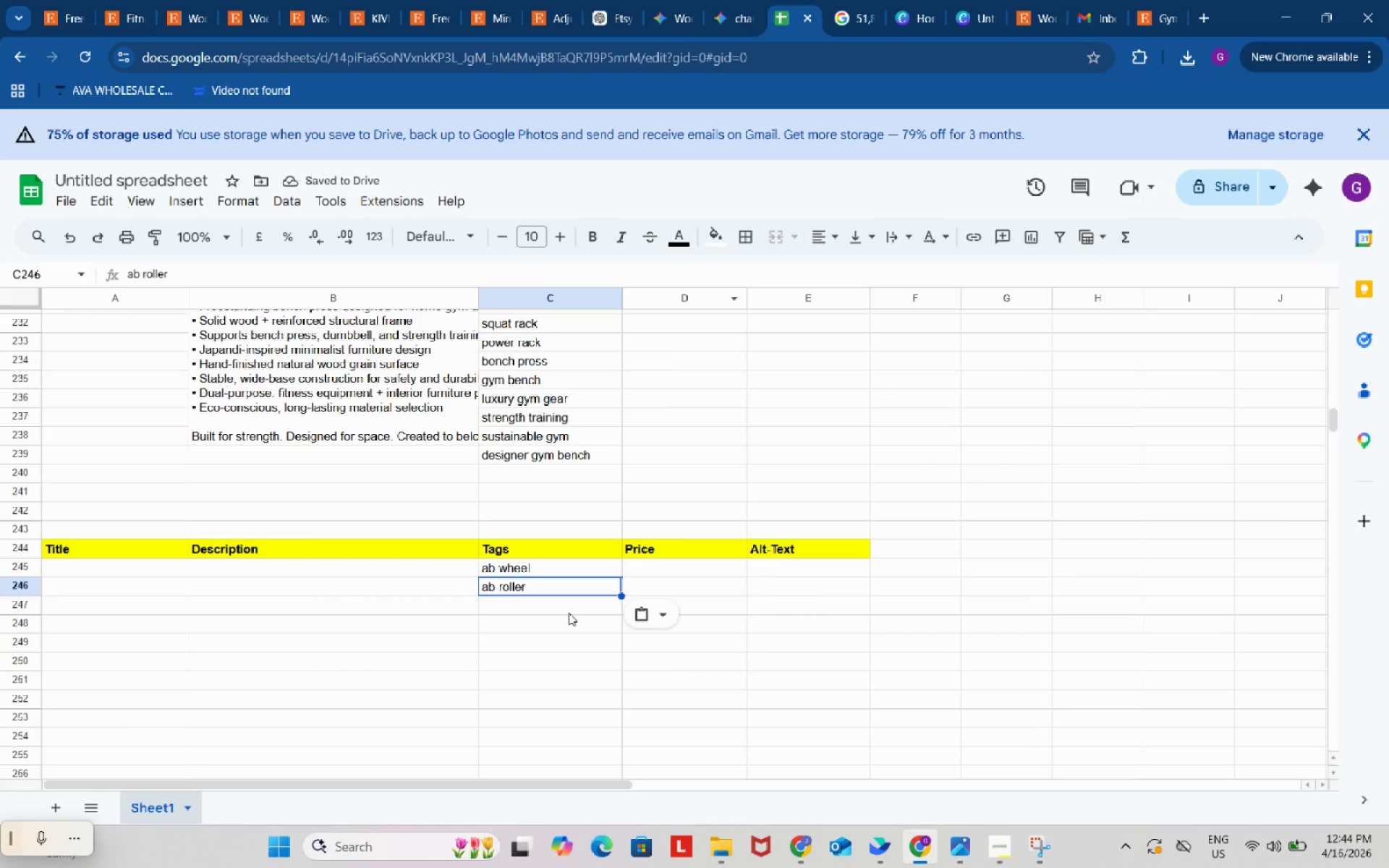 
left_click([568, 613])
 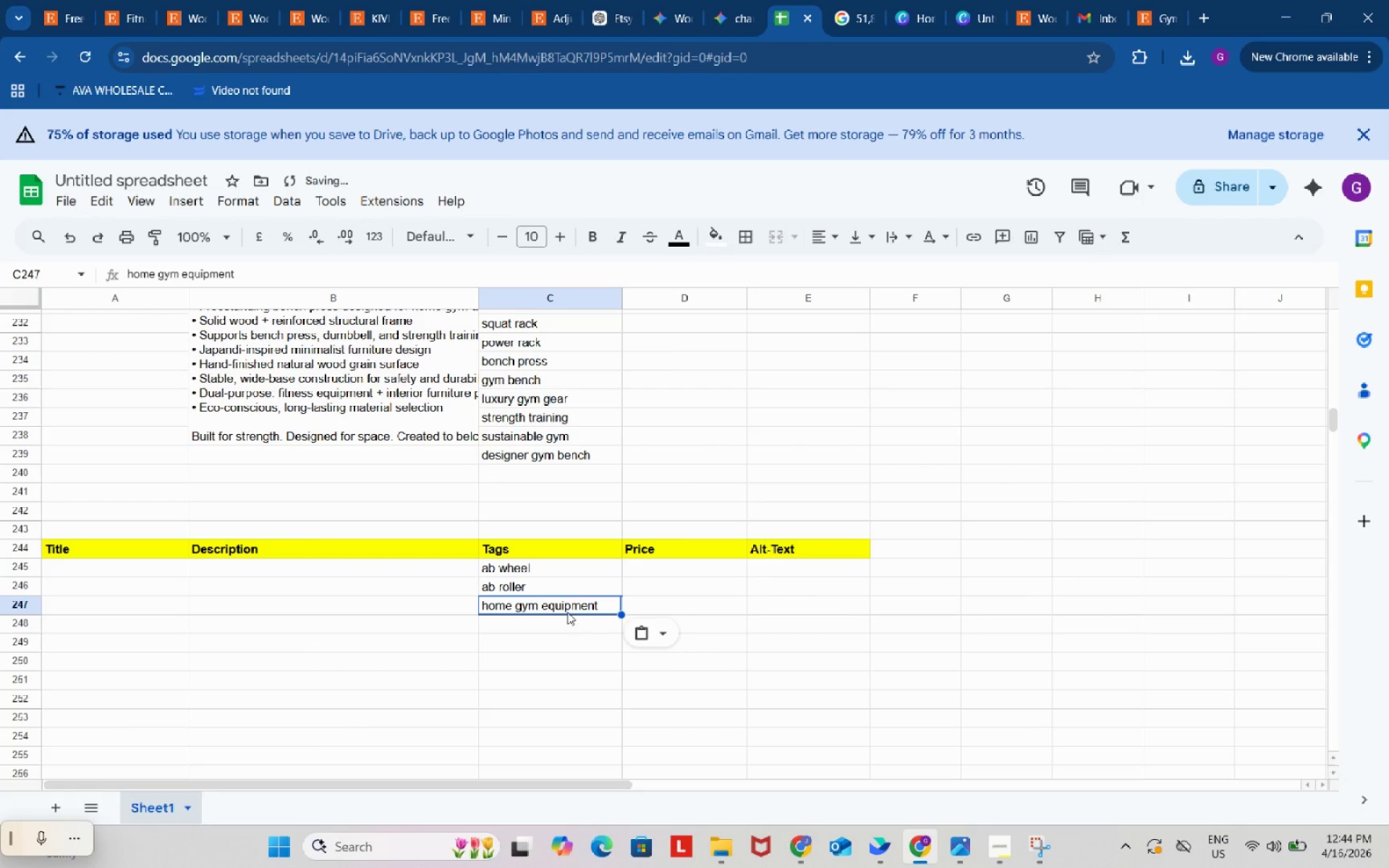 
key(Control+ControlLeft)
 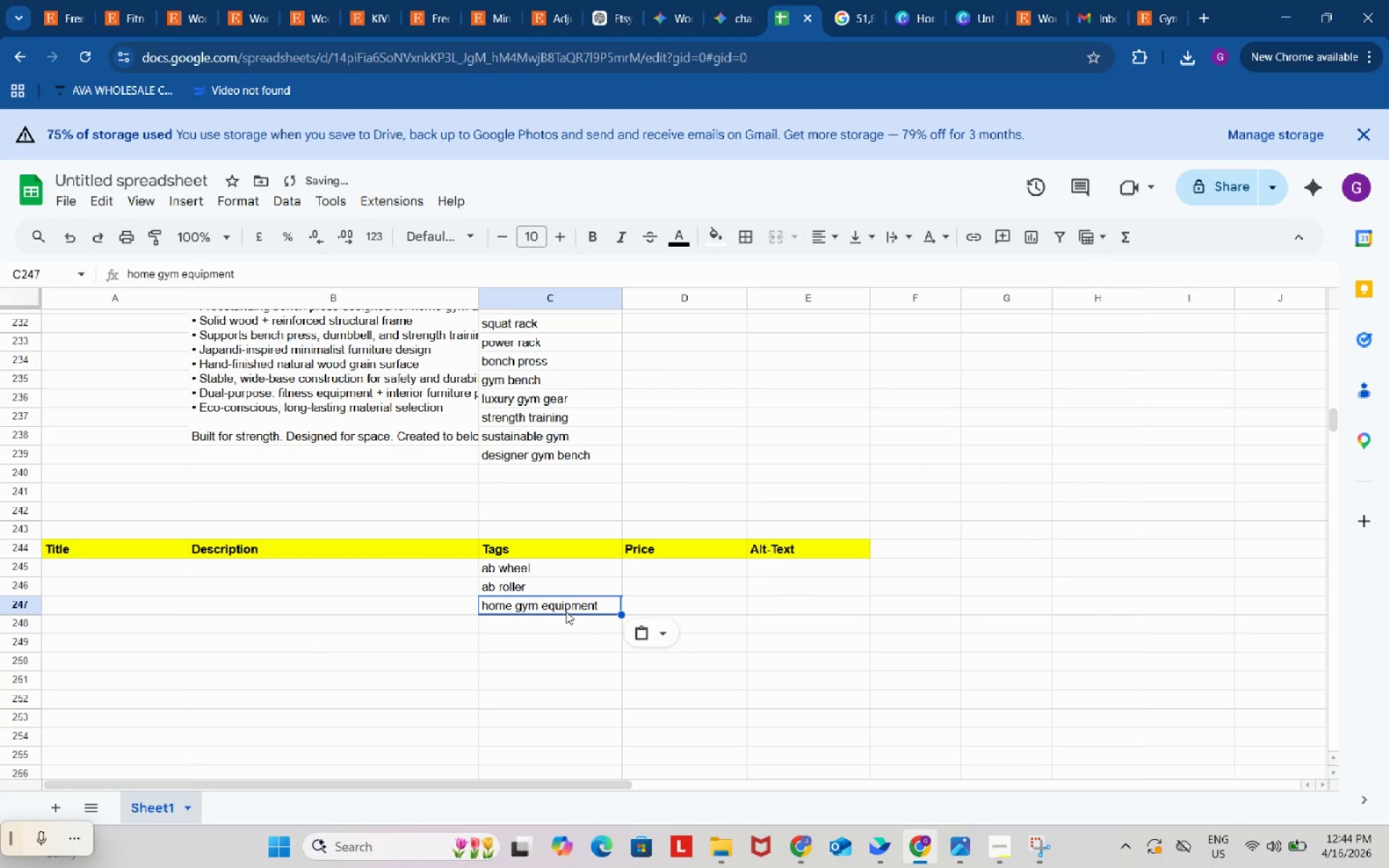 
key(Control+V)
 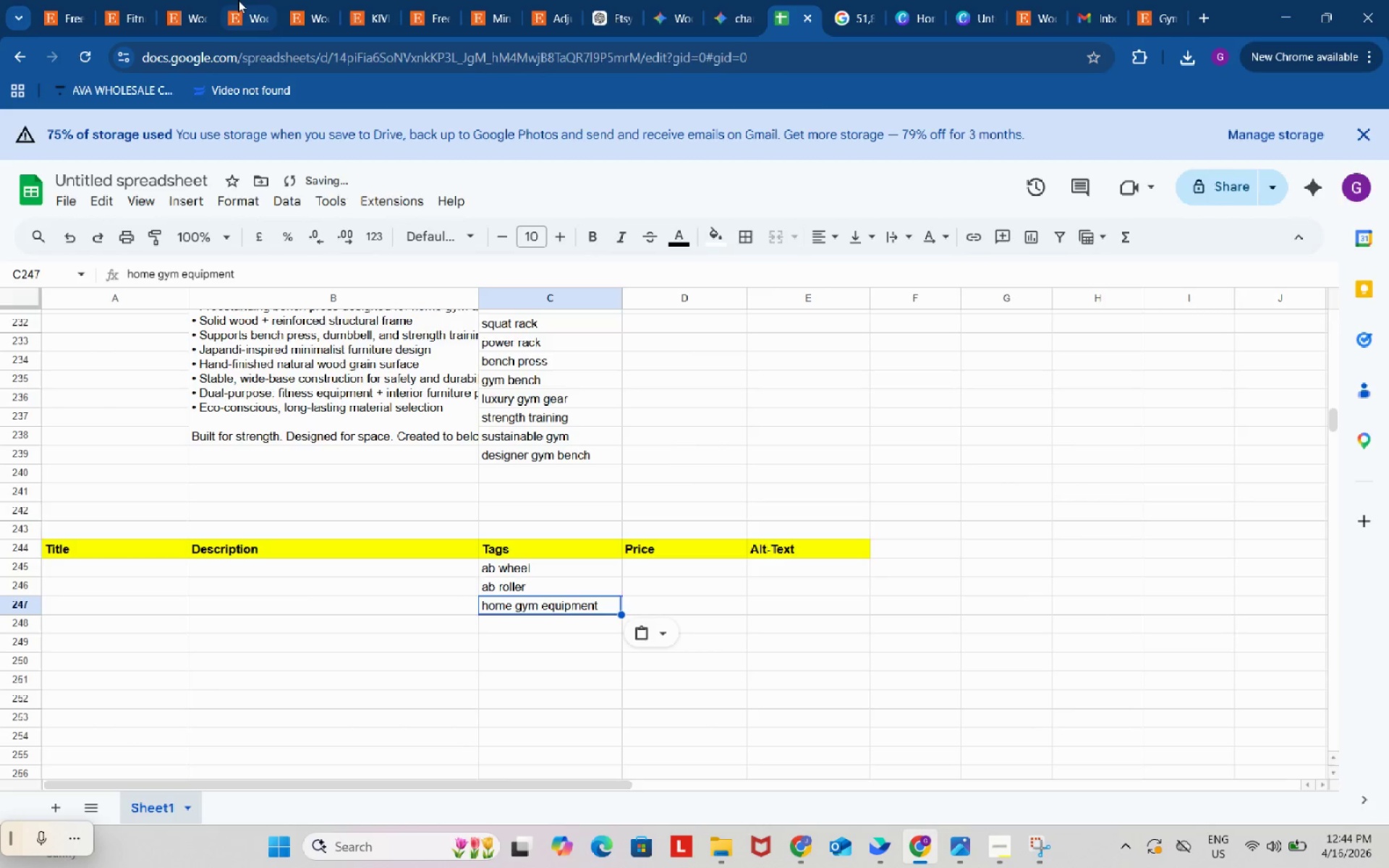 
left_click([242, 0])
 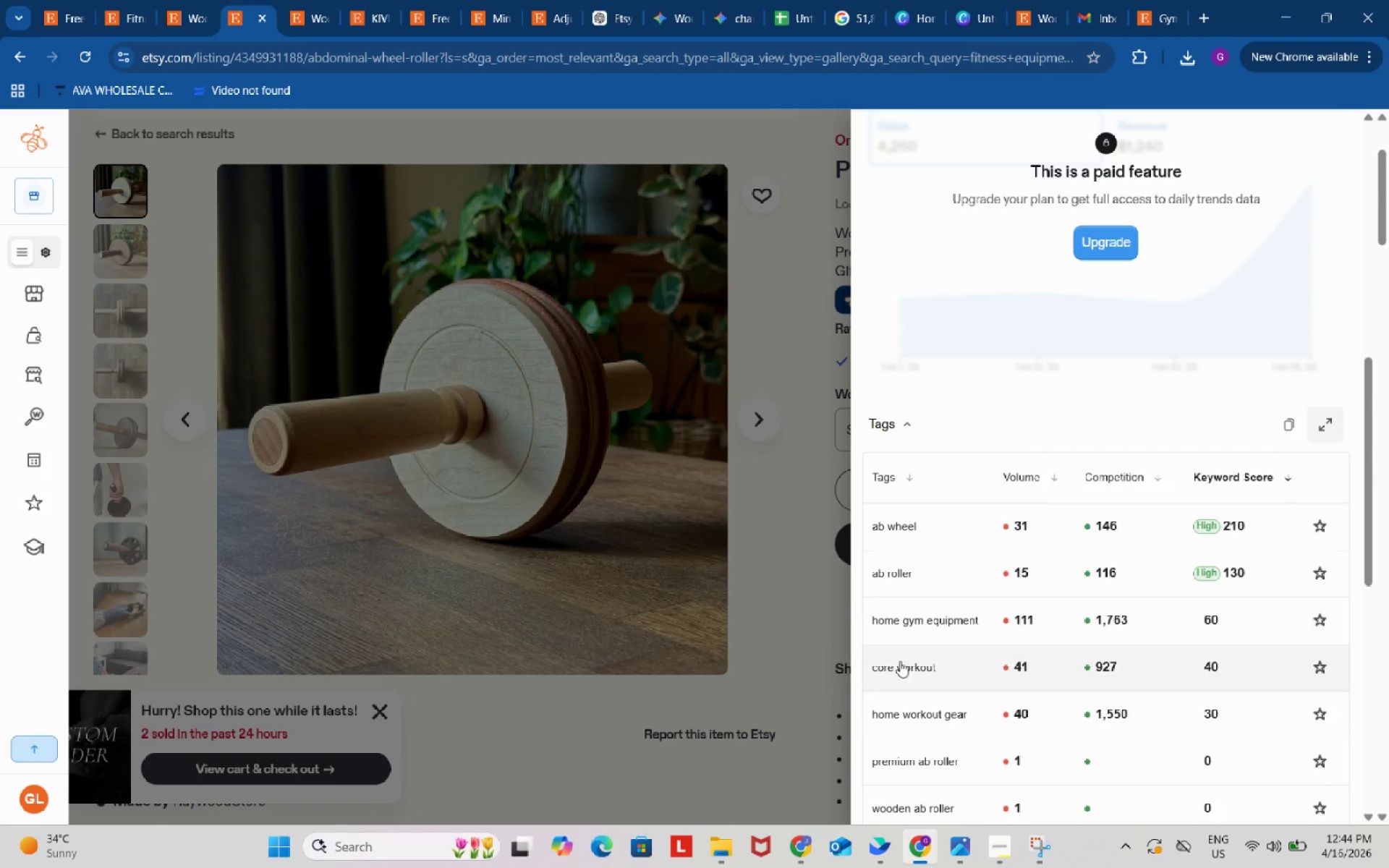 
left_click([901, 667])
 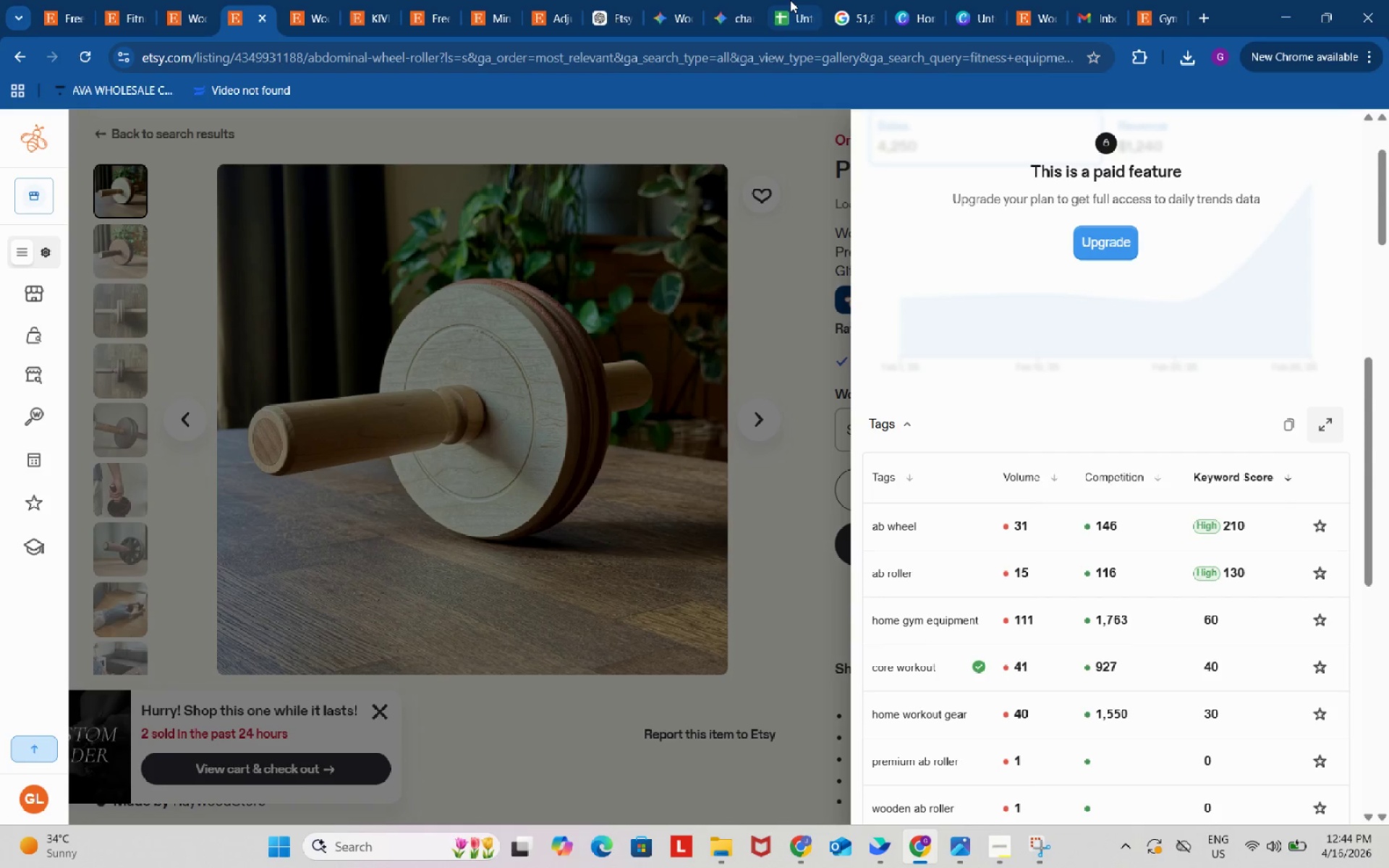 
left_click([792, 0])
 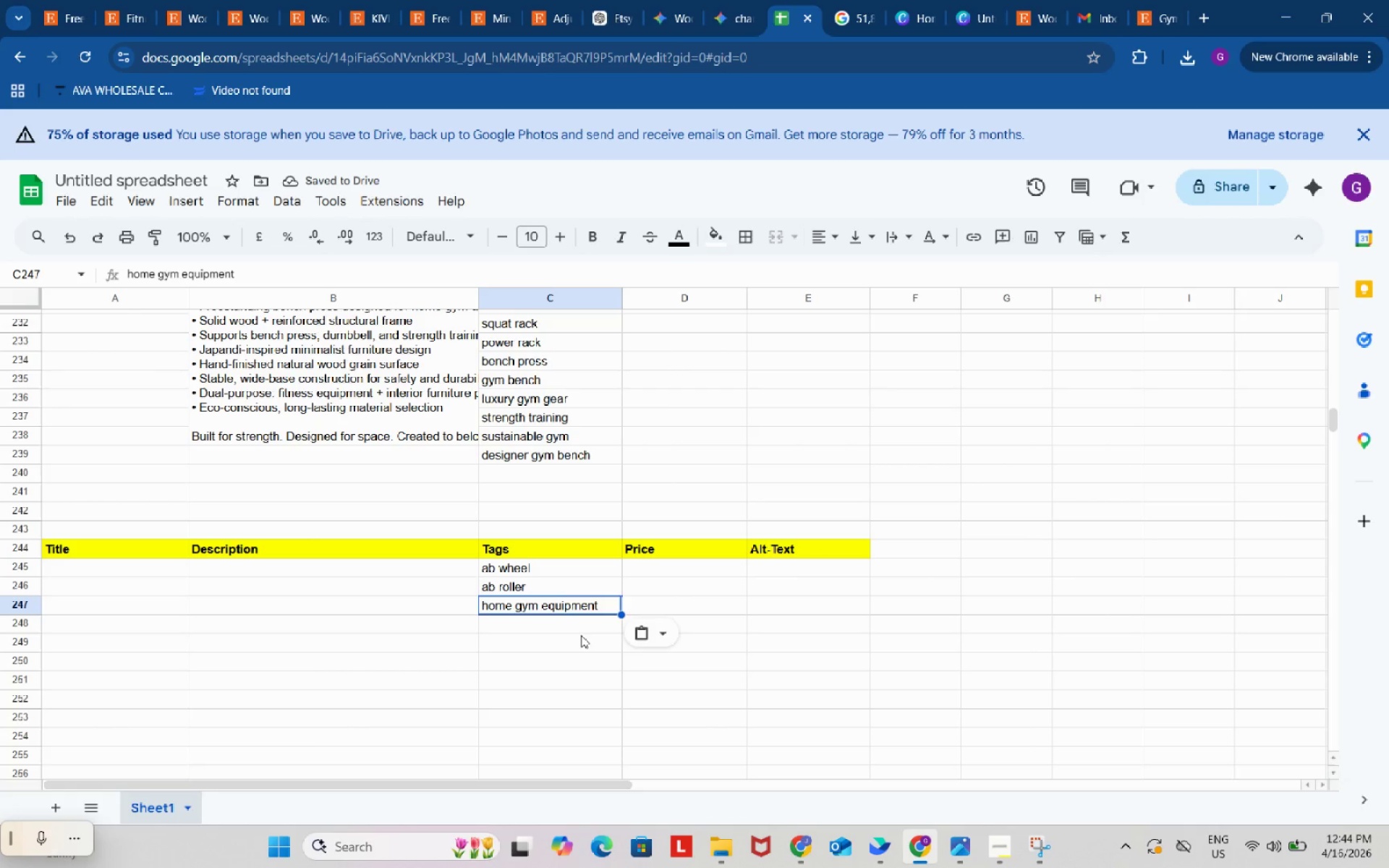 
left_click([579, 633])
 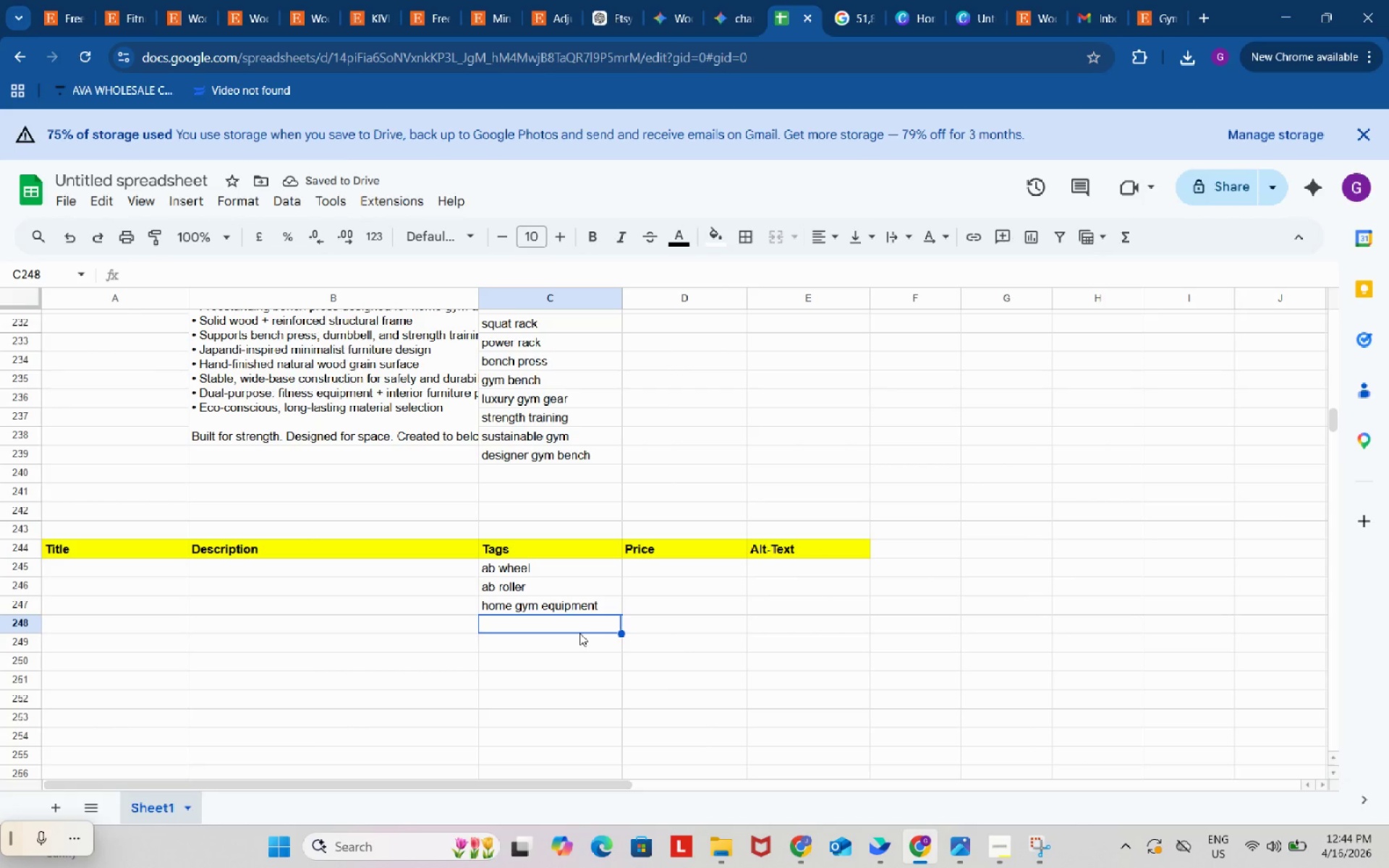 
key(Control+ControlLeft)
 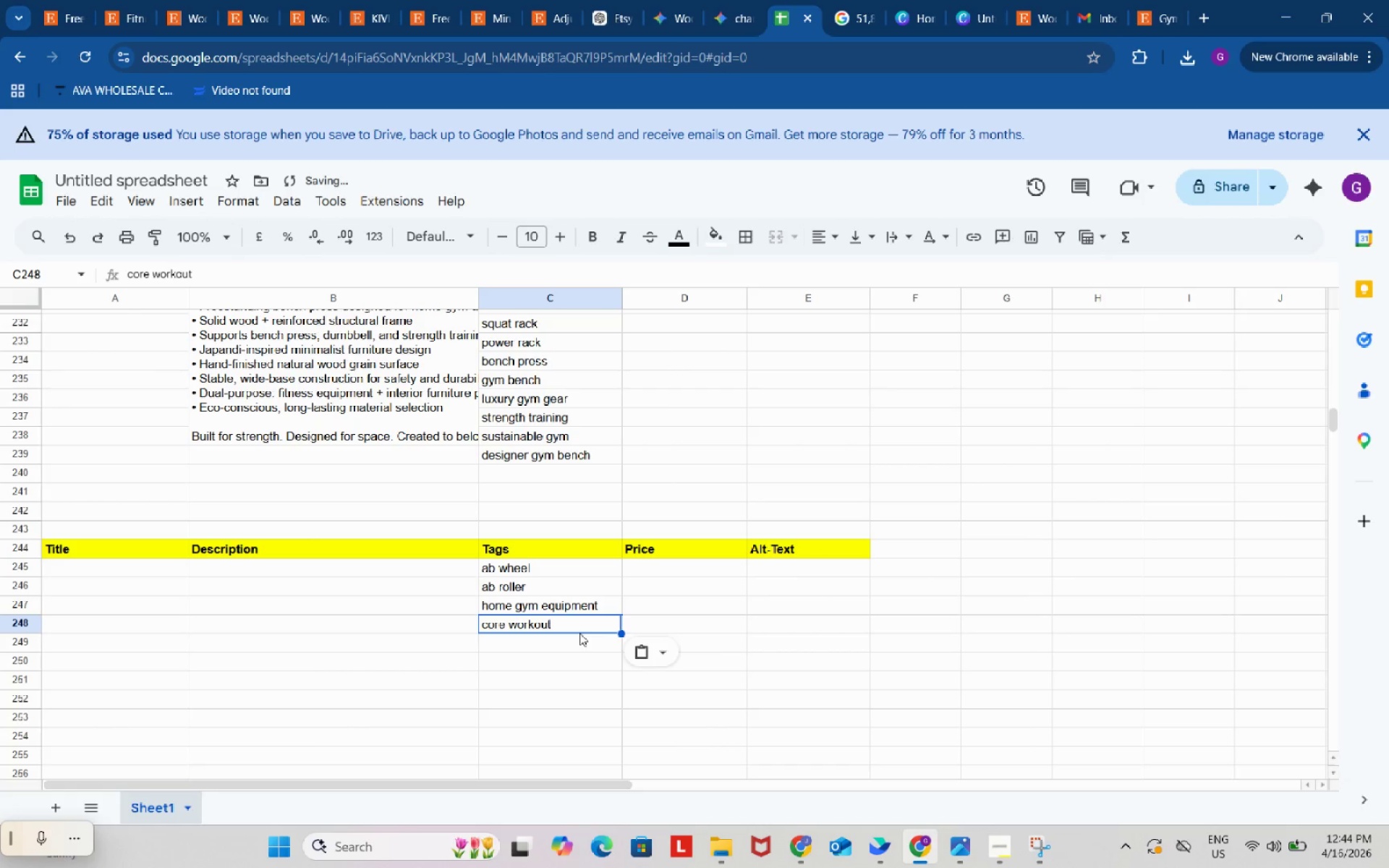 
key(Control+V)
 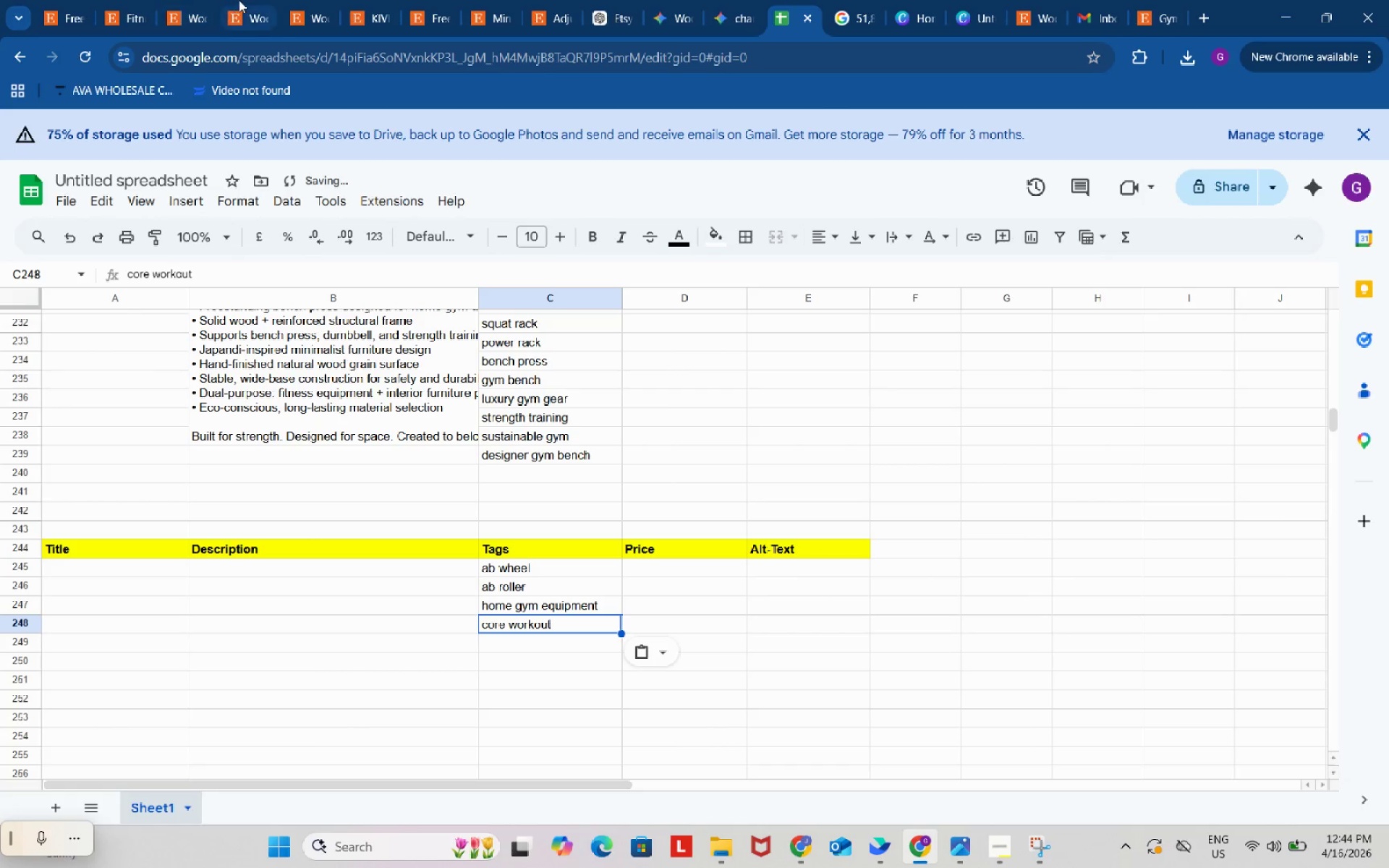 
left_click([239, 0])
 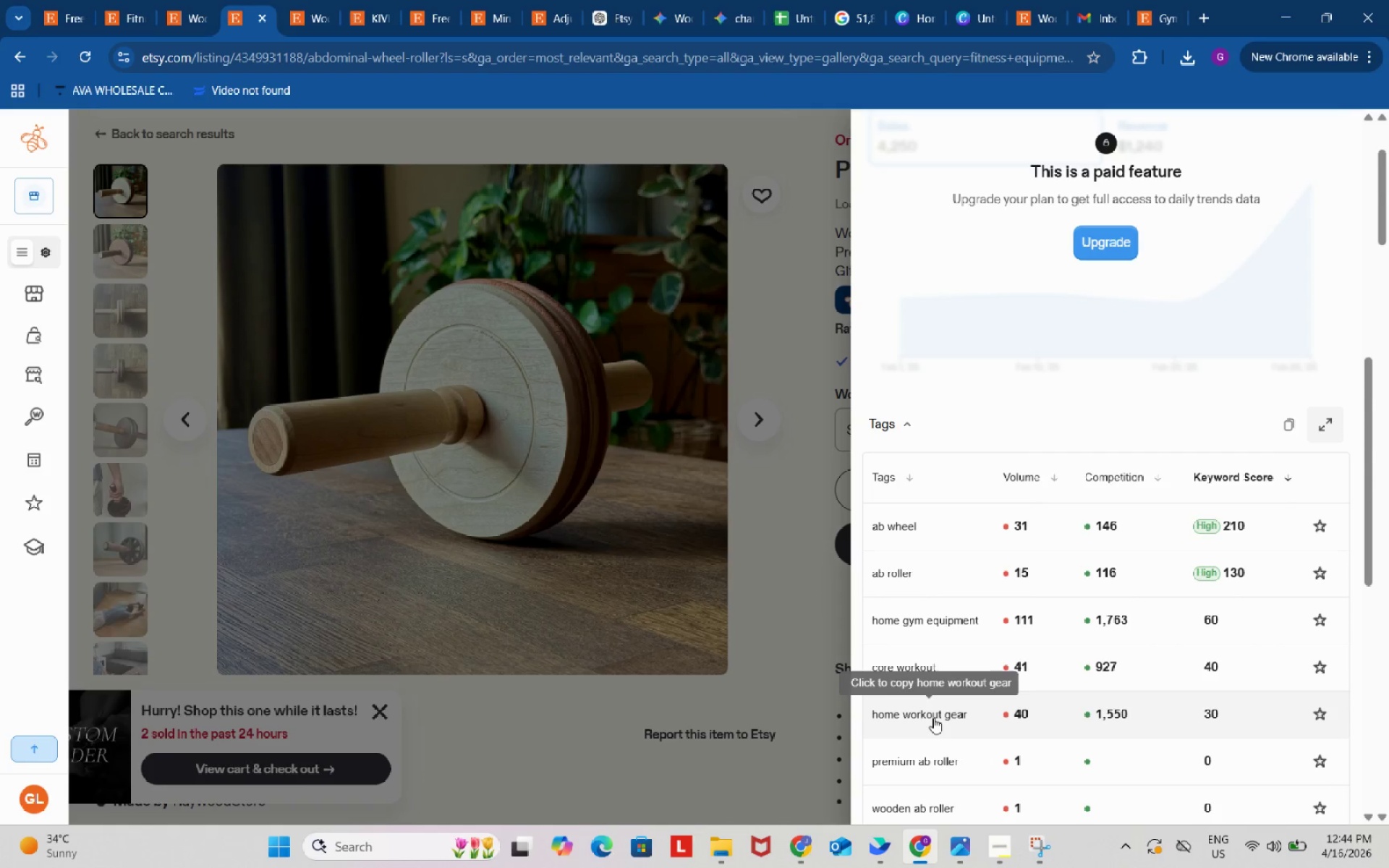 
left_click([933, 717])
 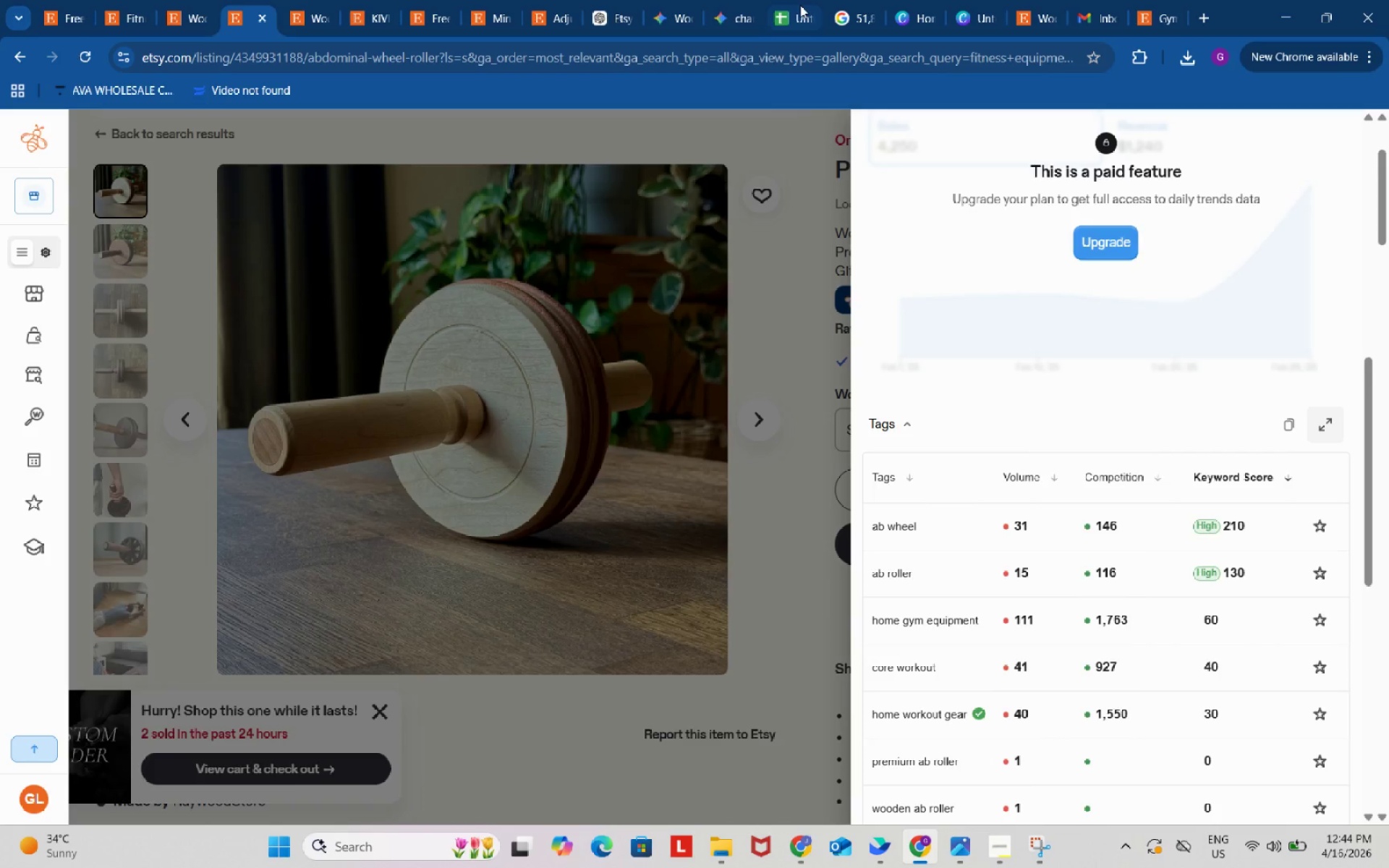 
left_click([799, 1])
 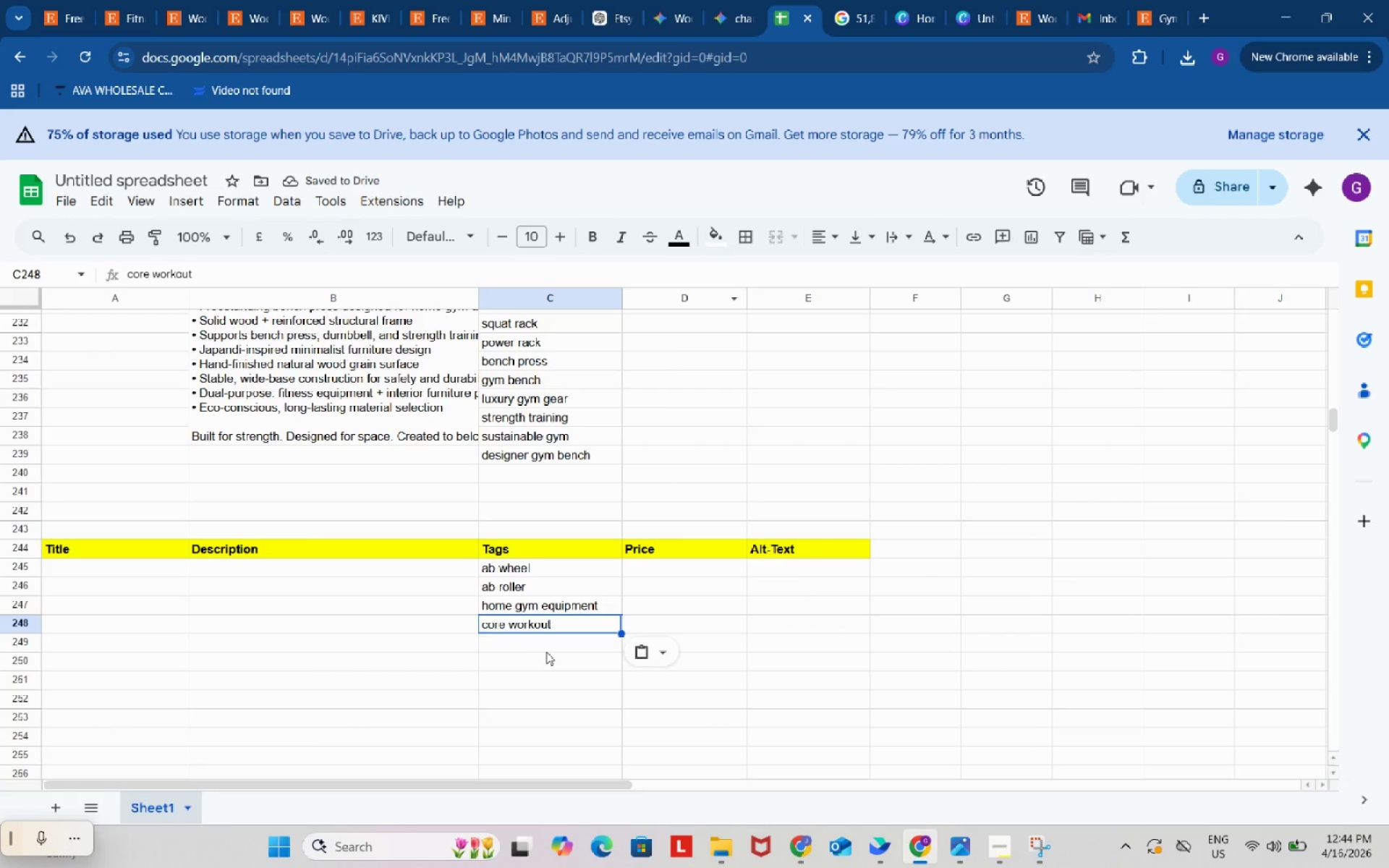 
left_click([545, 647])
 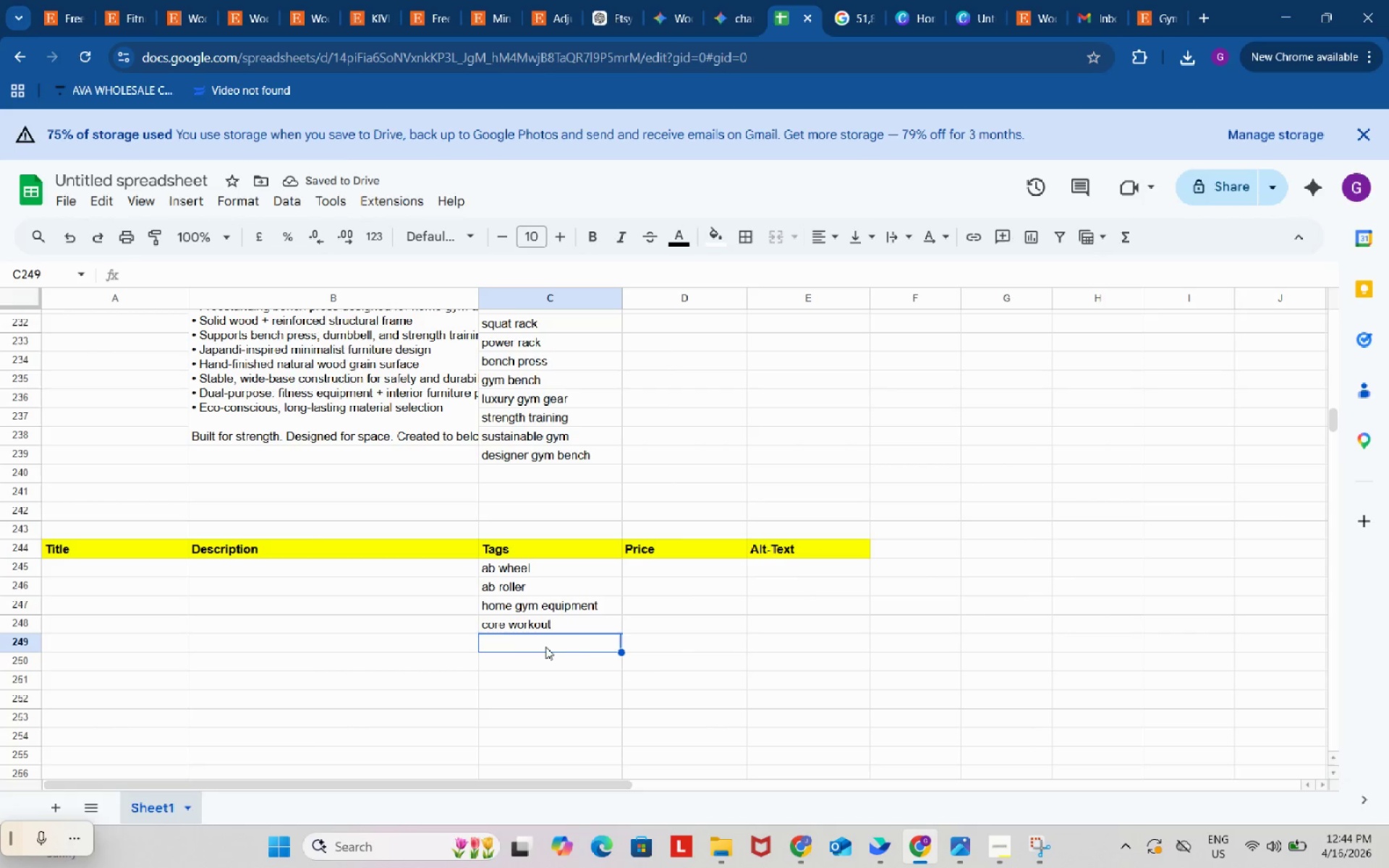 
key(Control+ControlLeft)
 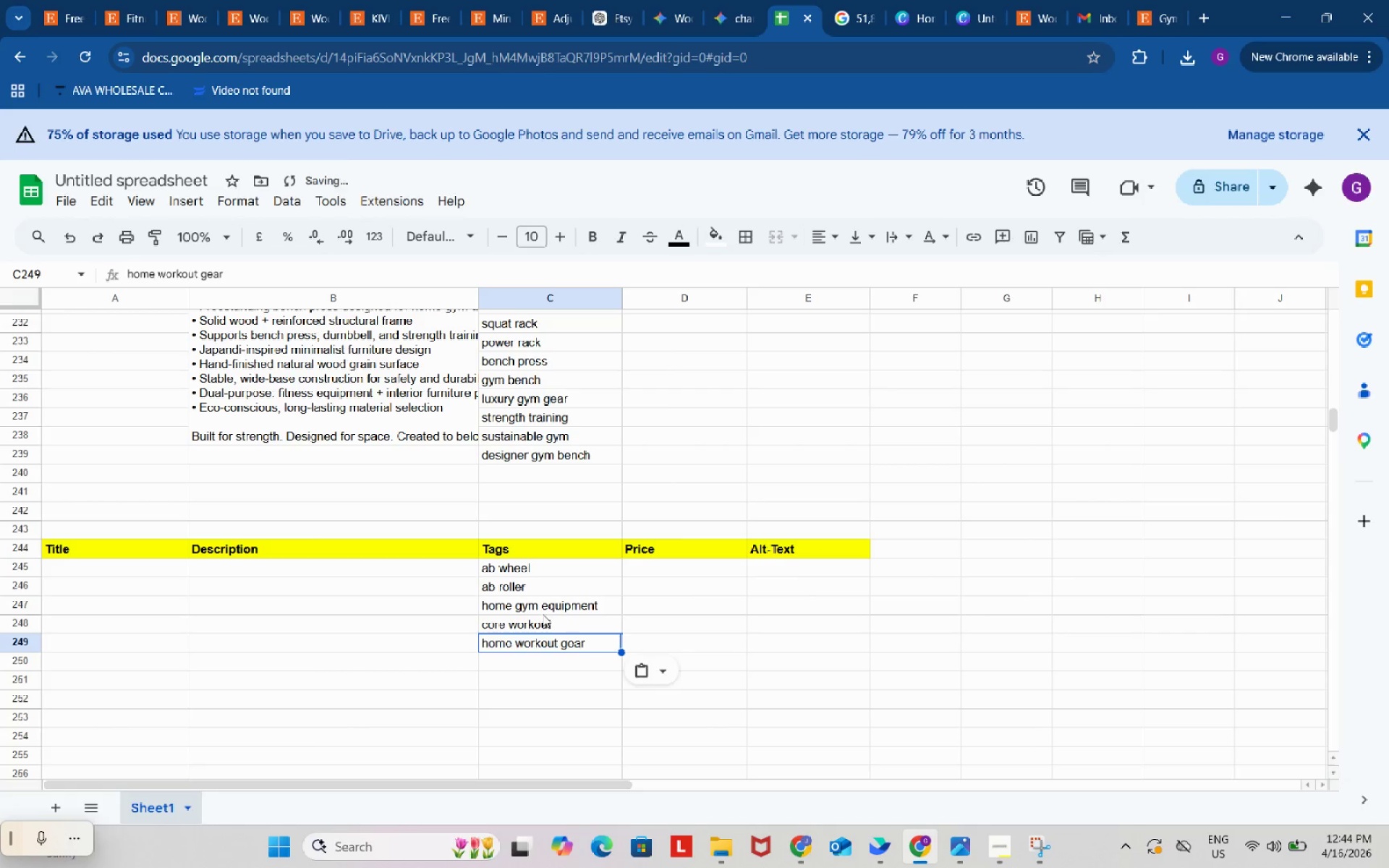 
key(Control+V)
 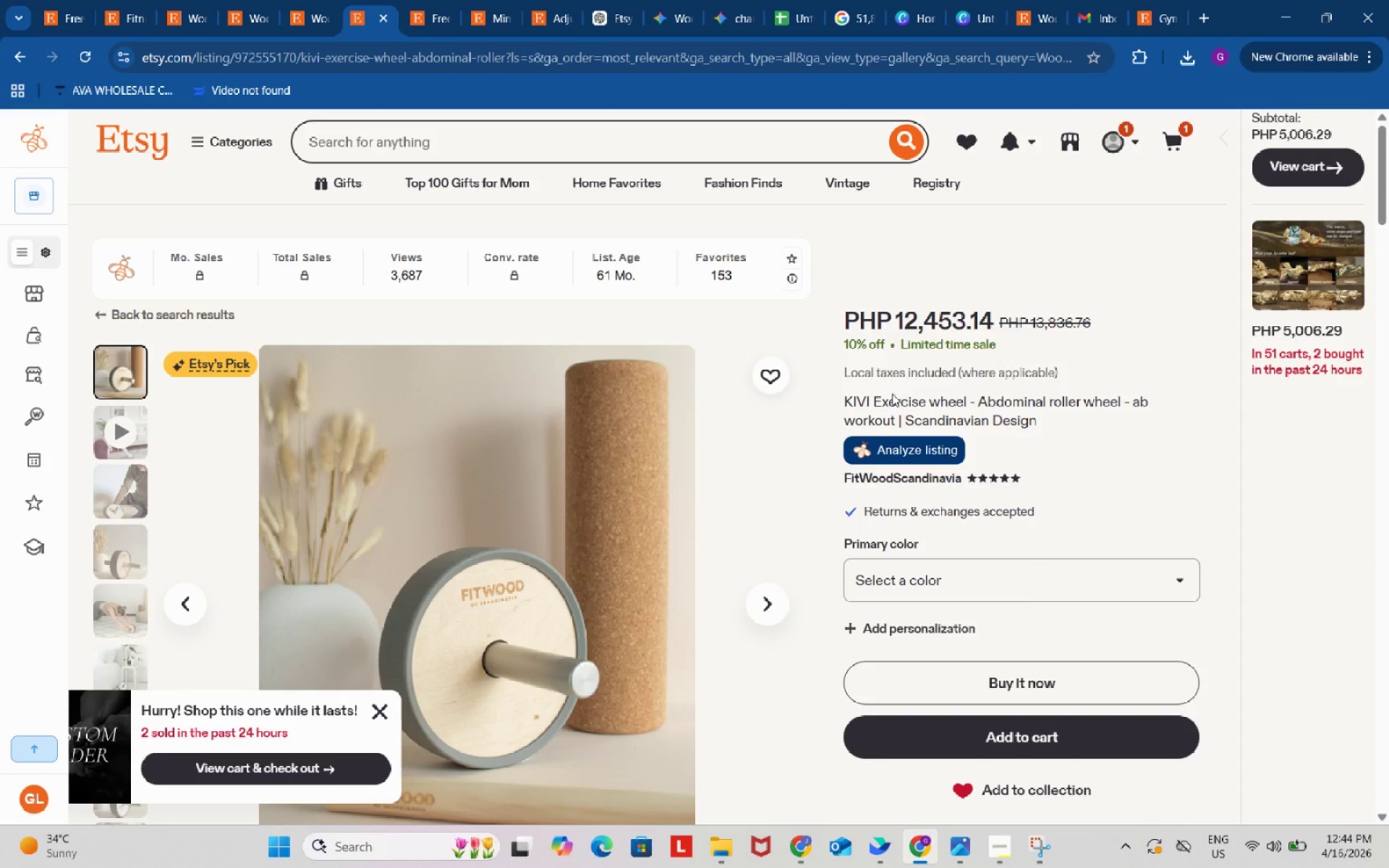 
left_click([915, 458])
 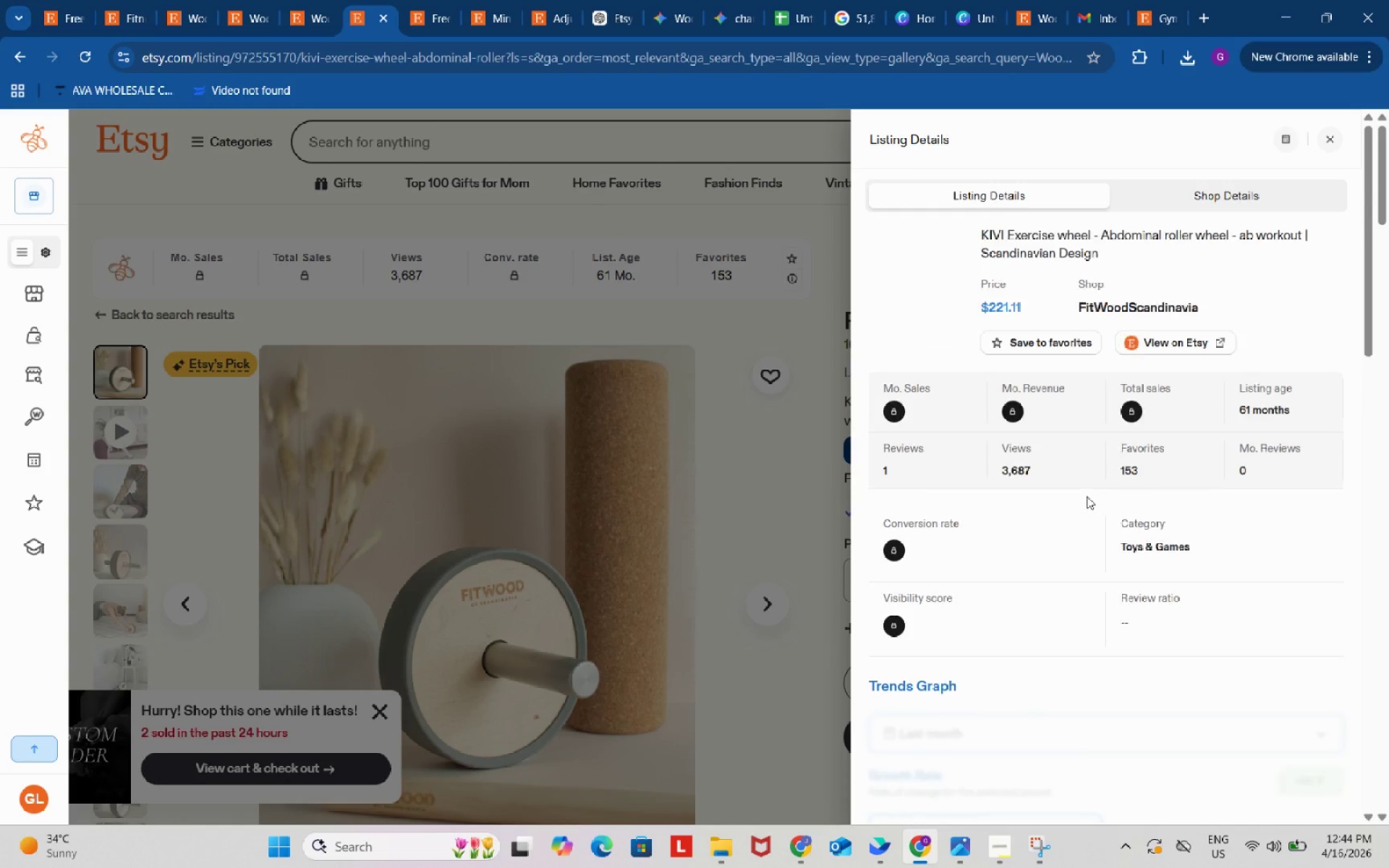 
scroll: coordinate [1087, 495], scroll_direction: down, amount: 4.0
 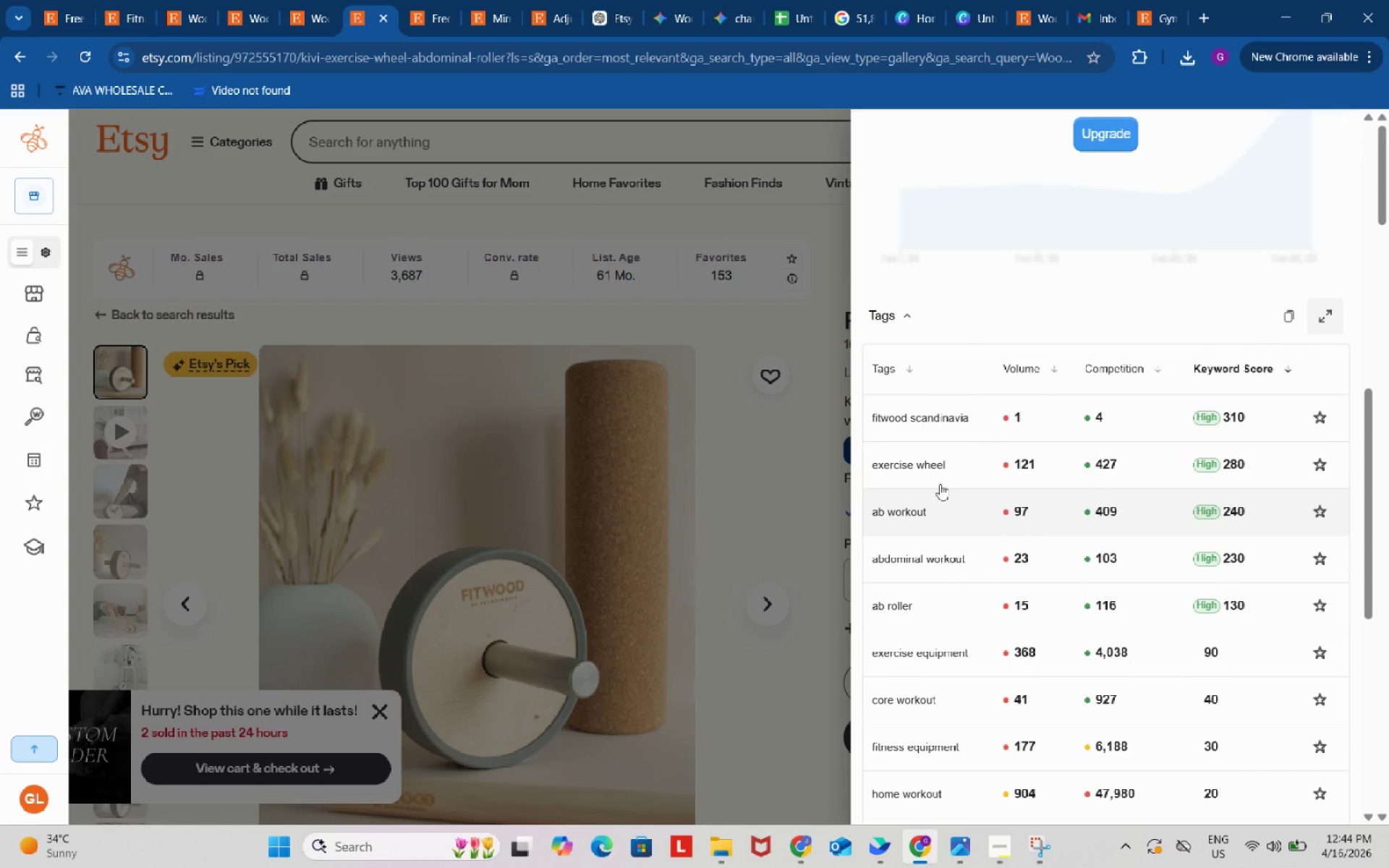 
left_click([889, 471])
 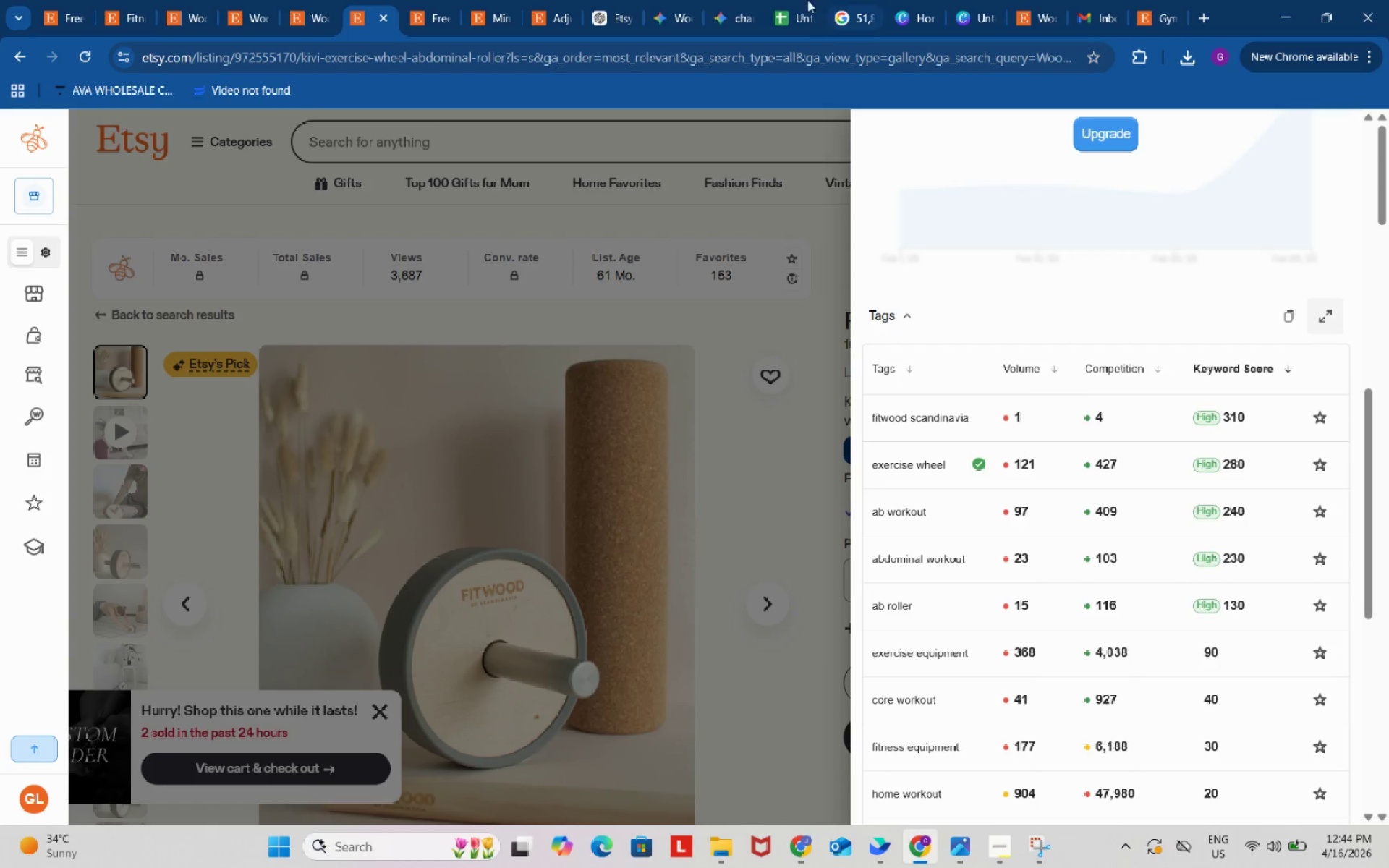 
left_click([797, 0])
 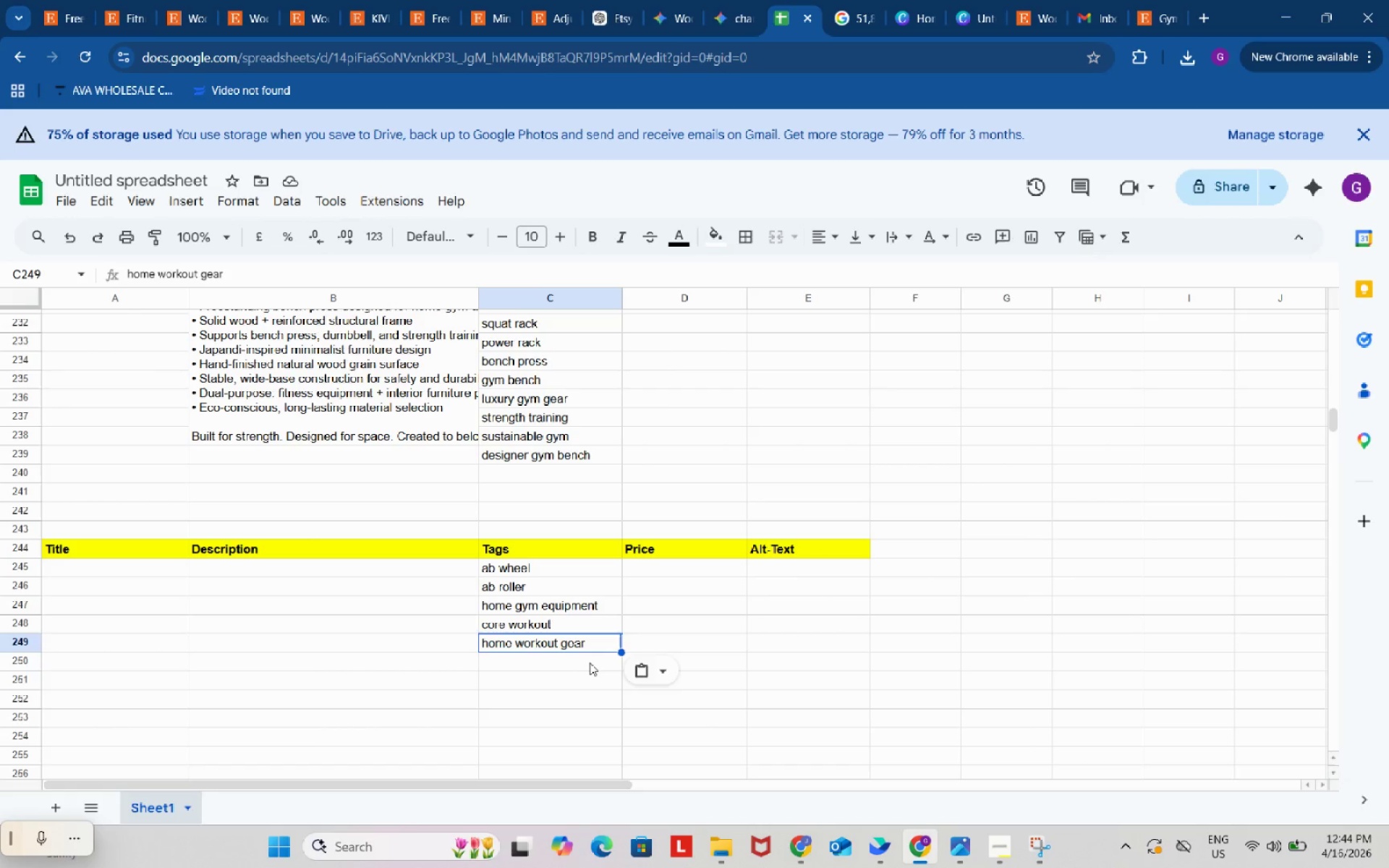 
left_click([590, 663])
 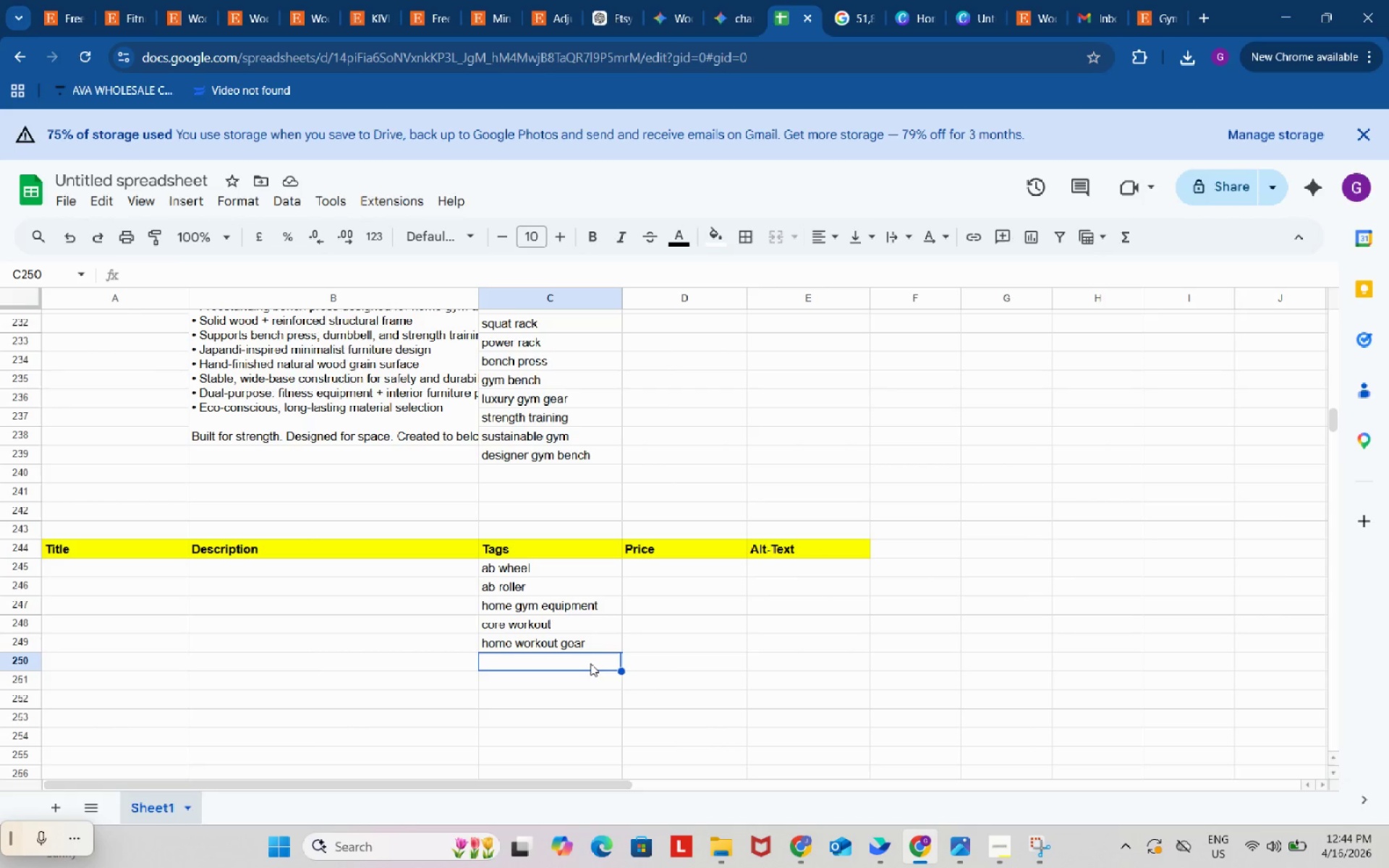 
key(Control+ControlLeft)
 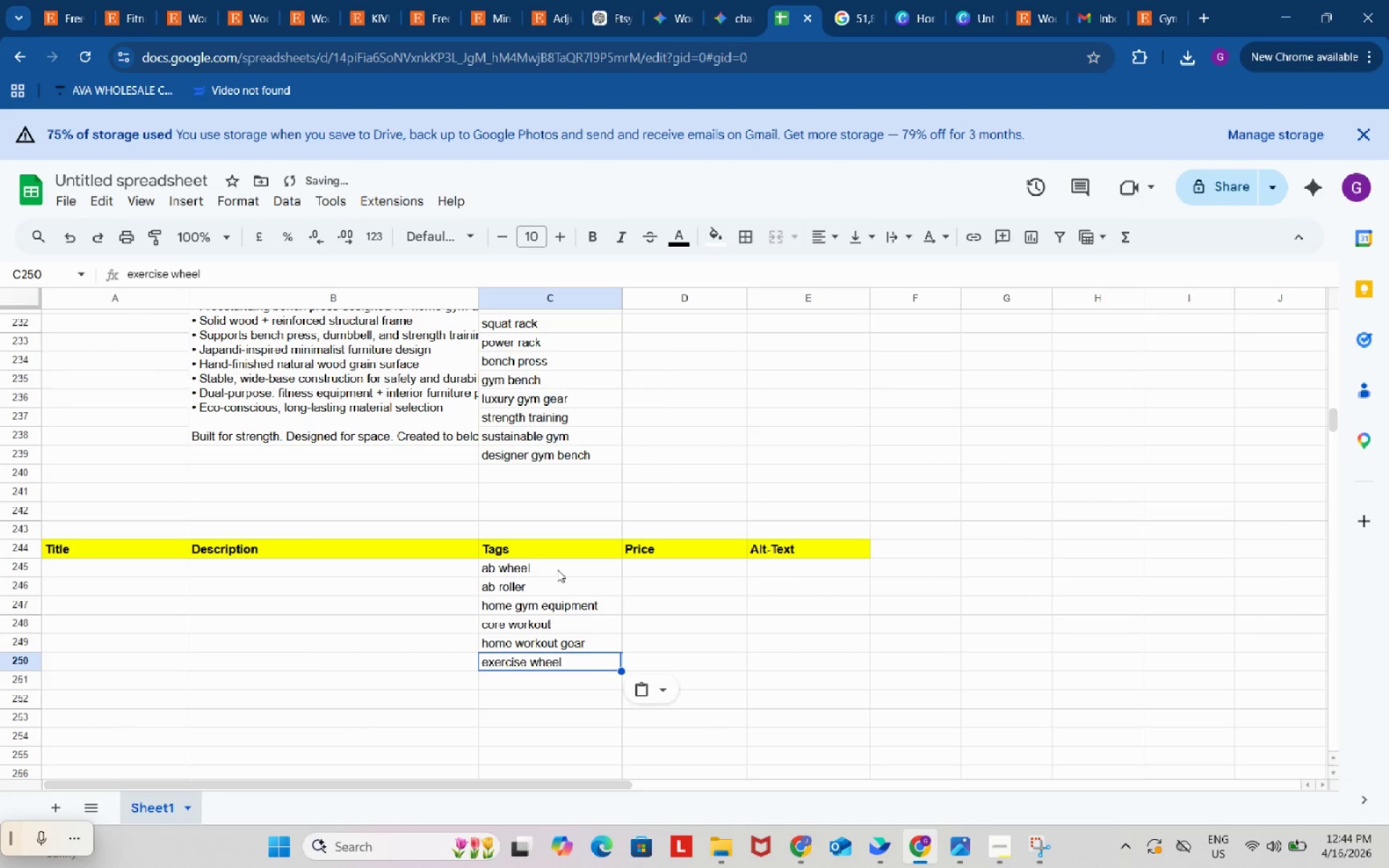 
key(Control+V)
 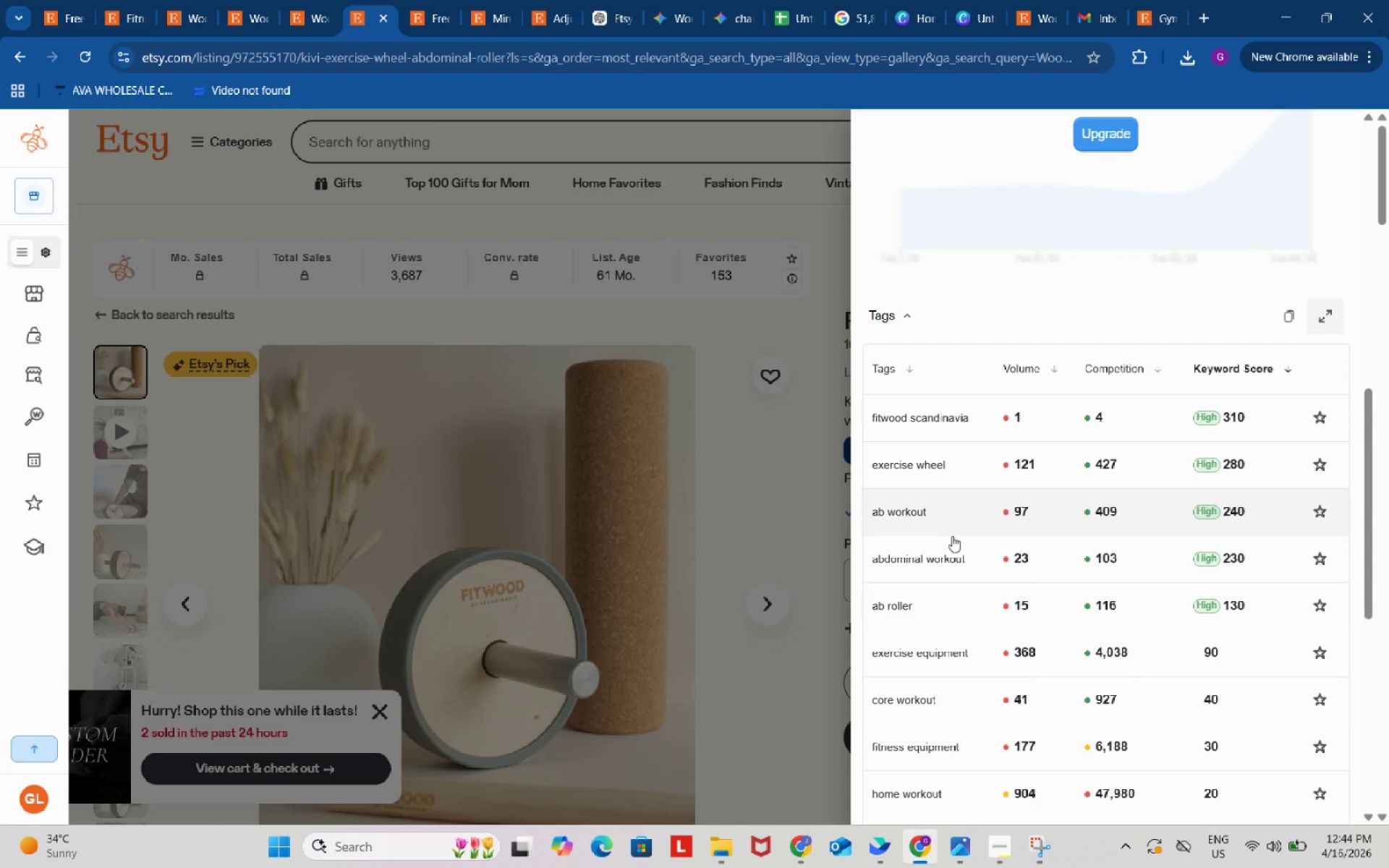 
left_click([939, 559])
 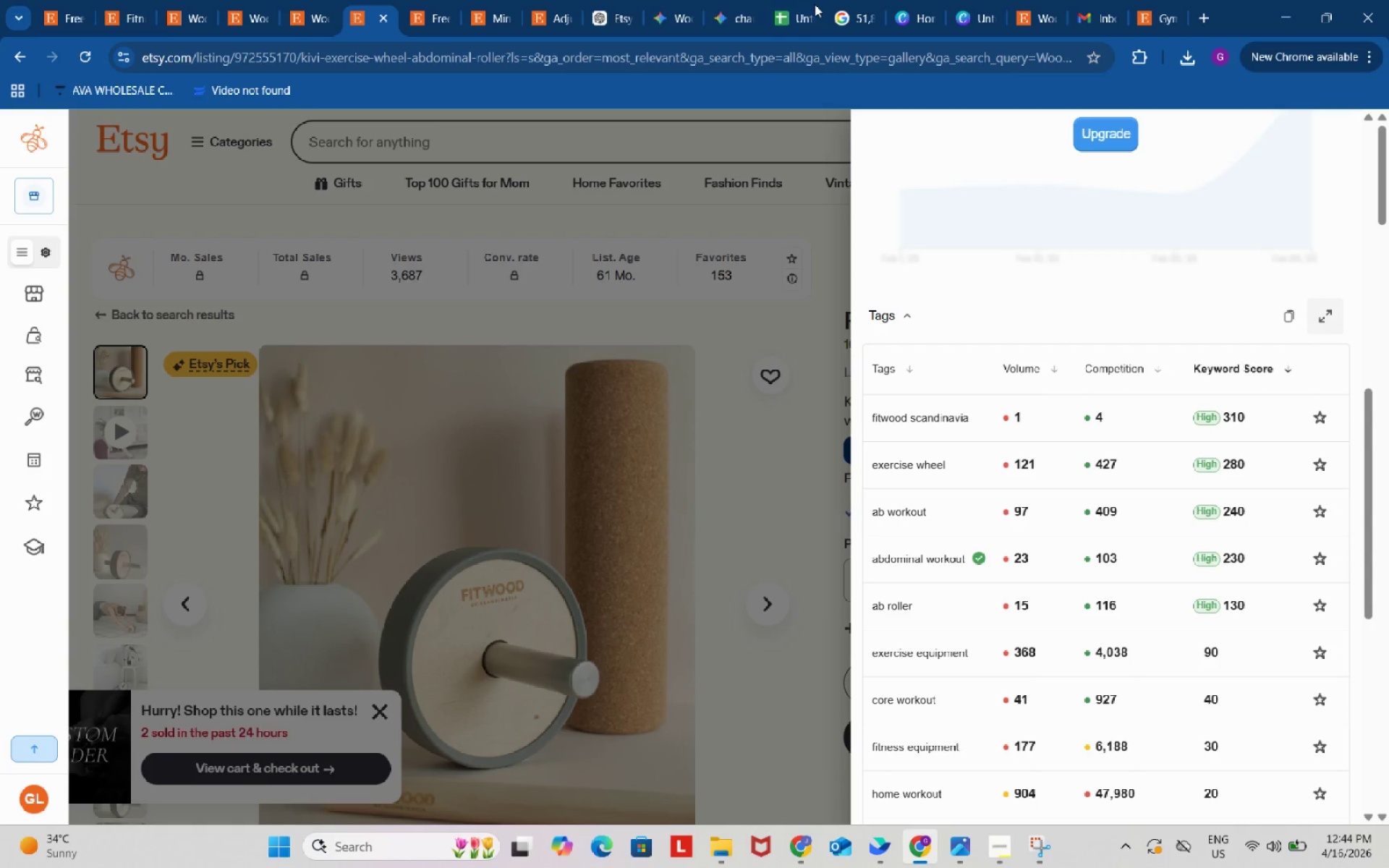 
left_click_drag(start_coordinate=[799, 0], to_coordinate=[798, 8])
 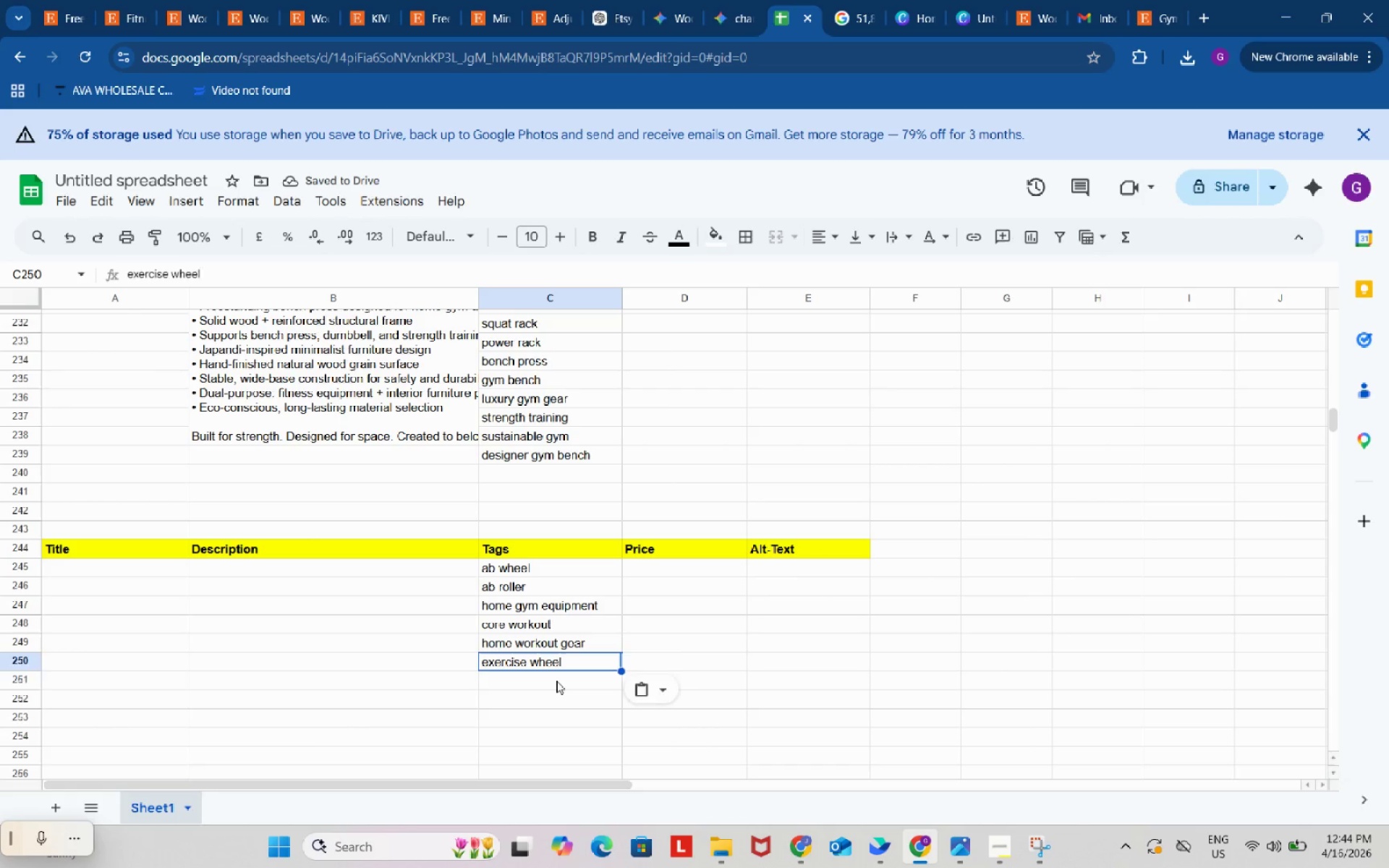 
left_click([556, 681])
 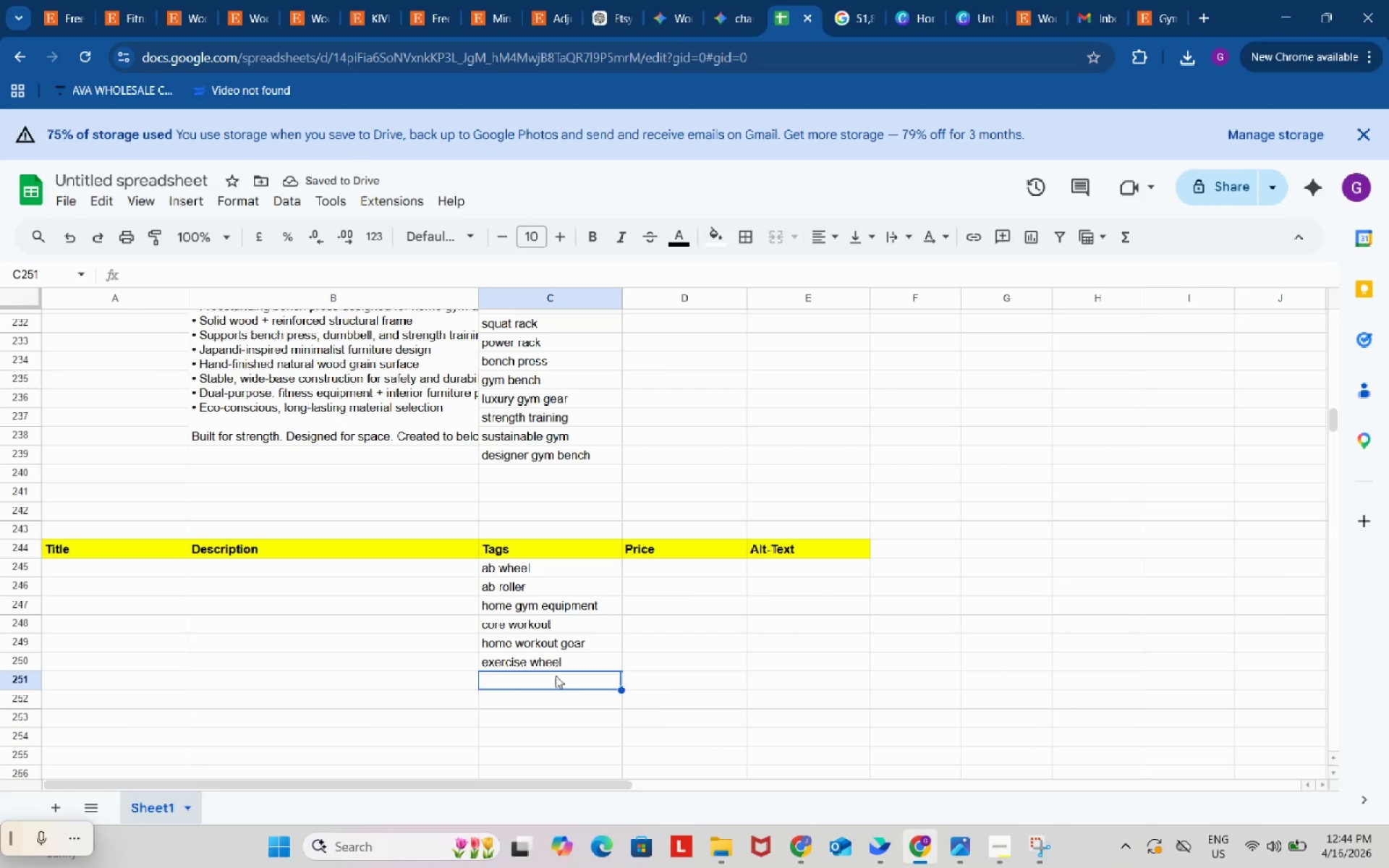 
key(Control+ControlLeft)
 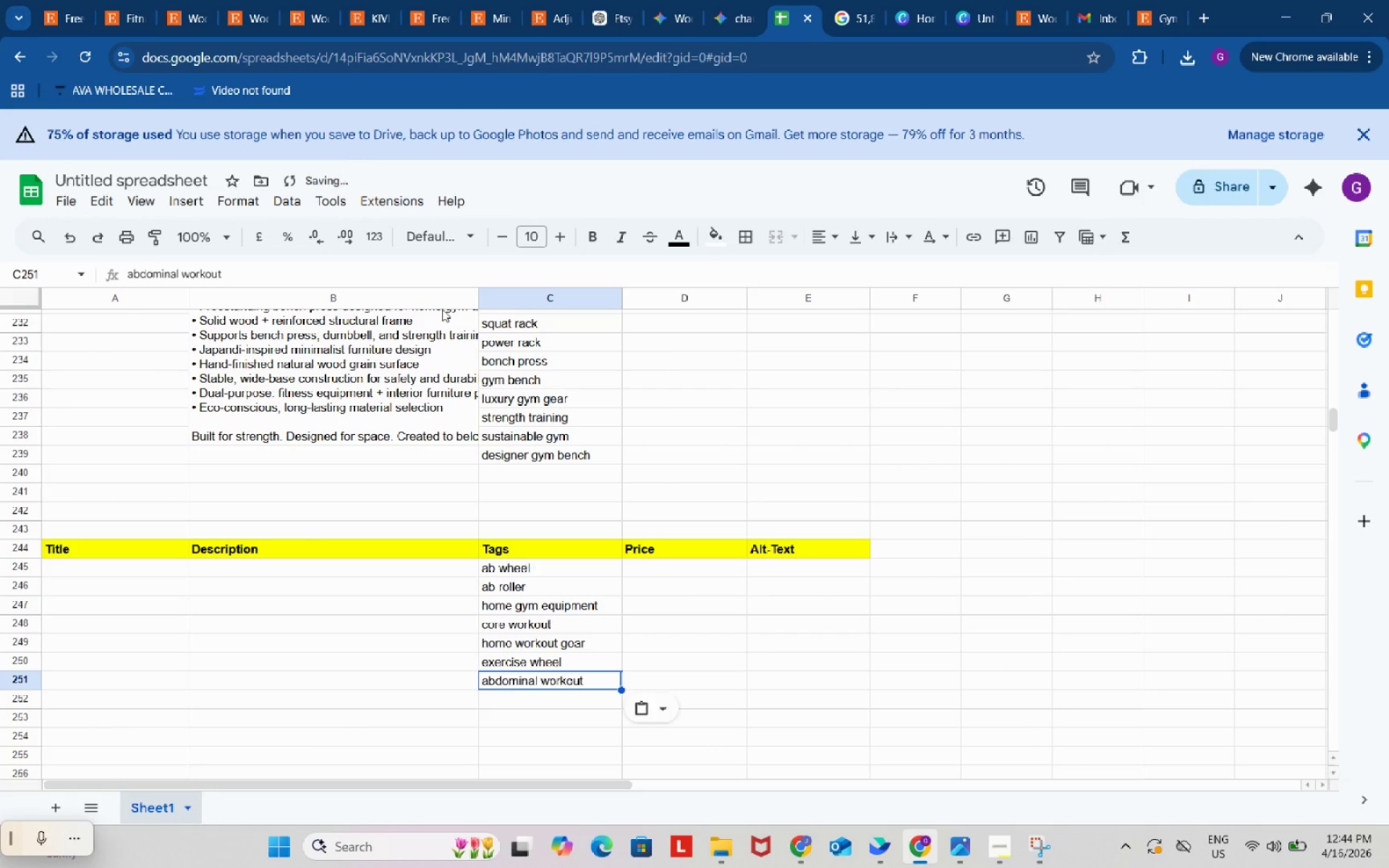 
key(Control+V)
 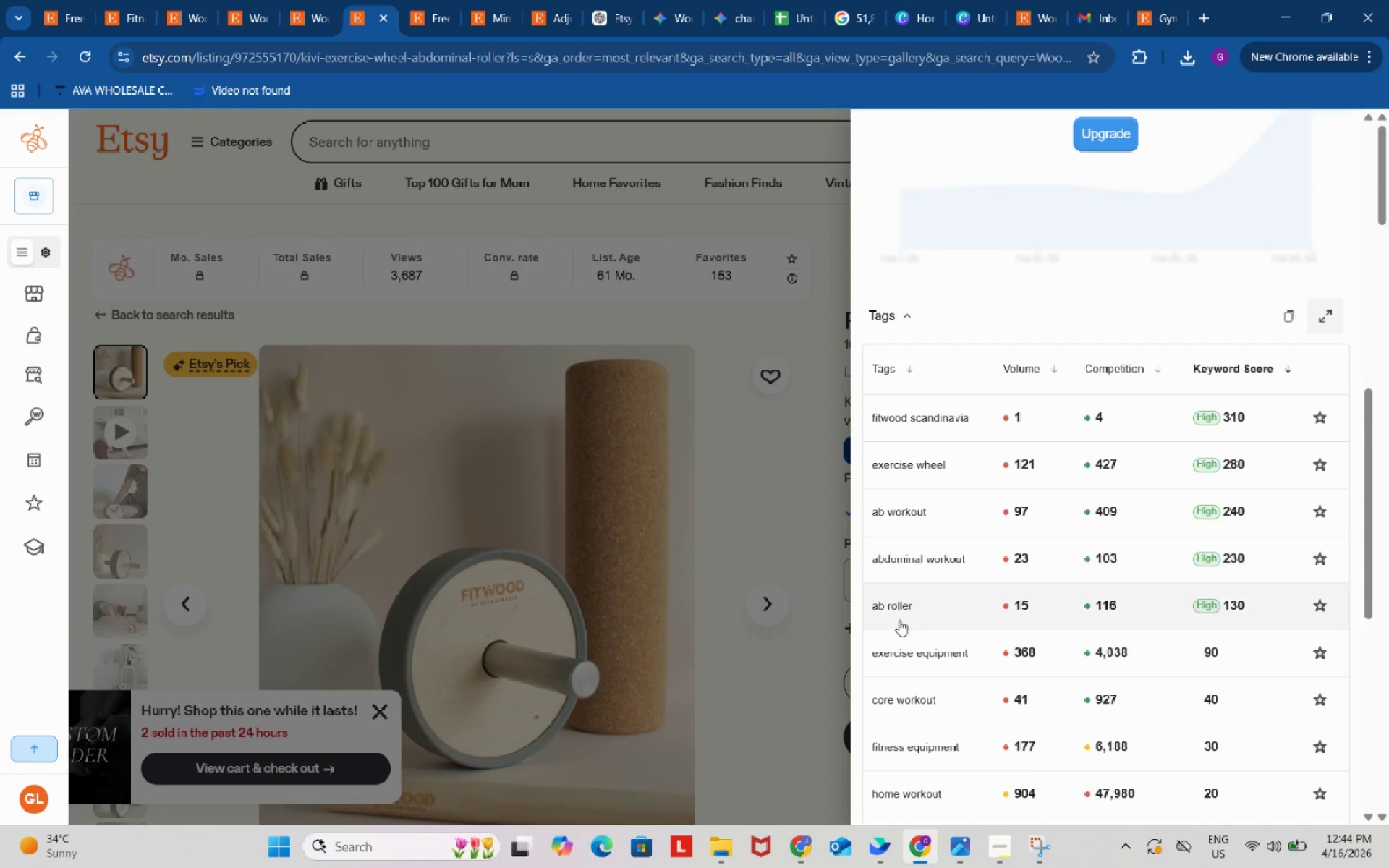 
left_click([907, 654])
 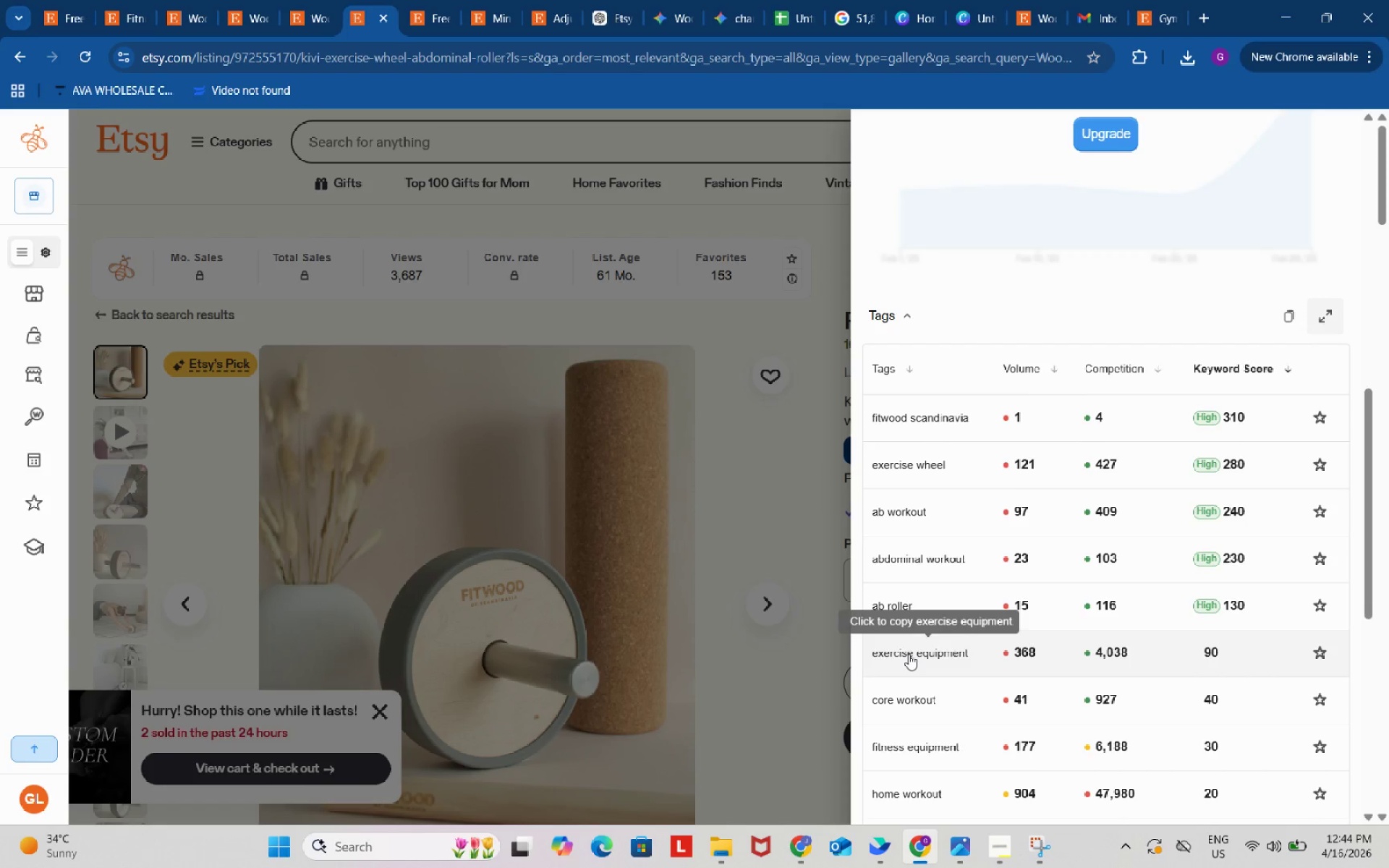 
scroll: coordinate [909, 652], scroll_direction: down, amount: 4.0
 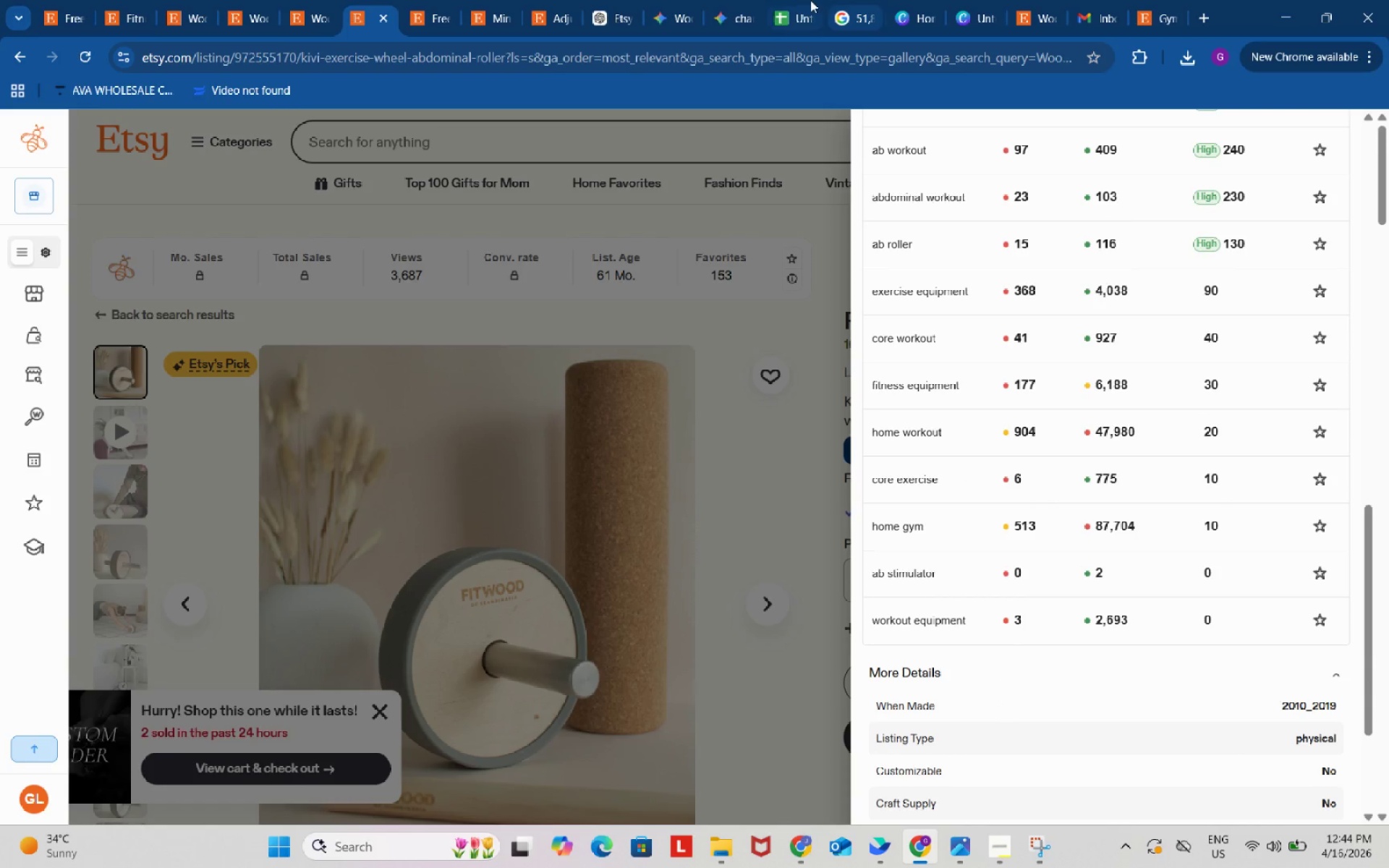 
left_click([804, 0])
 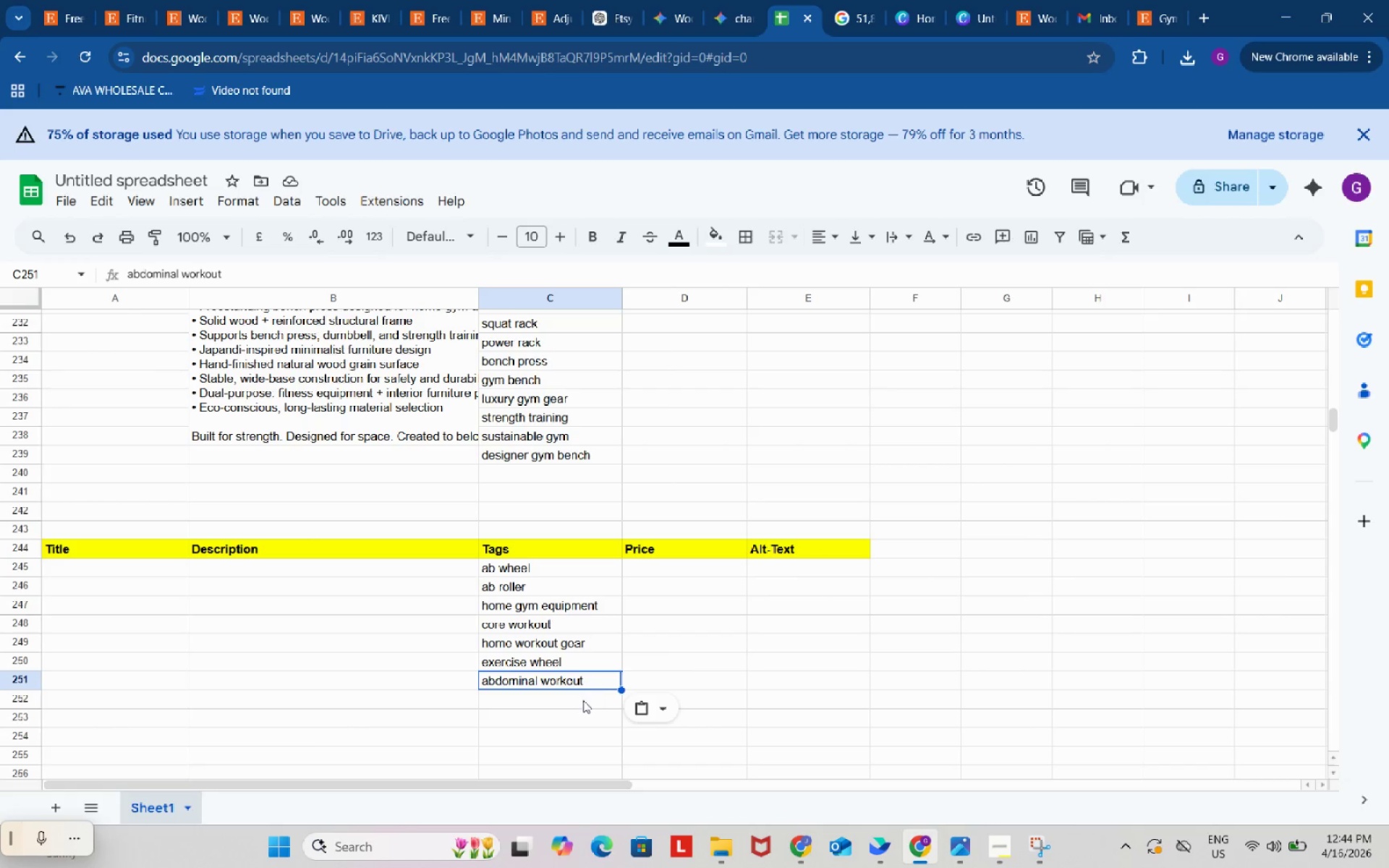 
left_click([582, 704])
 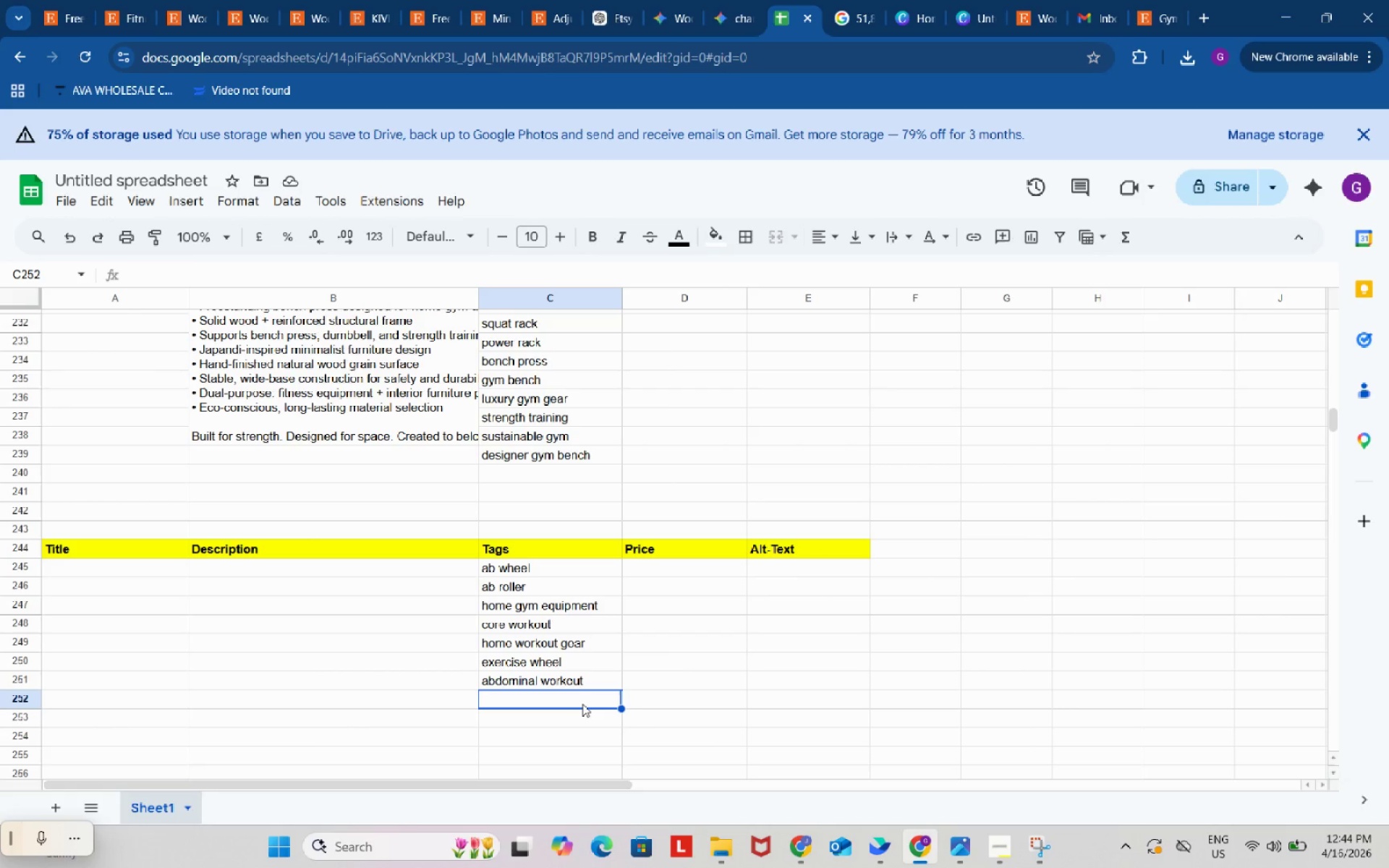 
key(Control+ControlLeft)
 